 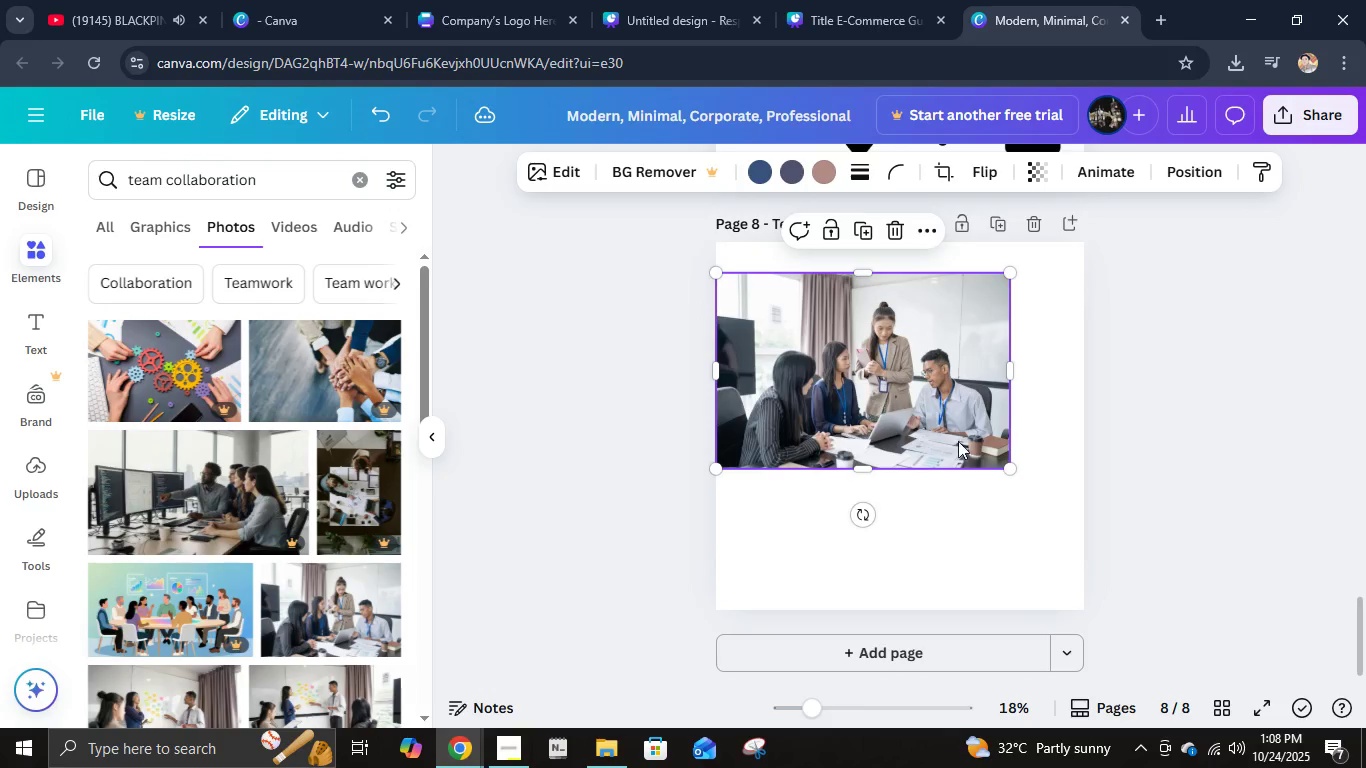 
left_click_drag(start_coordinate=[1005, 471], to_coordinate=[1070, 534])
 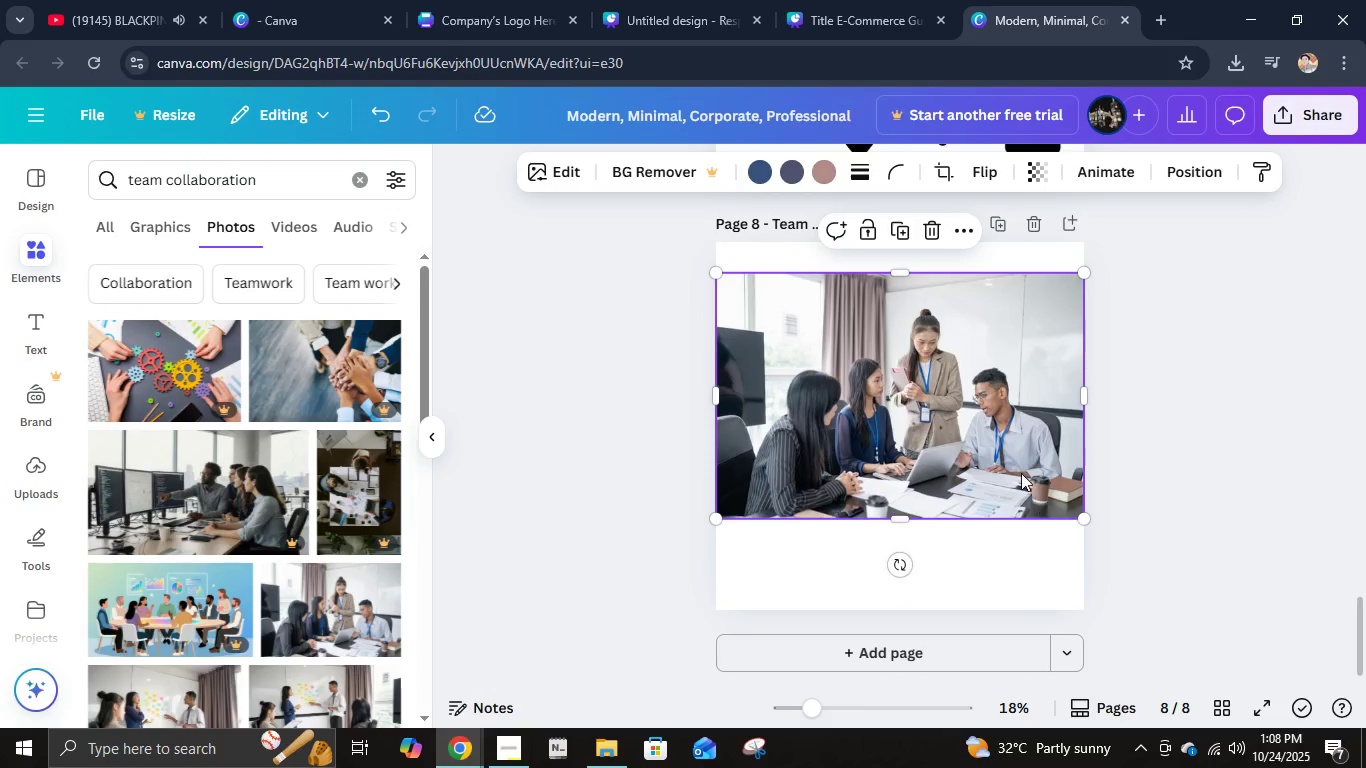 
left_click_drag(start_coordinate=[1021, 473], to_coordinate=[1020, 503])
 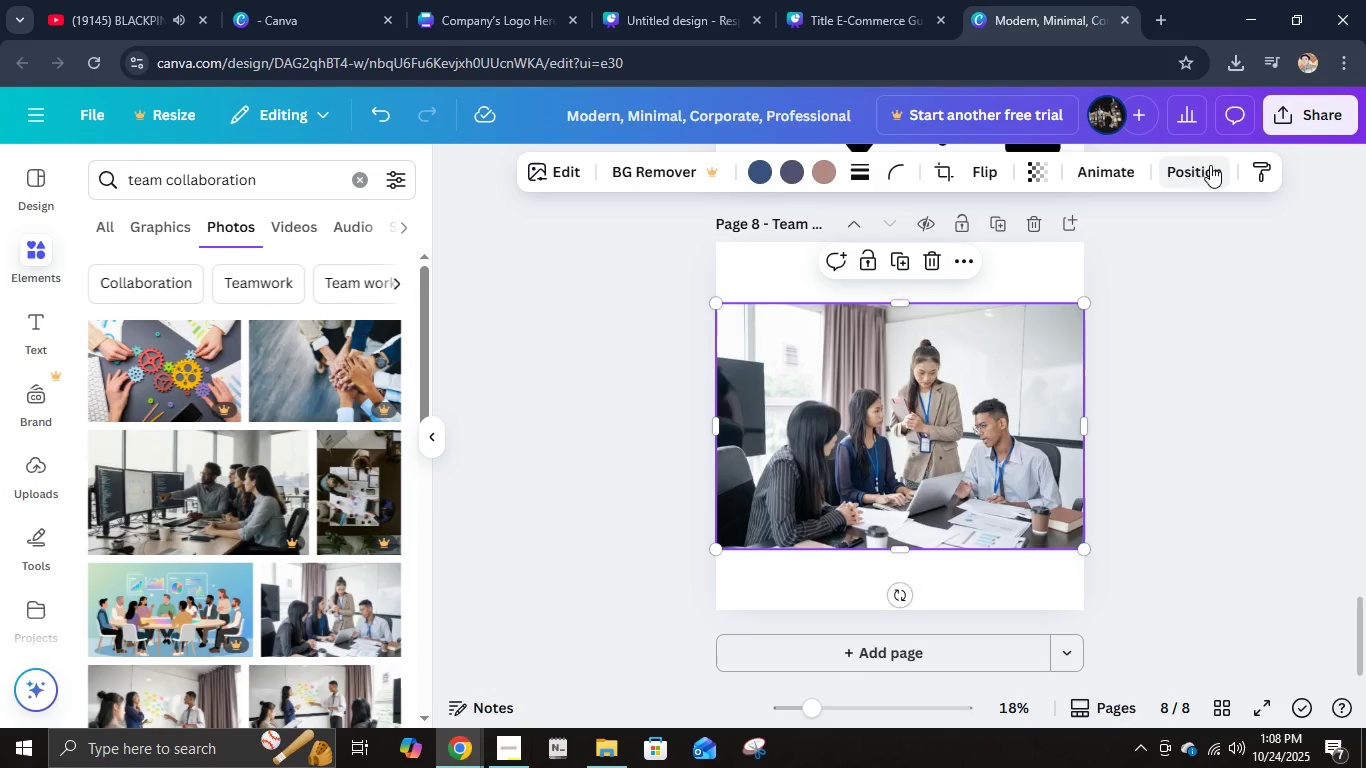 
left_click([1290, 120])
 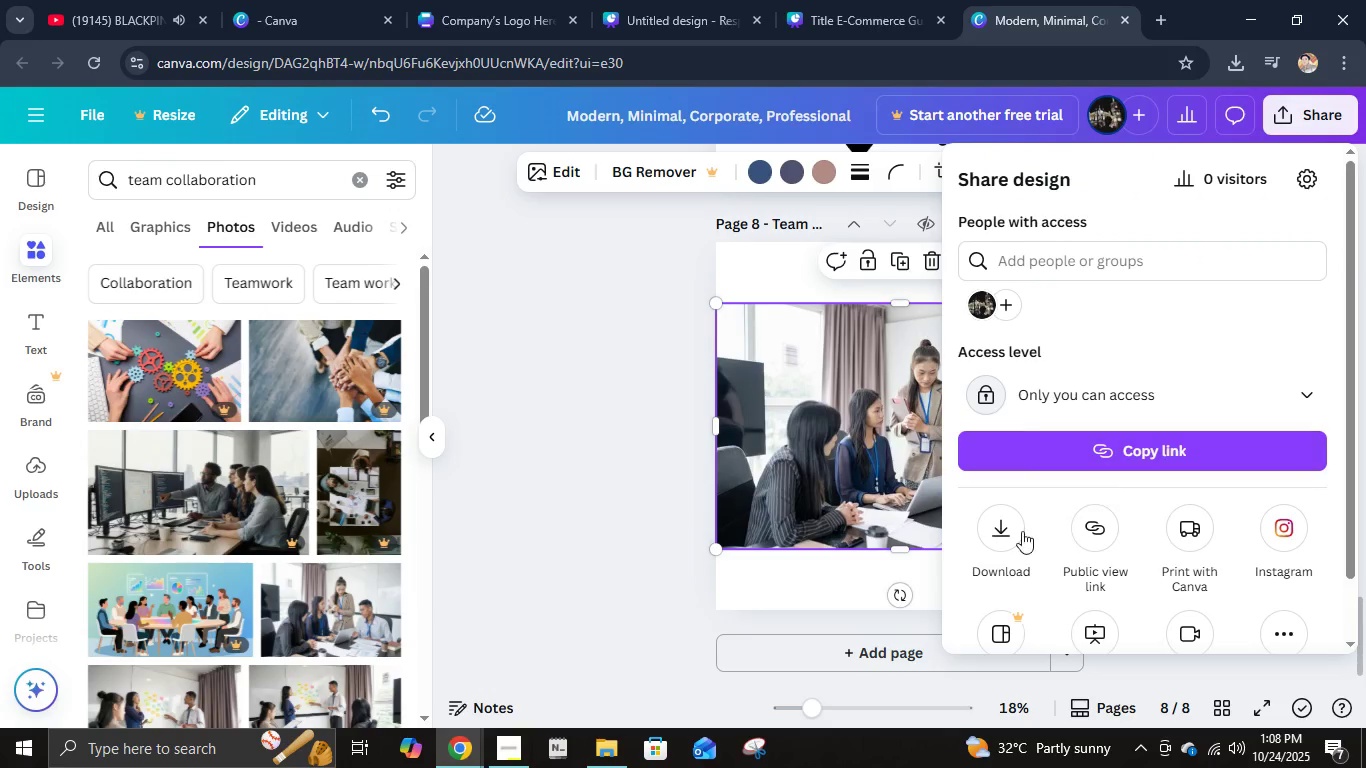 
left_click([1006, 527])
 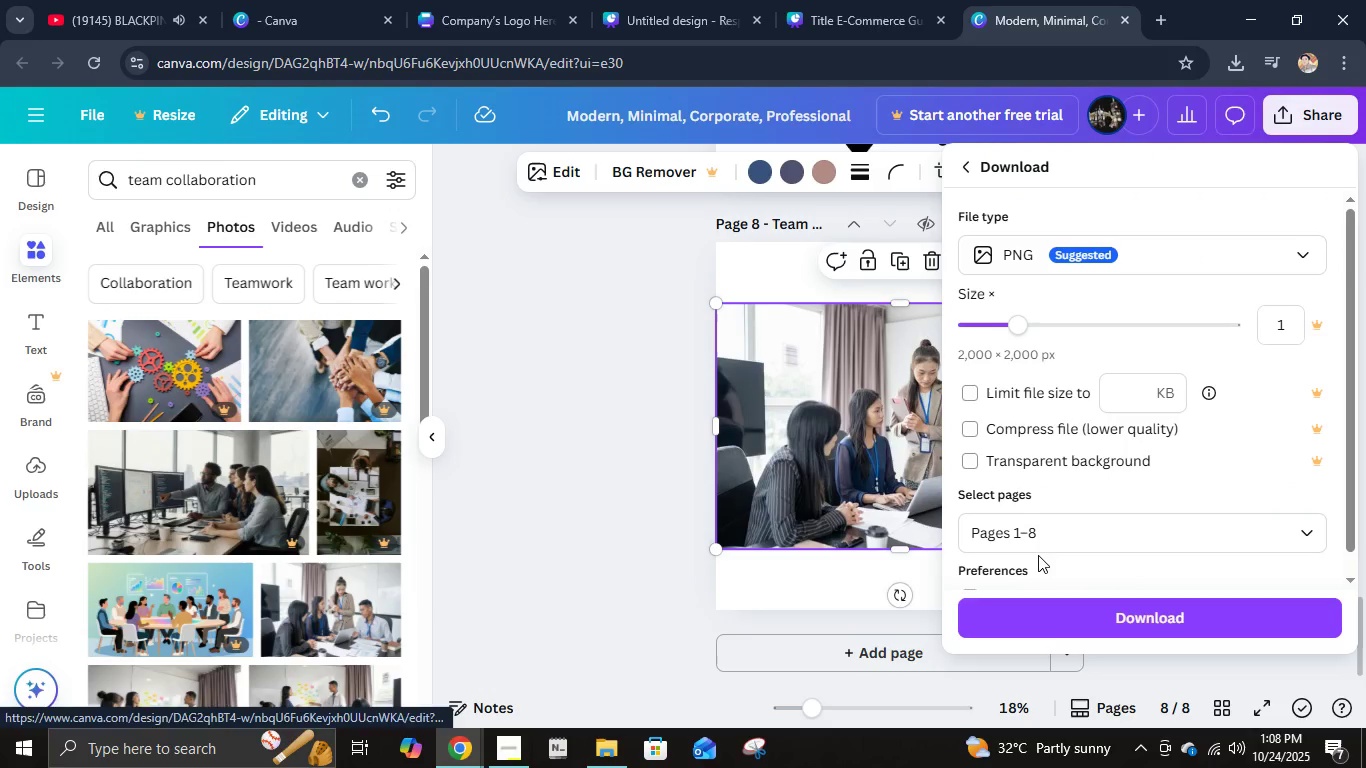 
double_click([1038, 545])
 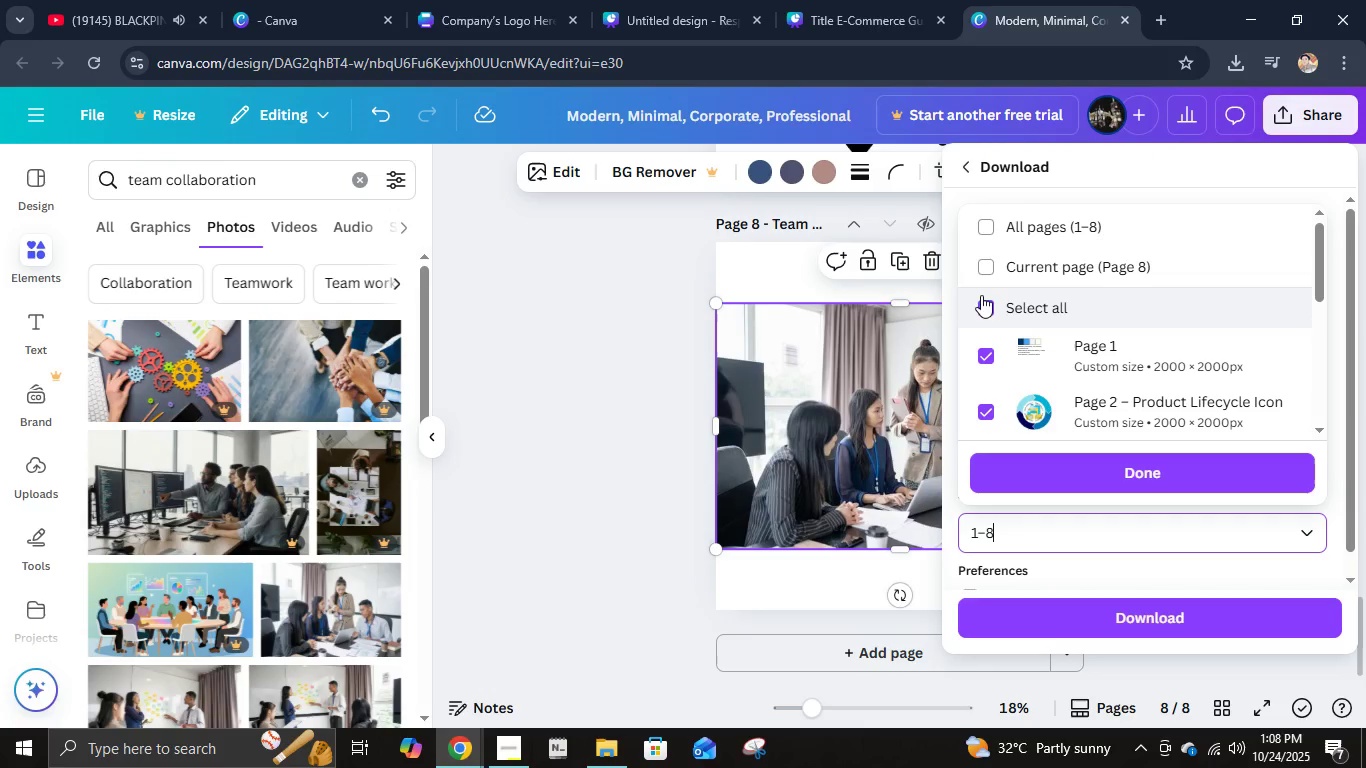 
left_click([992, 267])
 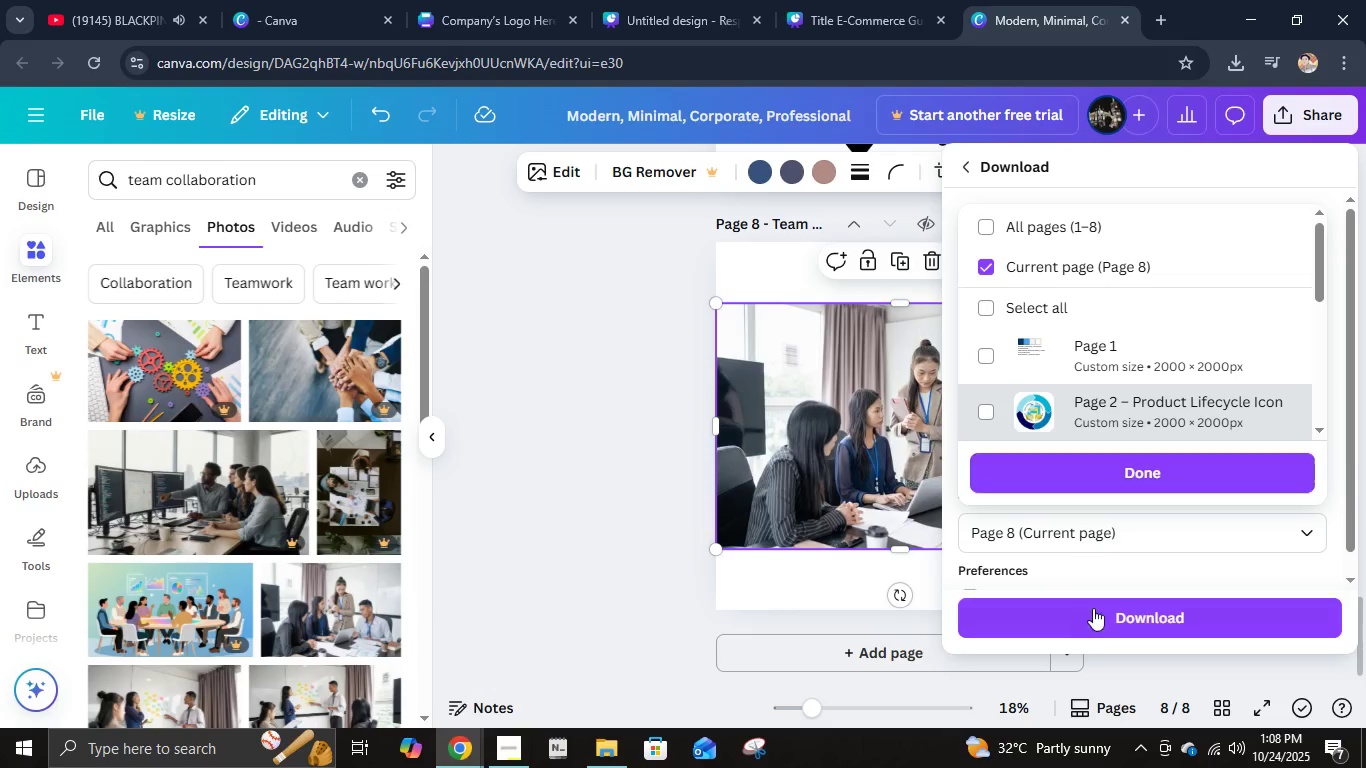 
left_click([1097, 624])
 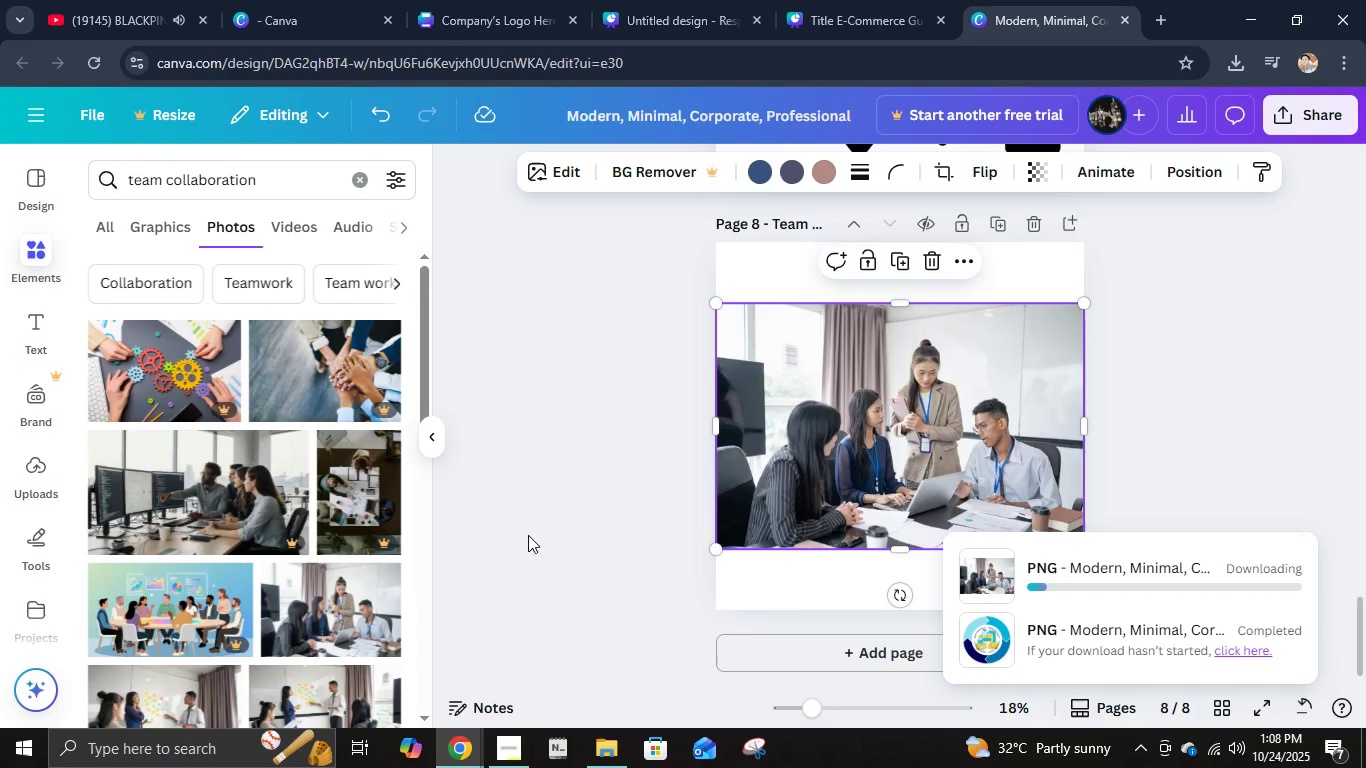 
left_click([855, 462])
 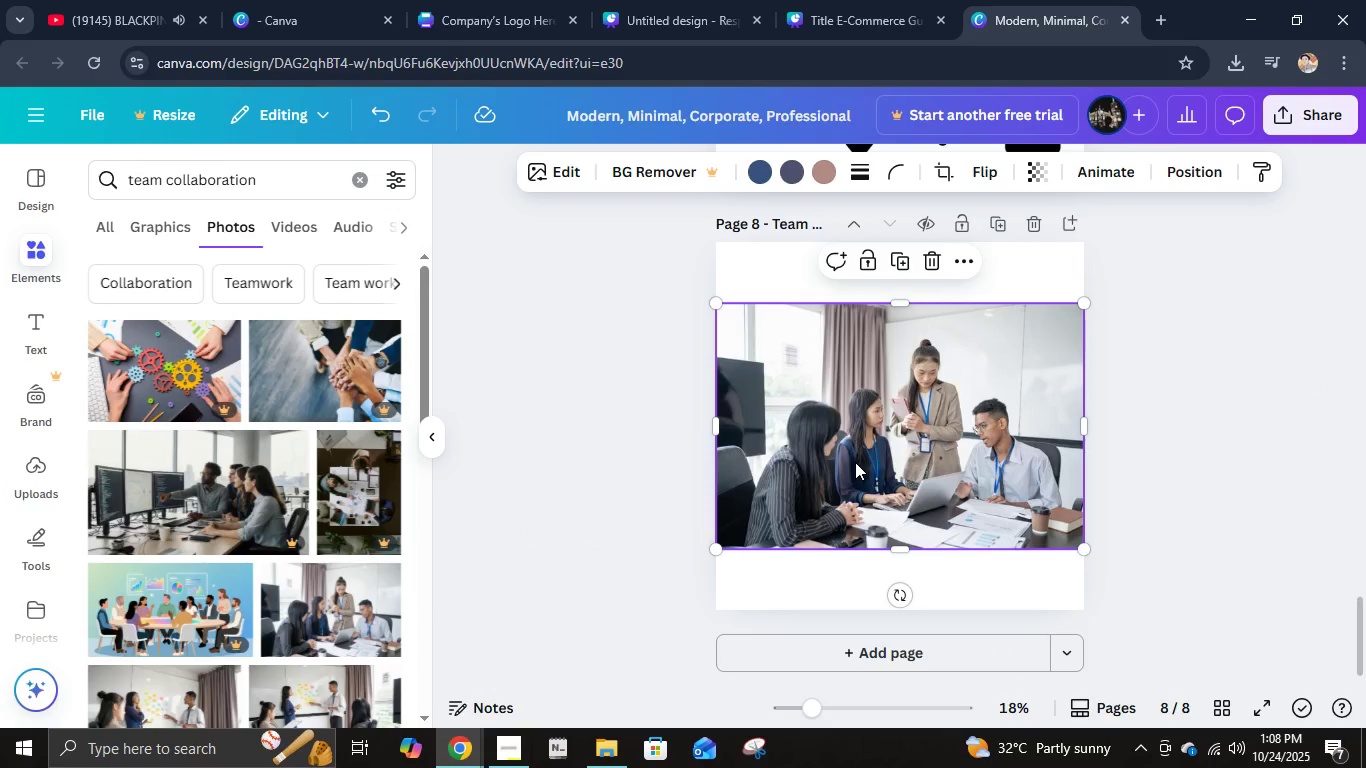 
key(Delete)
 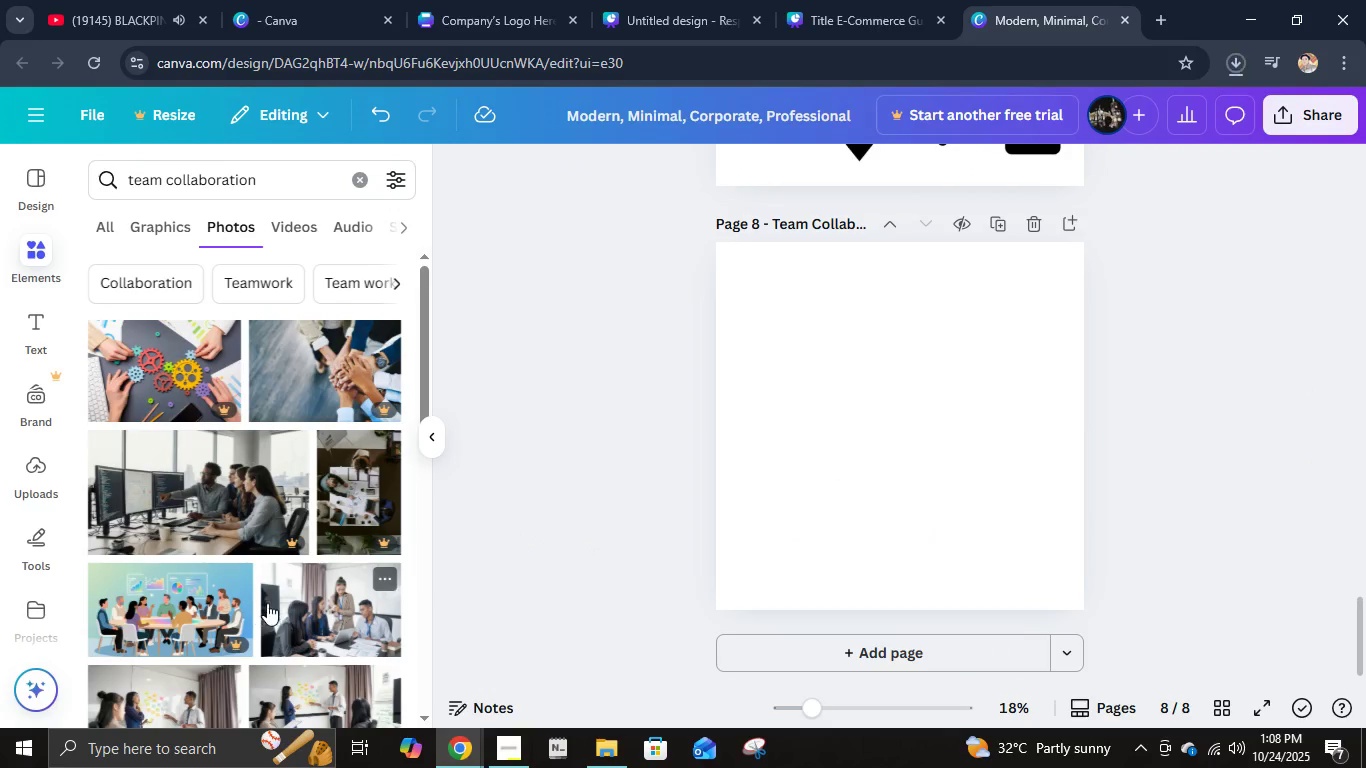 
scroll: coordinate [277, 592], scroll_direction: down, amount: 4.0
 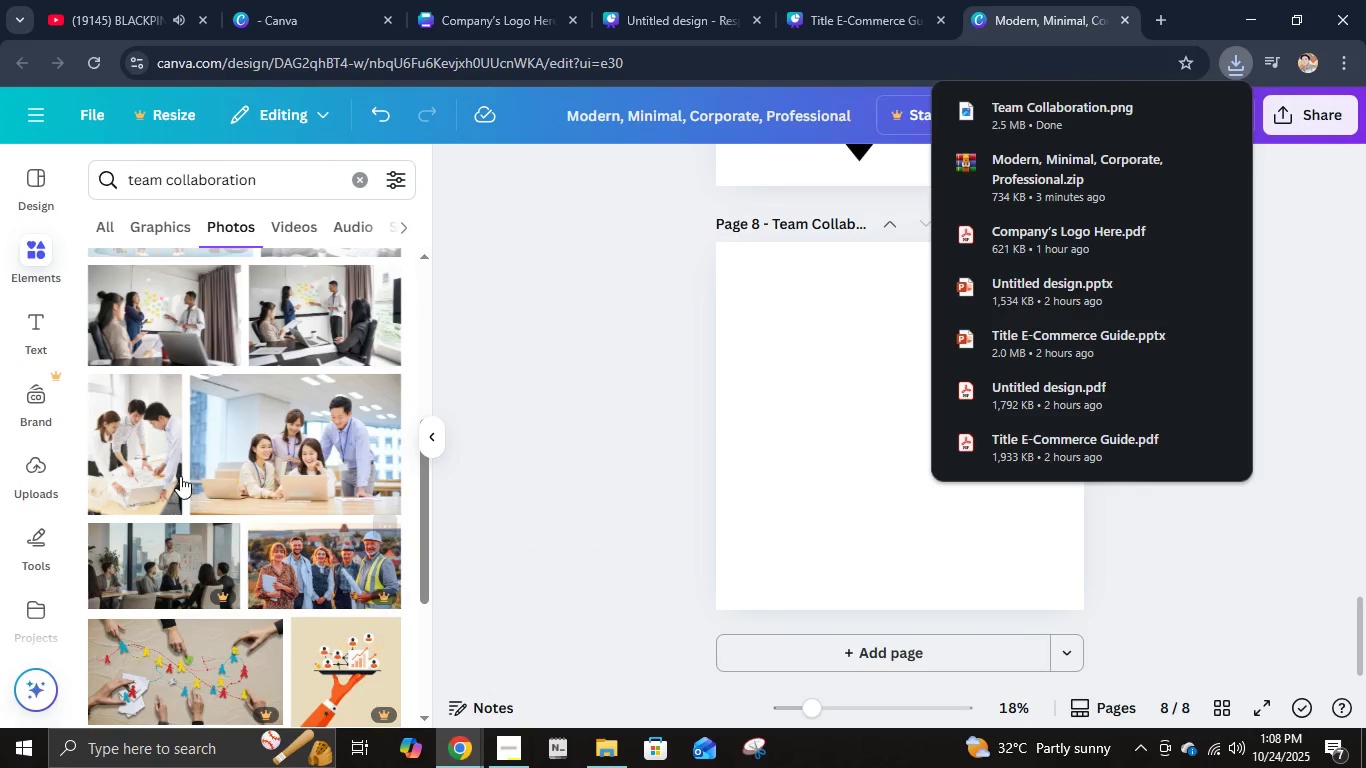 
left_click([152, 457])
 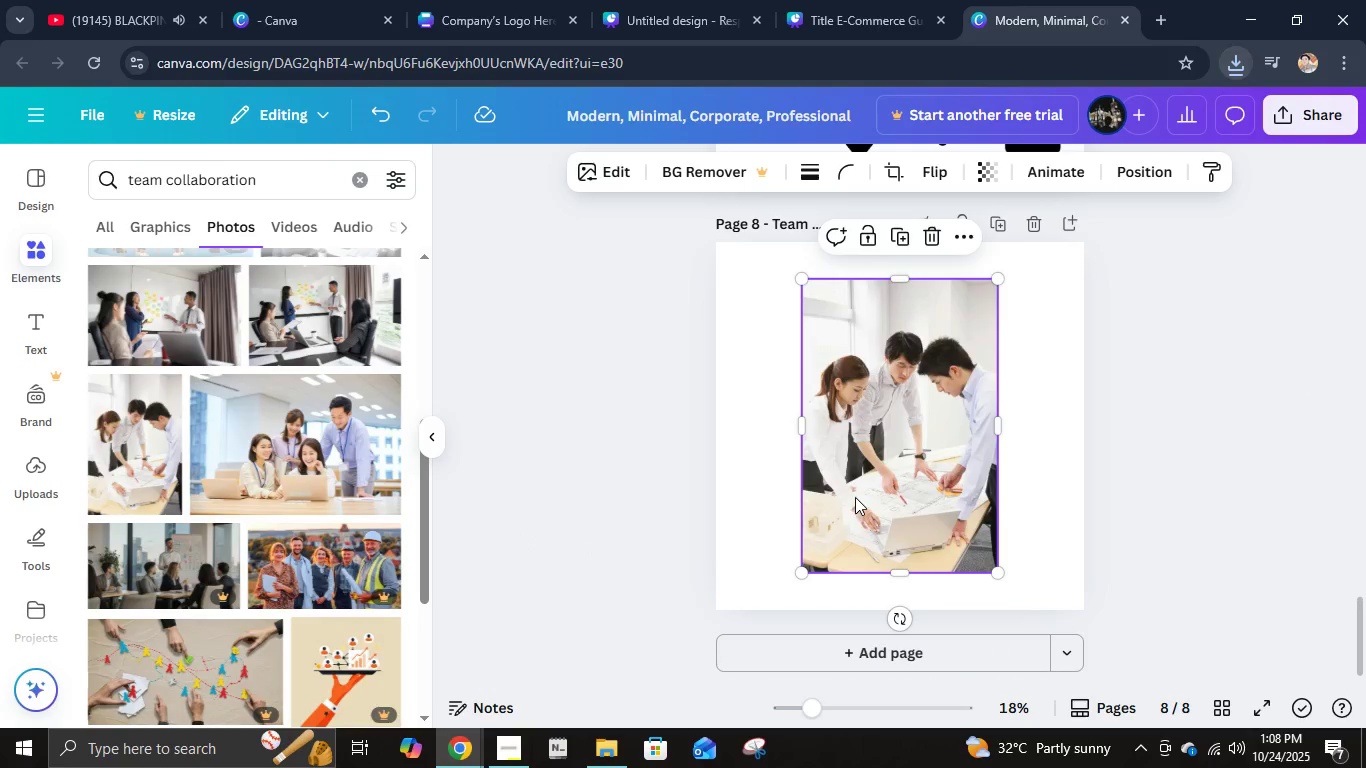 
left_click_drag(start_coordinate=[855, 493], to_coordinate=[794, 461])
 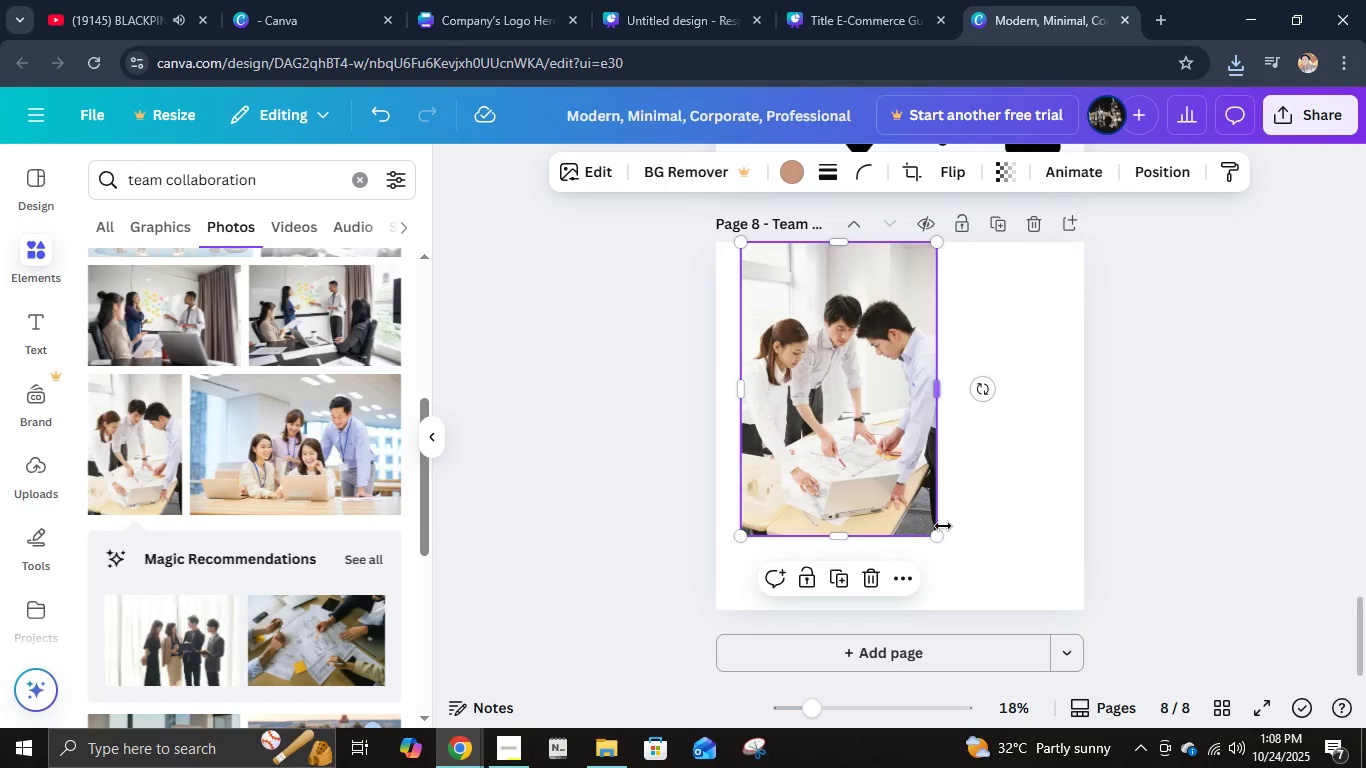 
left_click_drag(start_coordinate=[940, 535], to_coordinate=[994, 598])
 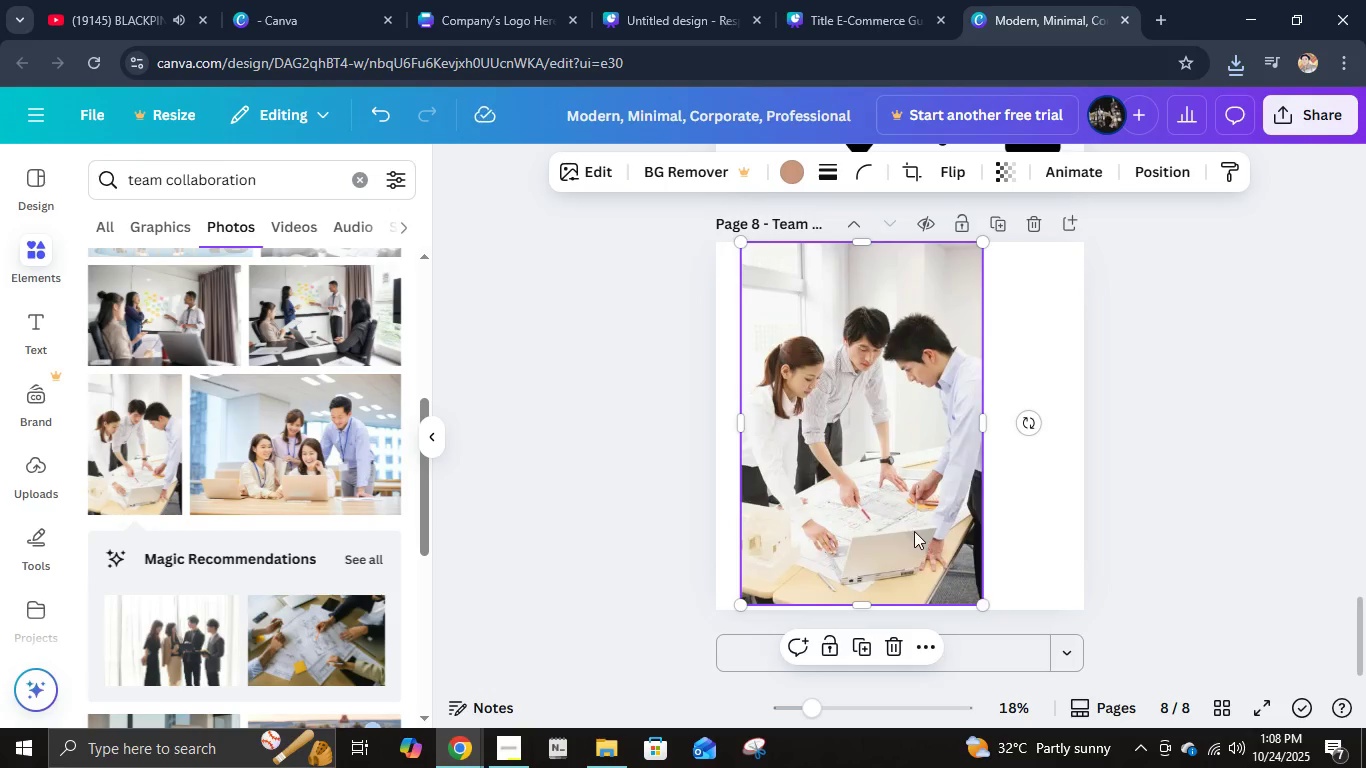 
left_click_drag(start_coordinate=[914, 531], to_coordinate=[950, 533])
 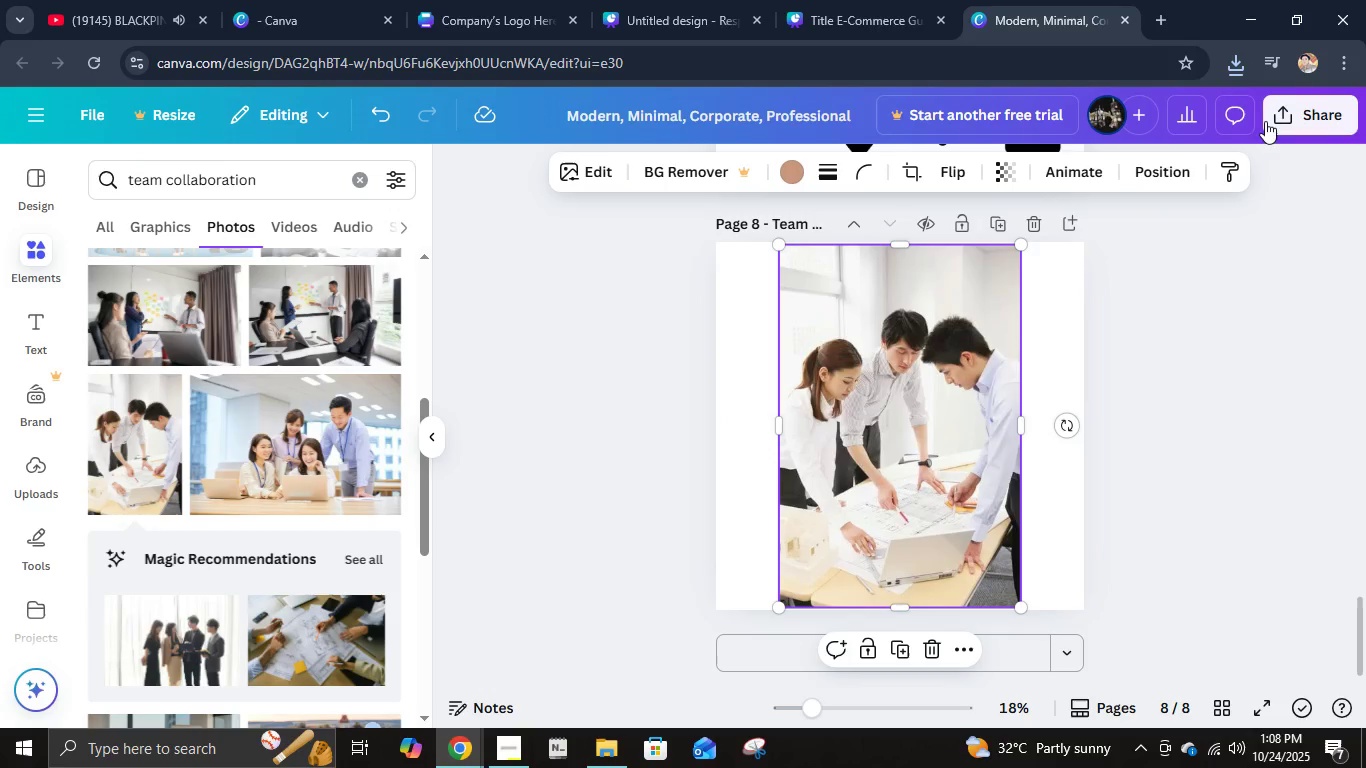 
left_click([1273, 116])
 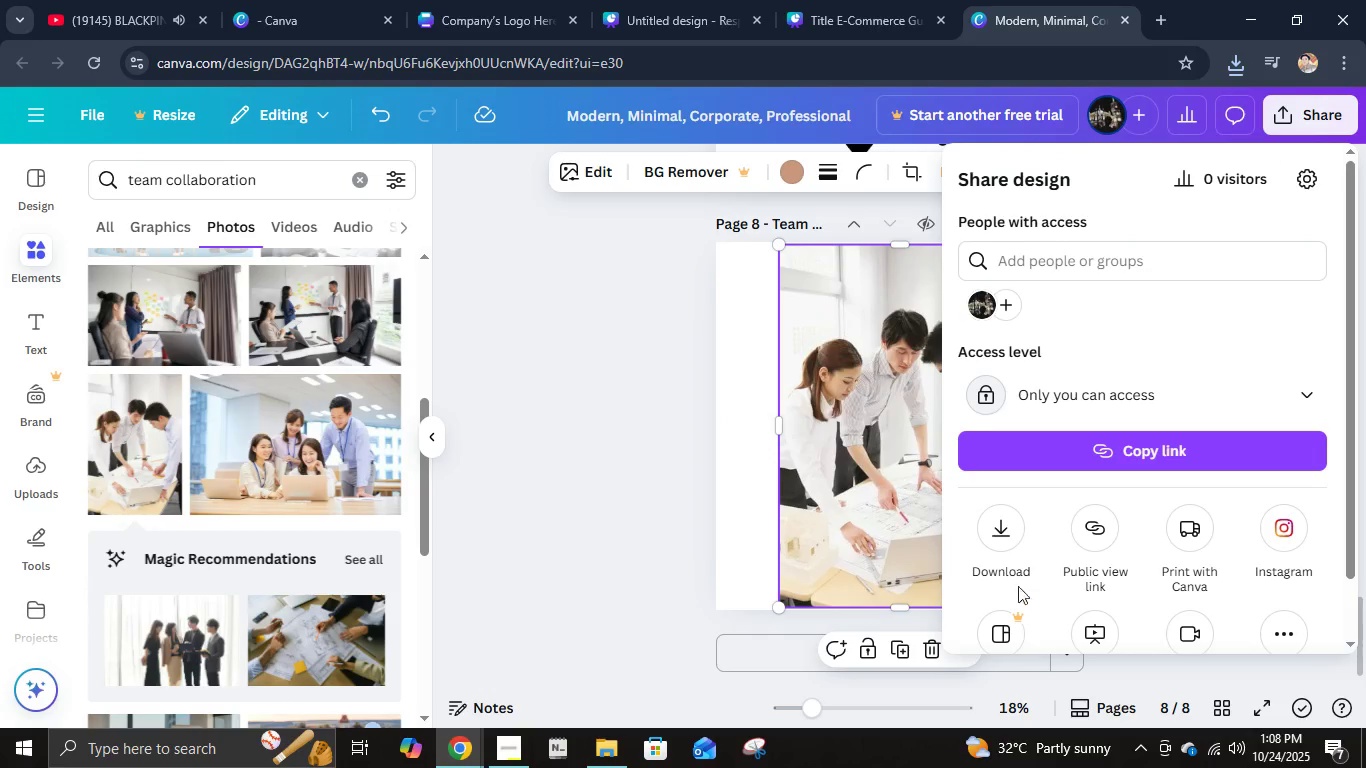 
left_click([1012, 538])
 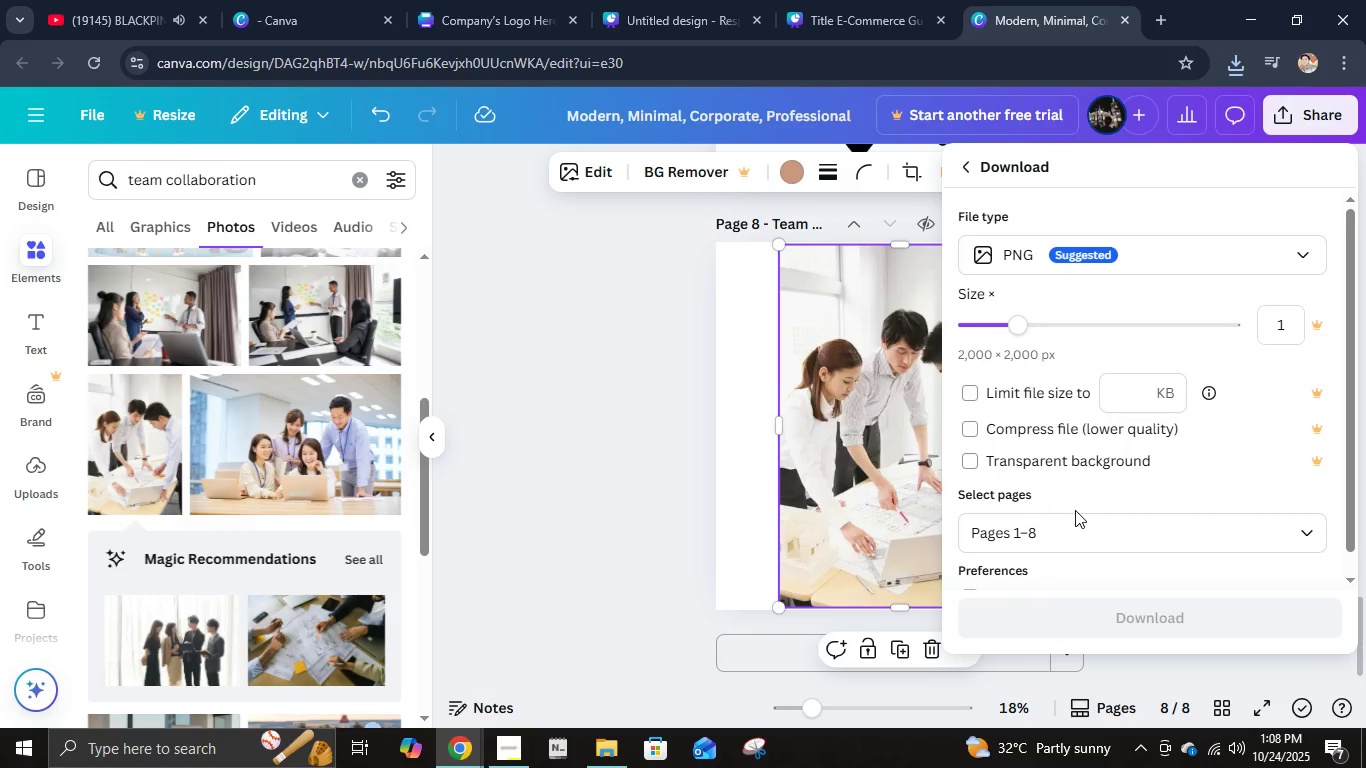 
left_click([1077, 511])
 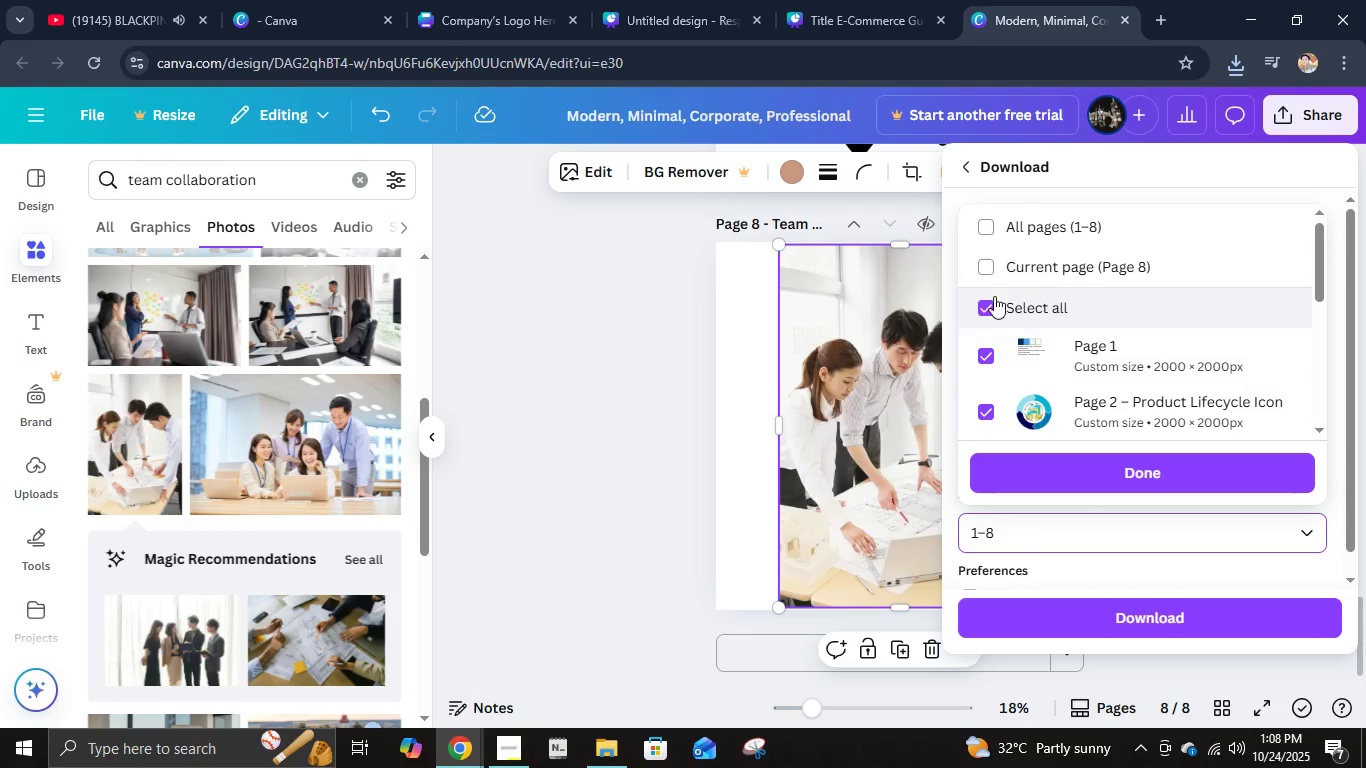 
left_click([995, 282])
 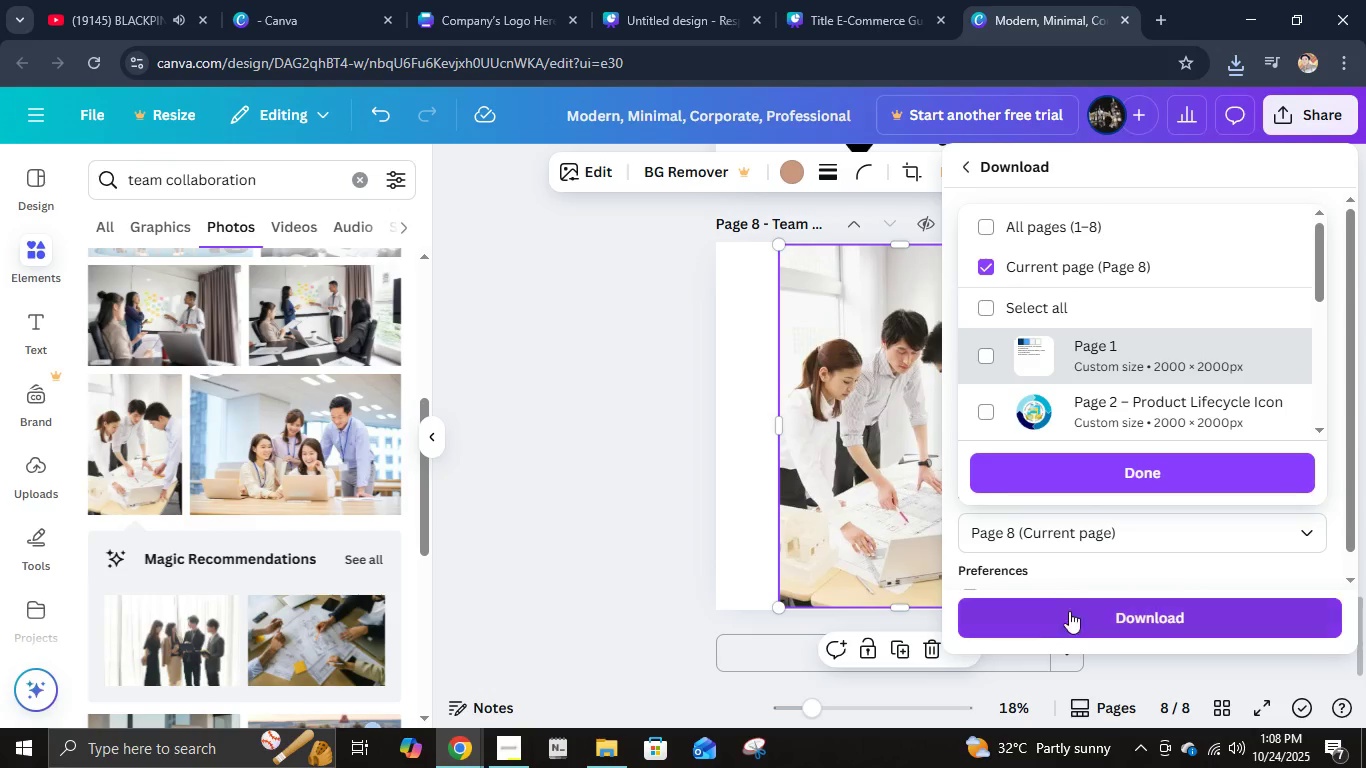 
left_click([1070, 614])
 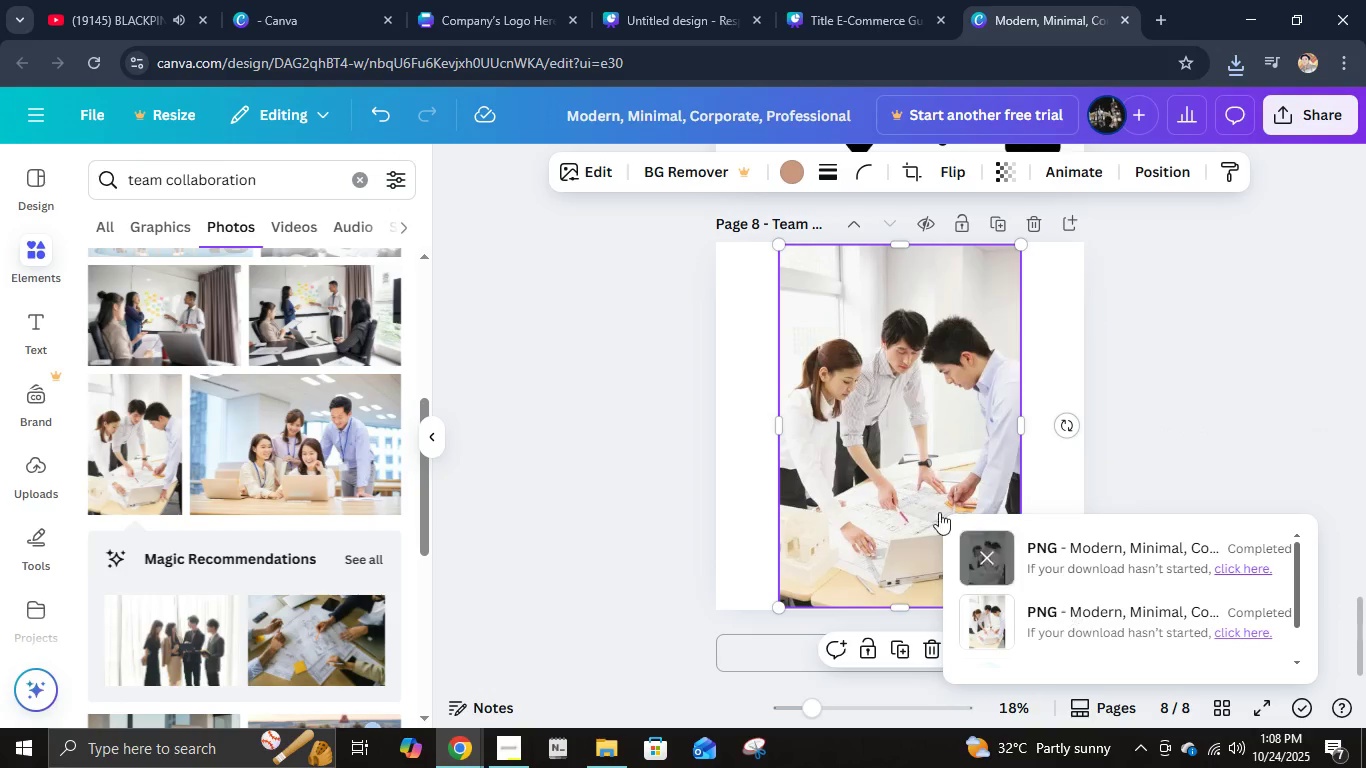 
left_click([887, 446])
 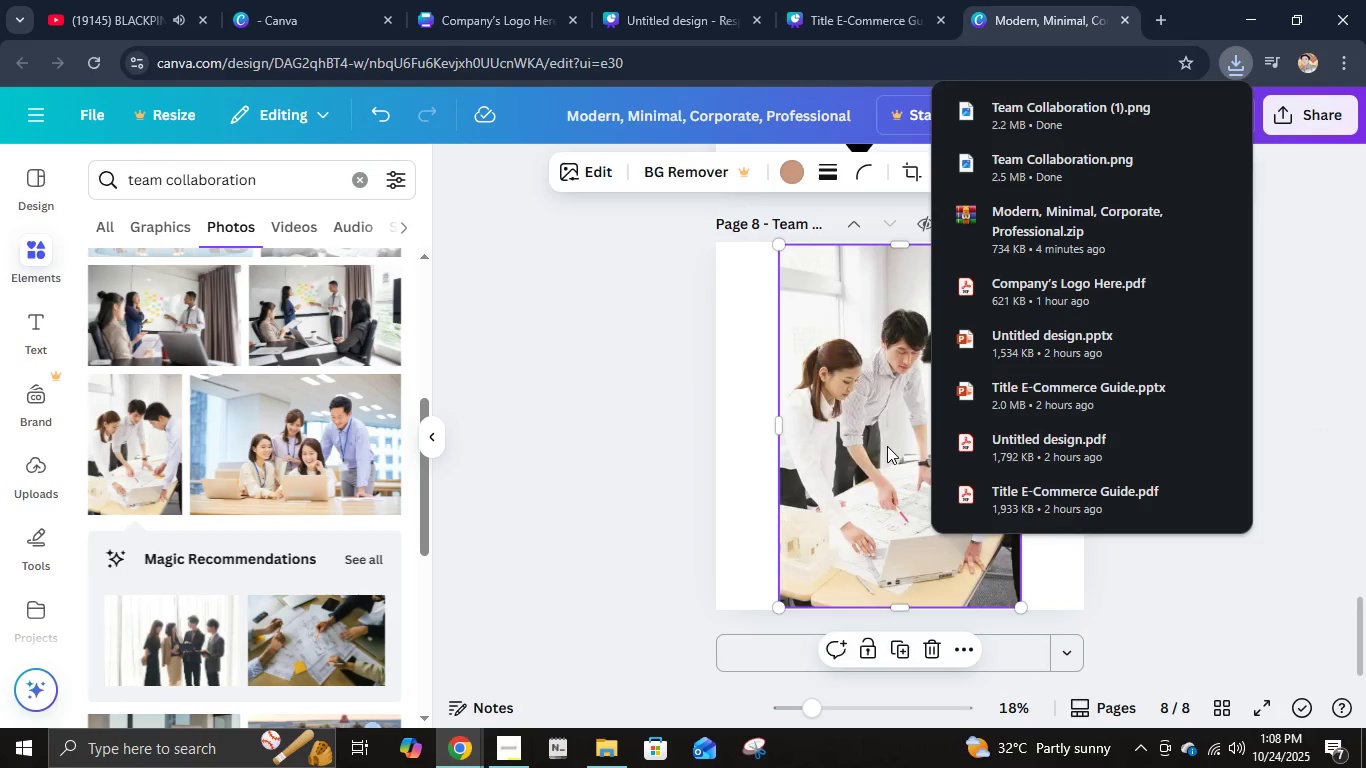 
key(Delete)
 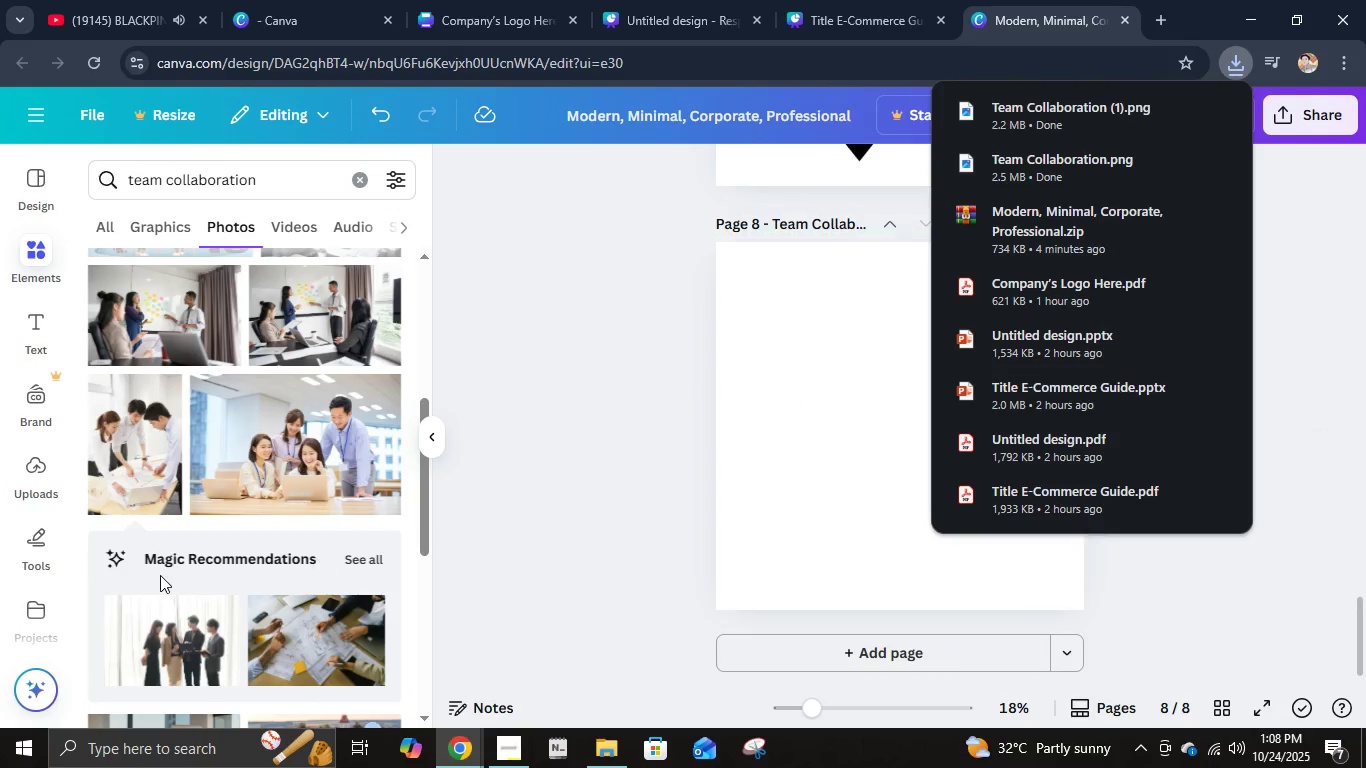 
scroll: coordinate [160, 575], scroll_direction: down, amount: 3.0
 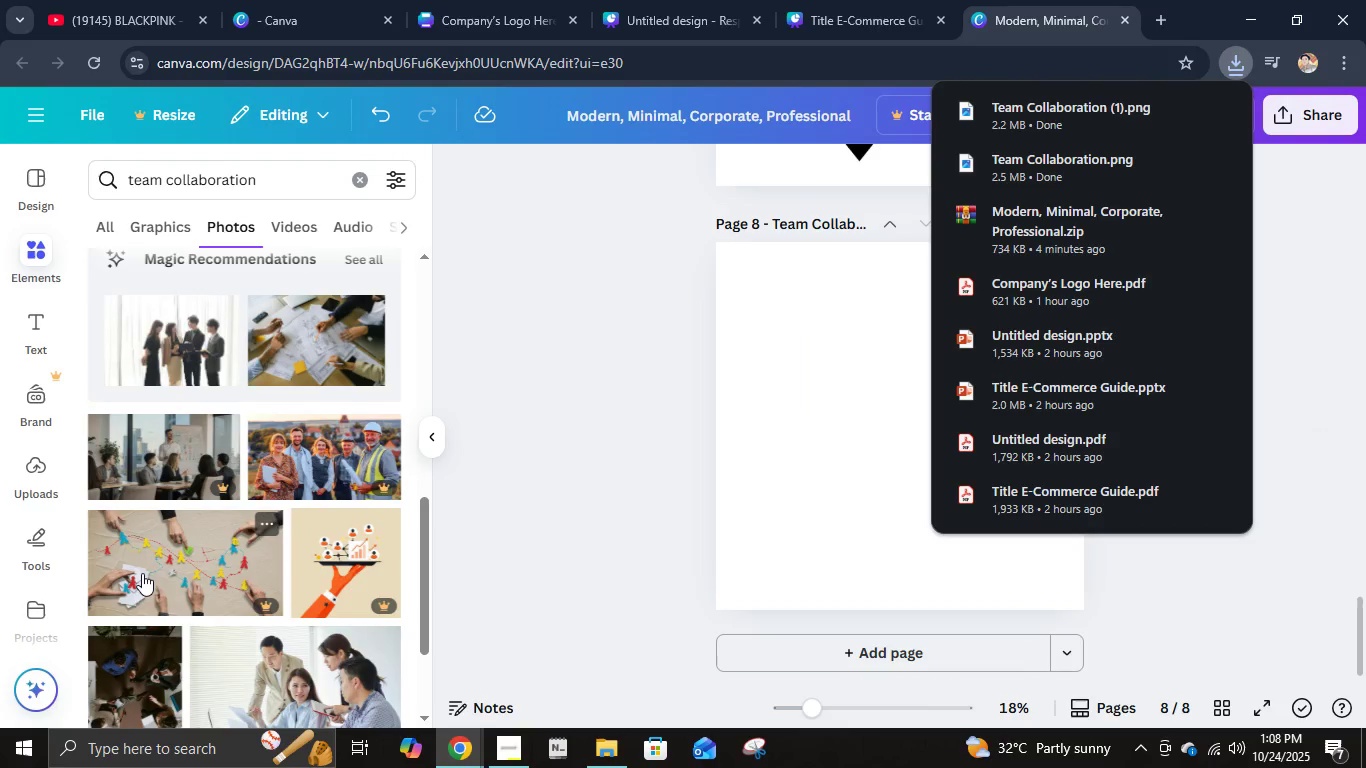 
left_click([308, 344])
 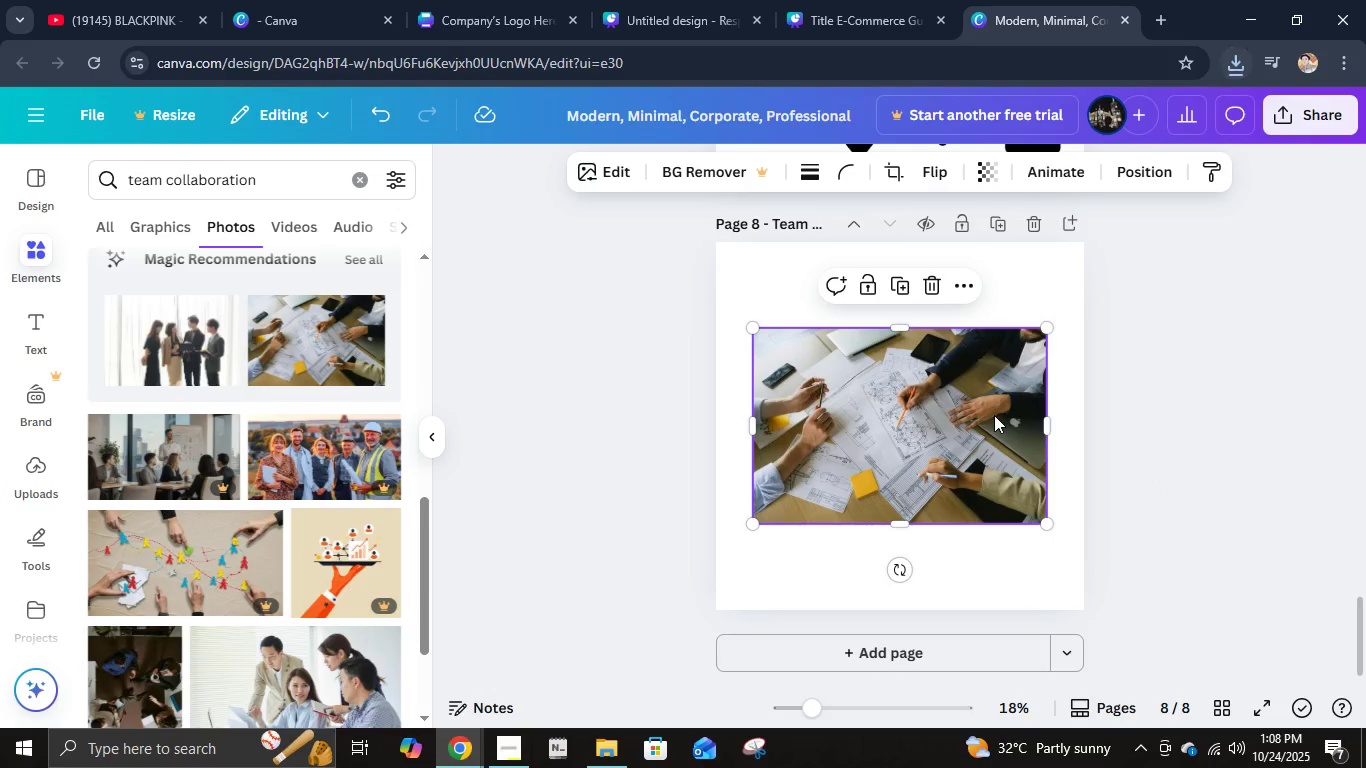 
left_click_drag(start_coordinate=[994, 415], to_coordinate=[958, 328])
 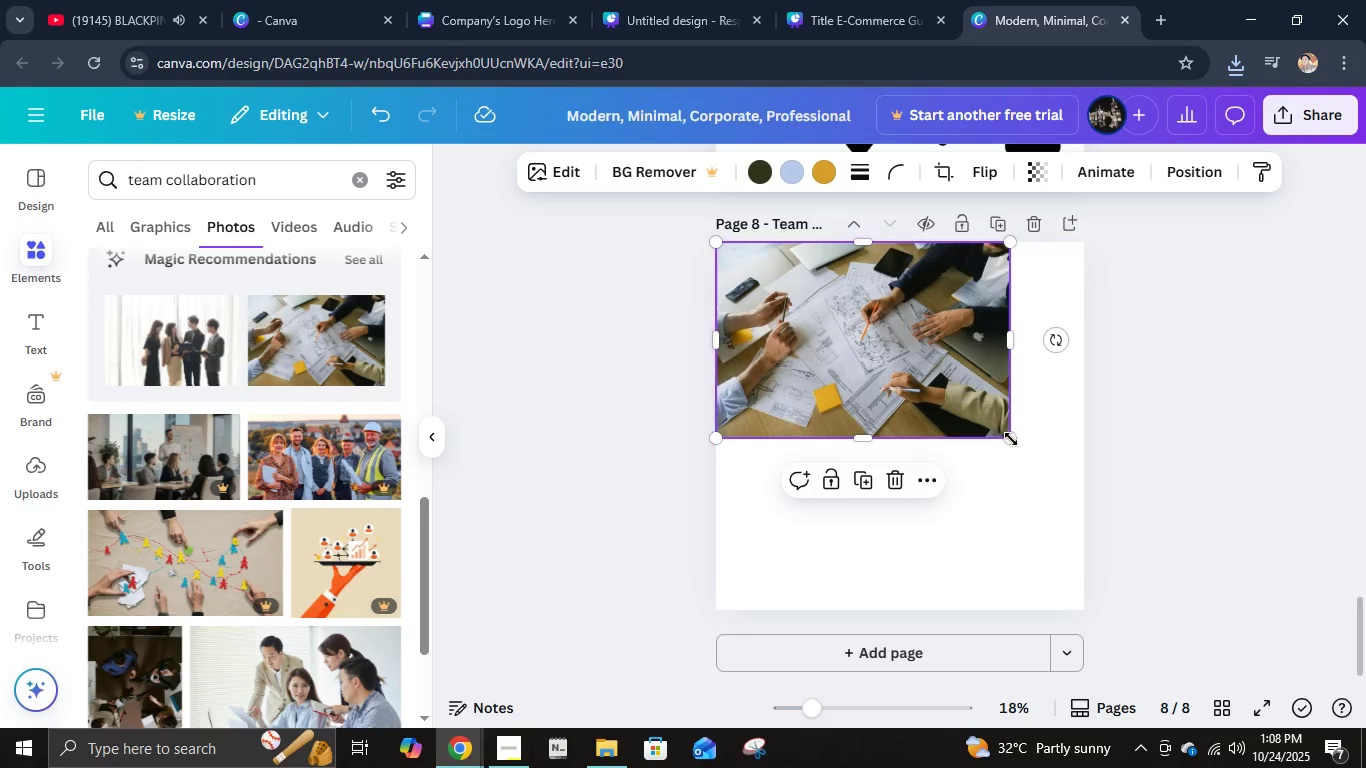 
left_click_drag(start_coordinate=[1011, 439], to_coordinate=[1064, 518])
 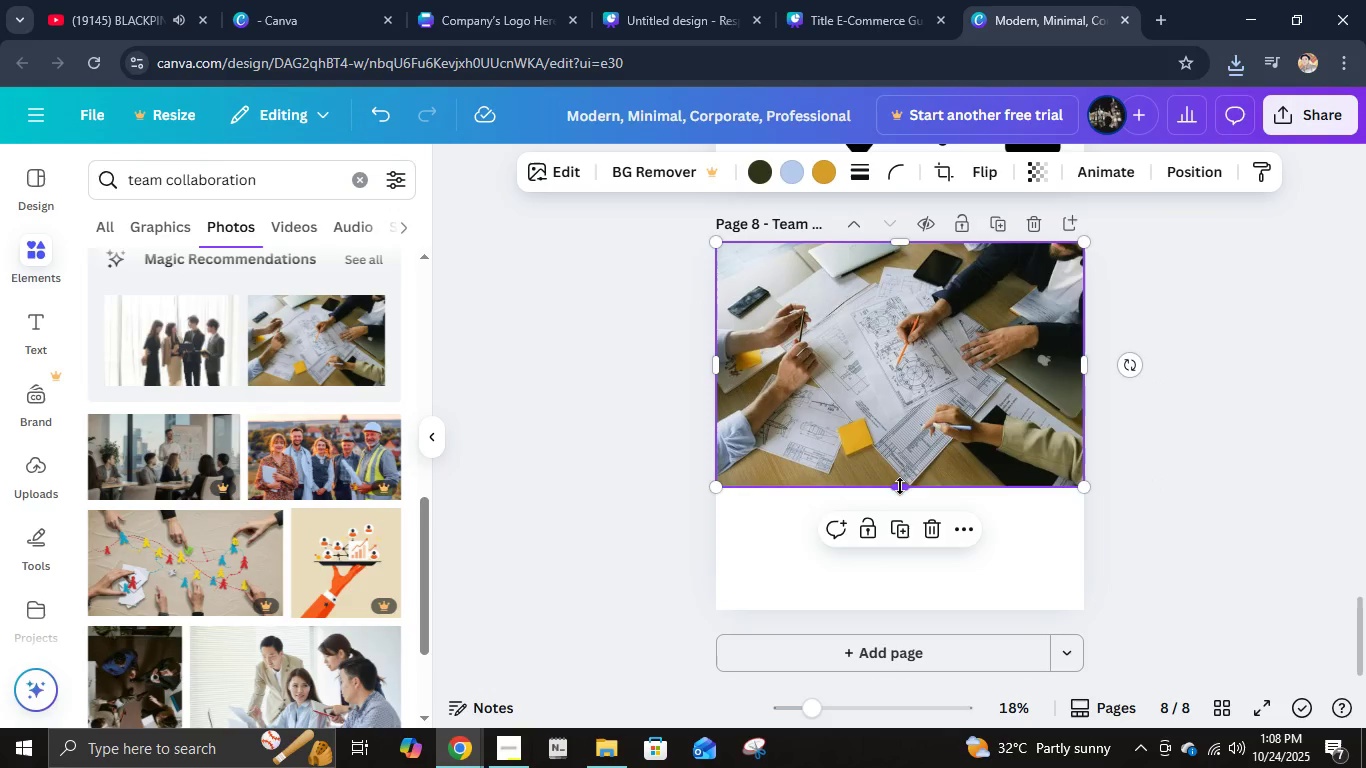 
left_click_drag(start_coordinate=[900, 486], to_coordinate=[909, 612])
 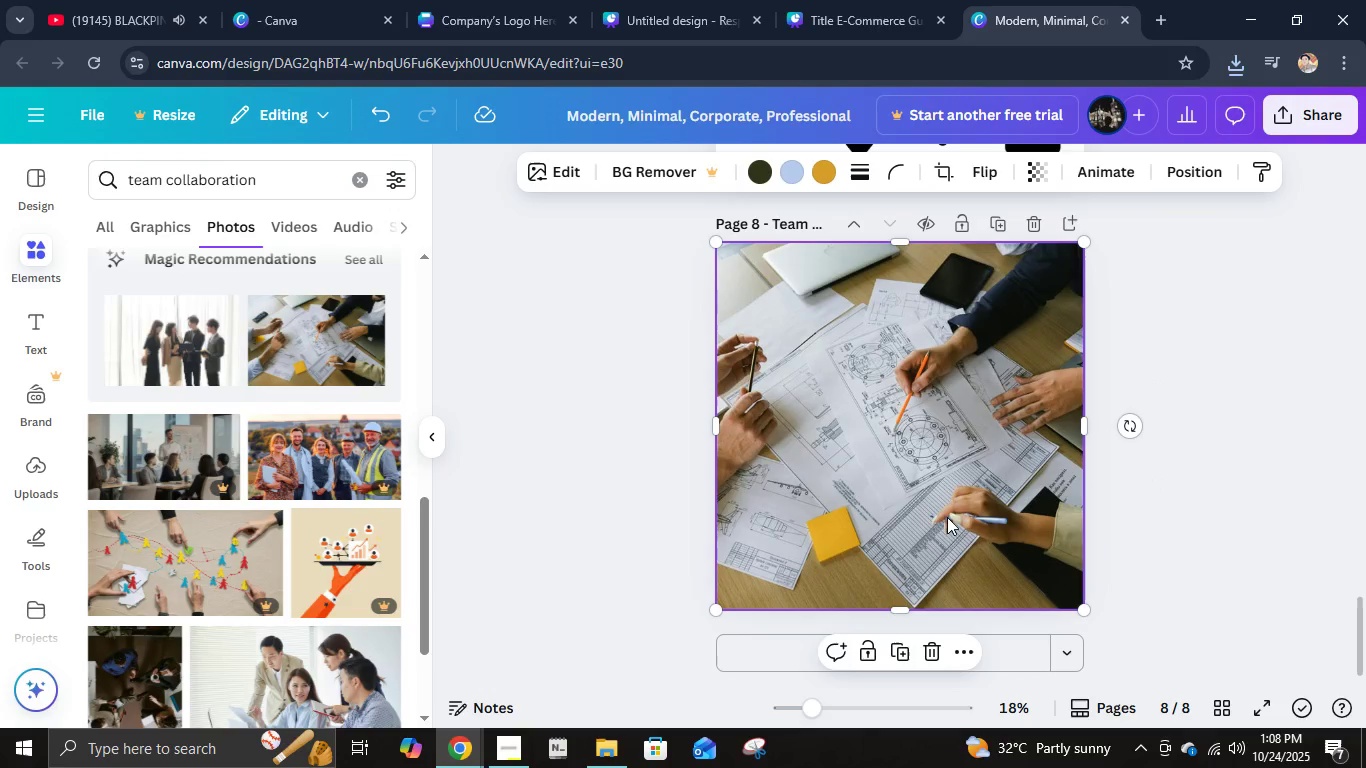 
left_click([947, 517])
 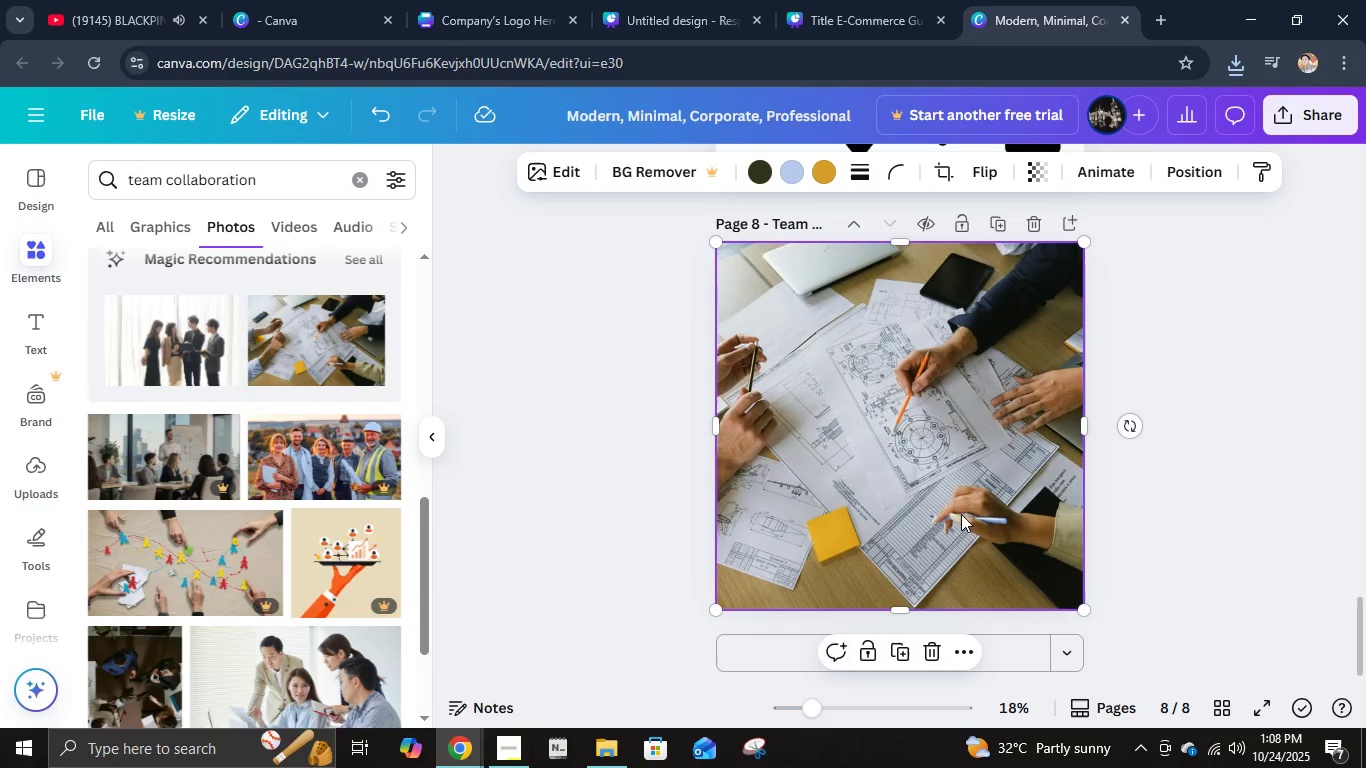 
left_click_drag(start_coordinate=[961, 514], to_coordinate=[934, 508])
 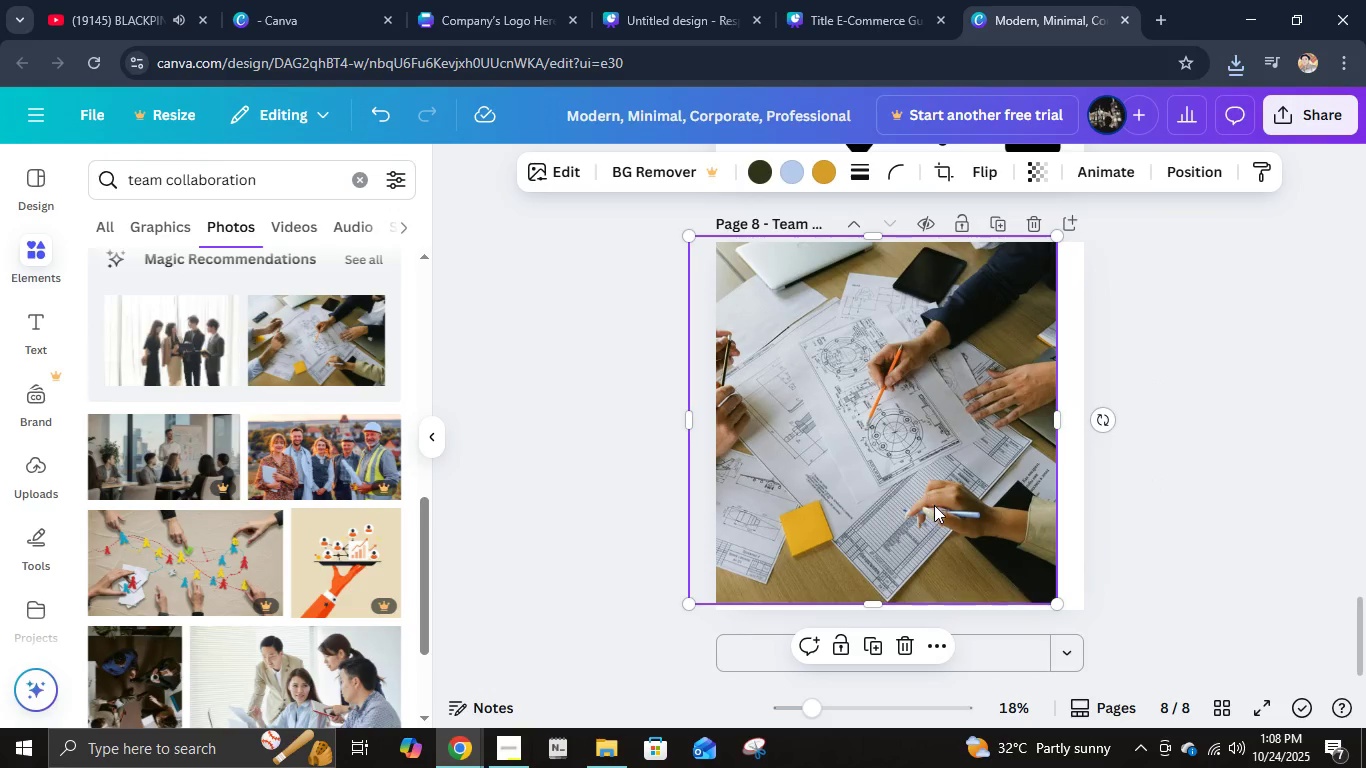 
double_click([934, 503])
 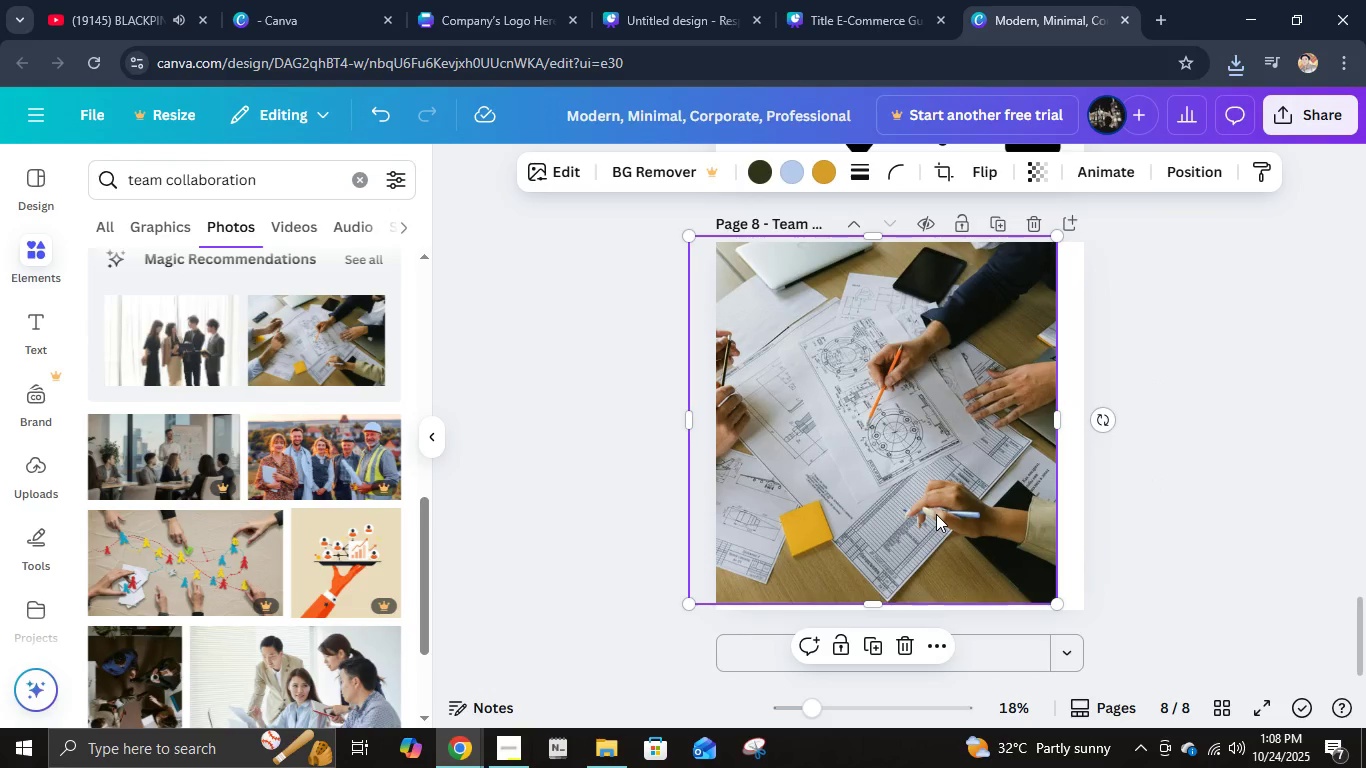 
triple_click([936, 514])
 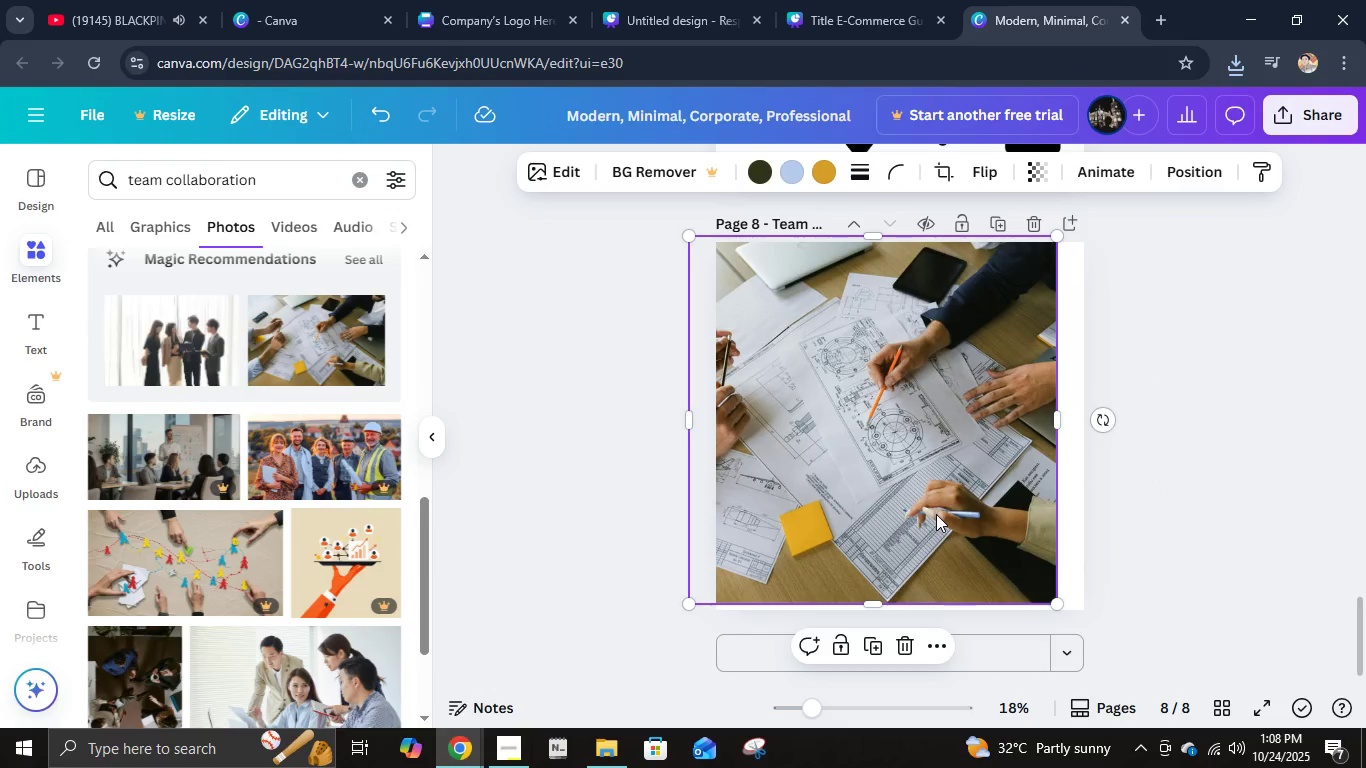 
triple_click([936, 514])
 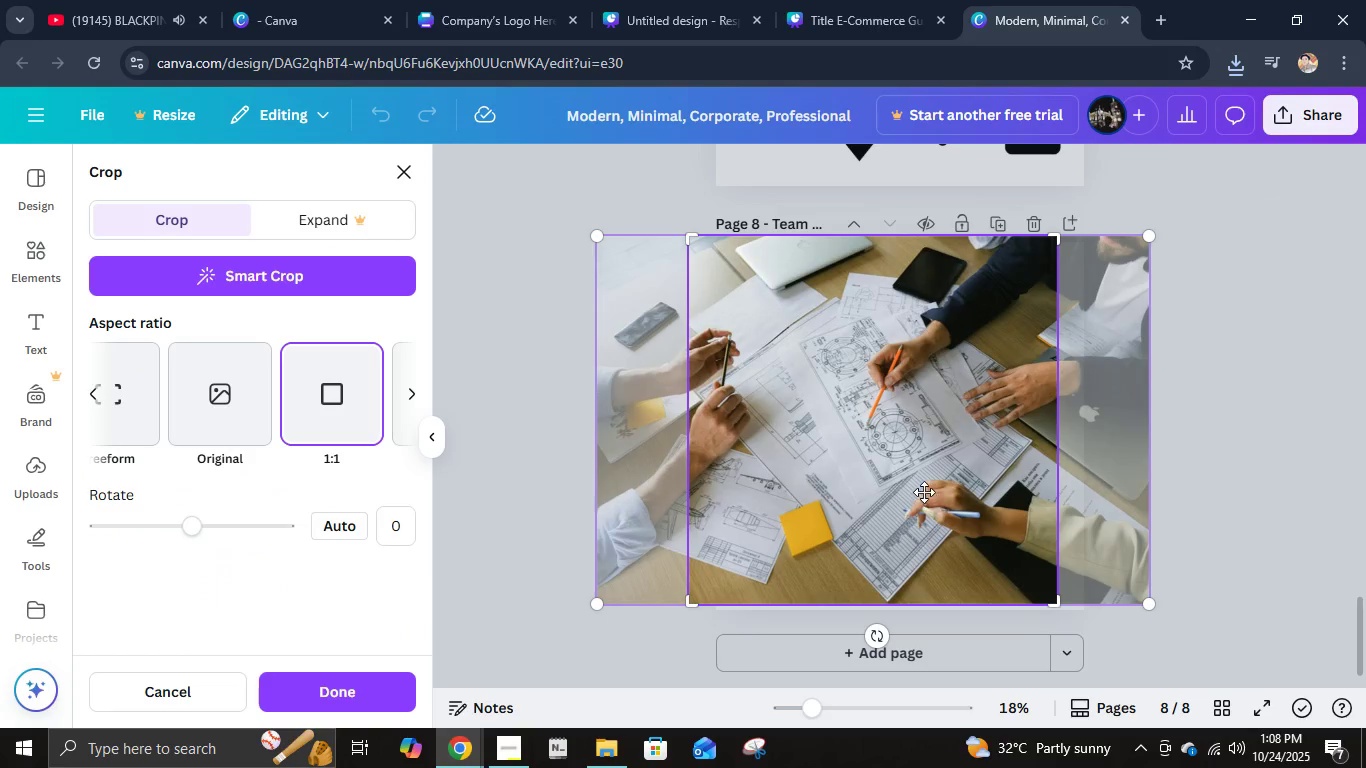 
left_click_drag(start_coordinate=[924, 491], to_coordinate=[966, 496])
 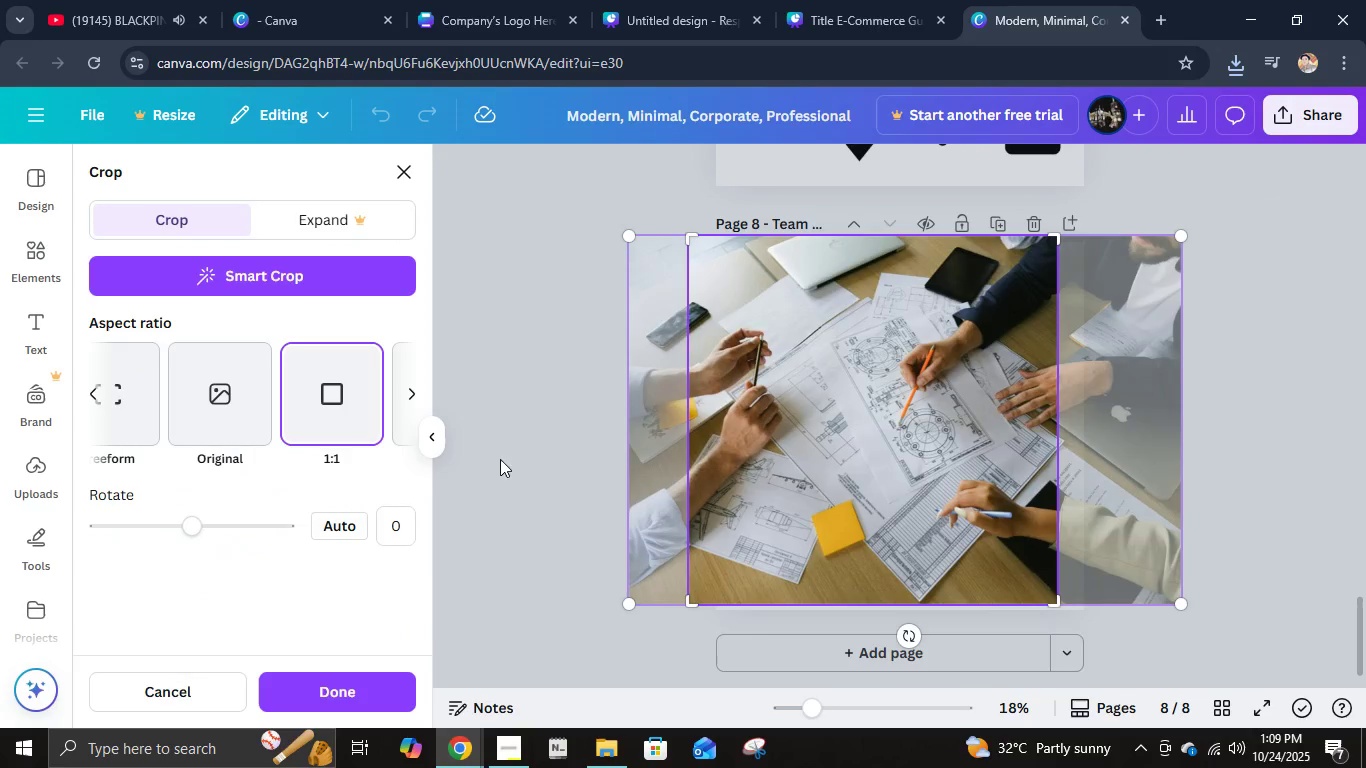 
left_click([562, 456])
 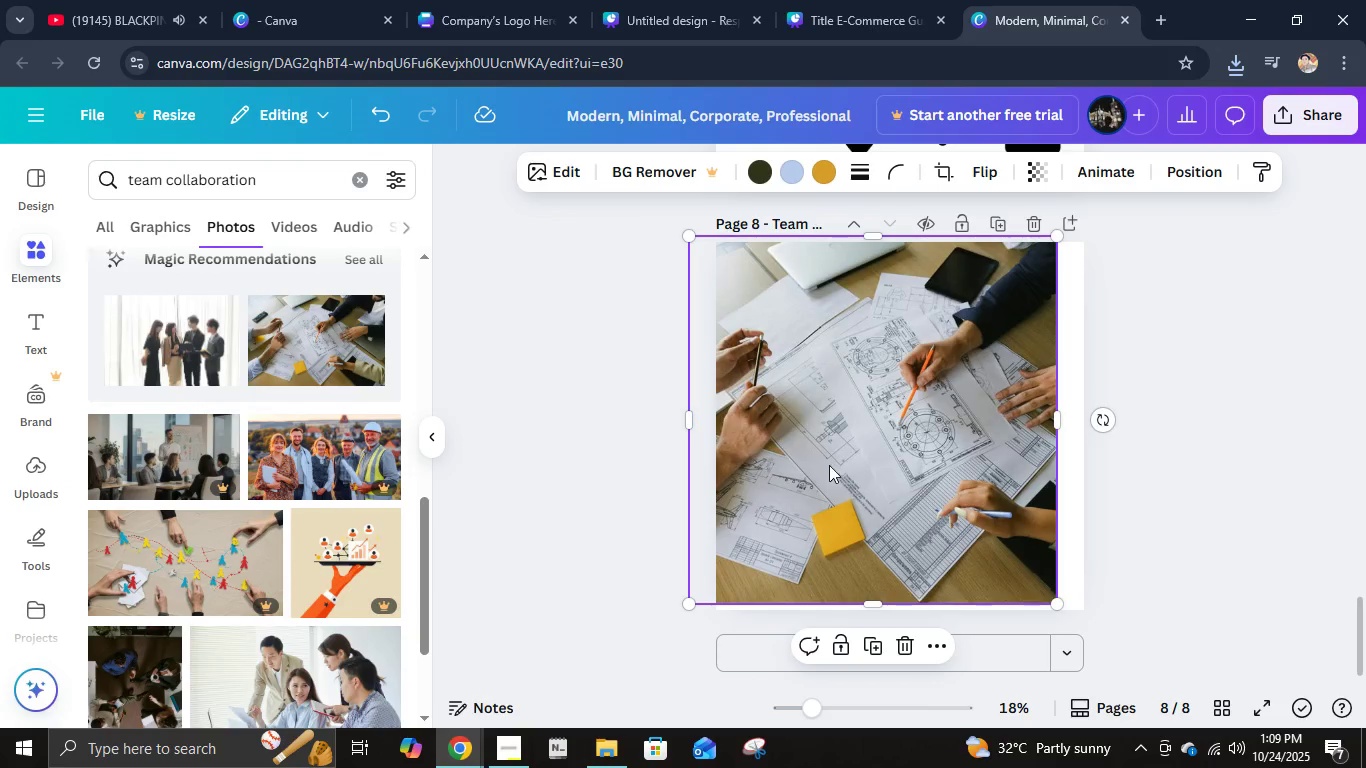 
left_click_drag(start_coordinate=[827, 462], to_coordinate=[860, 465])
 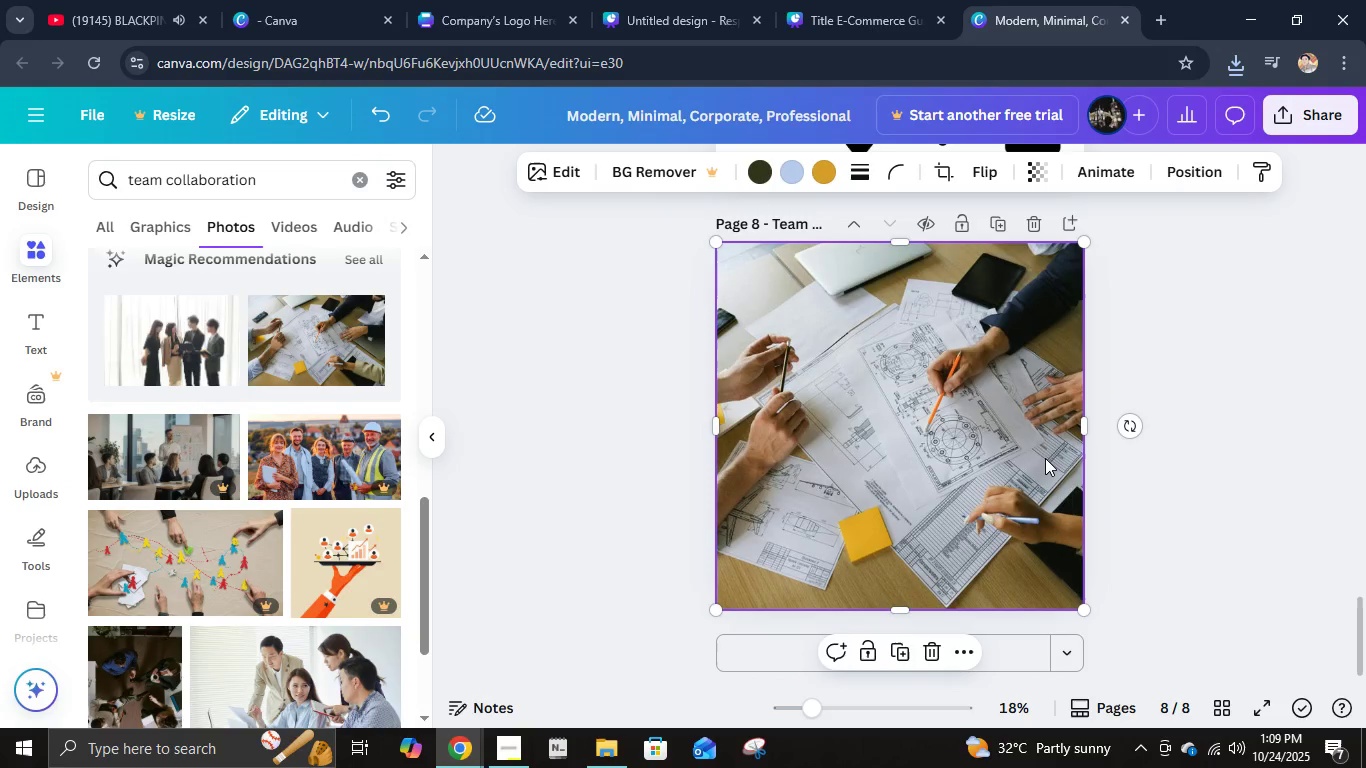 
left_click([1045, 458])
 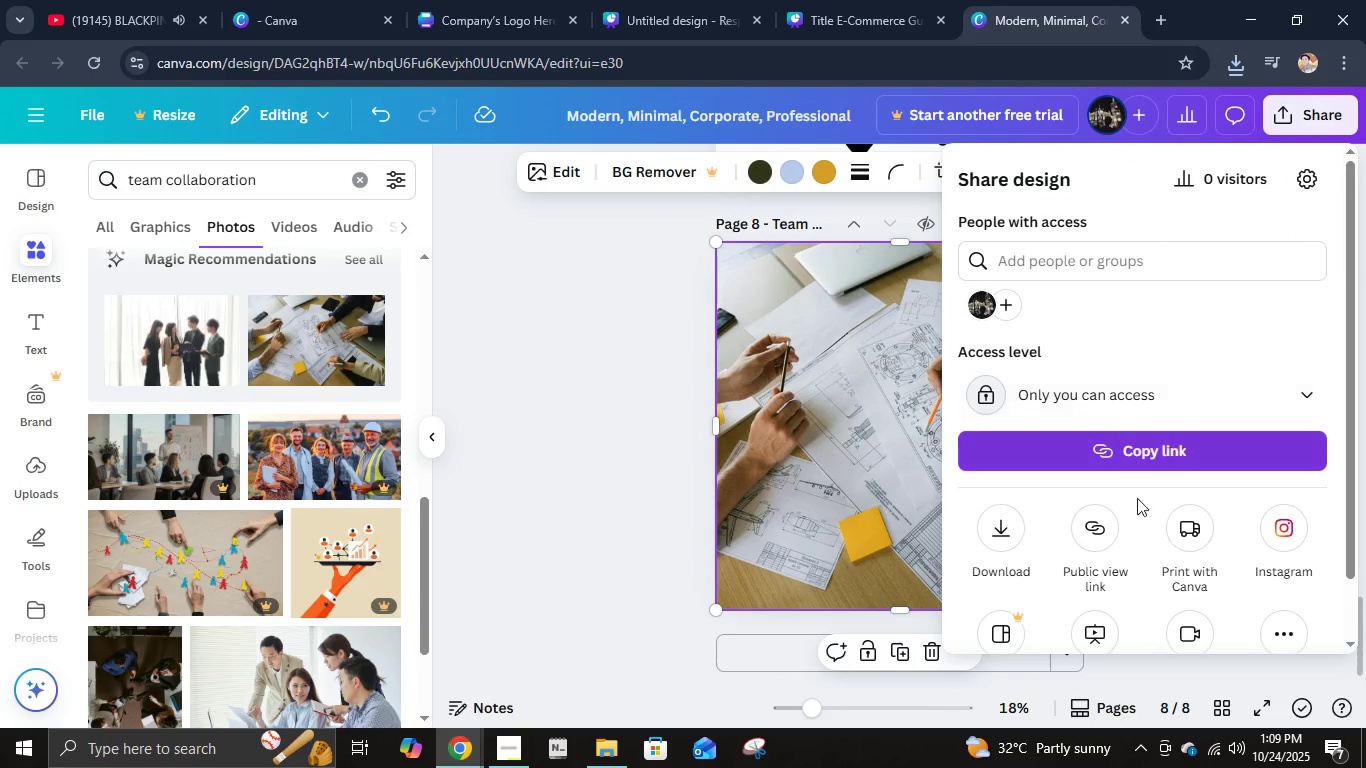 
left_click([1016, 544])
 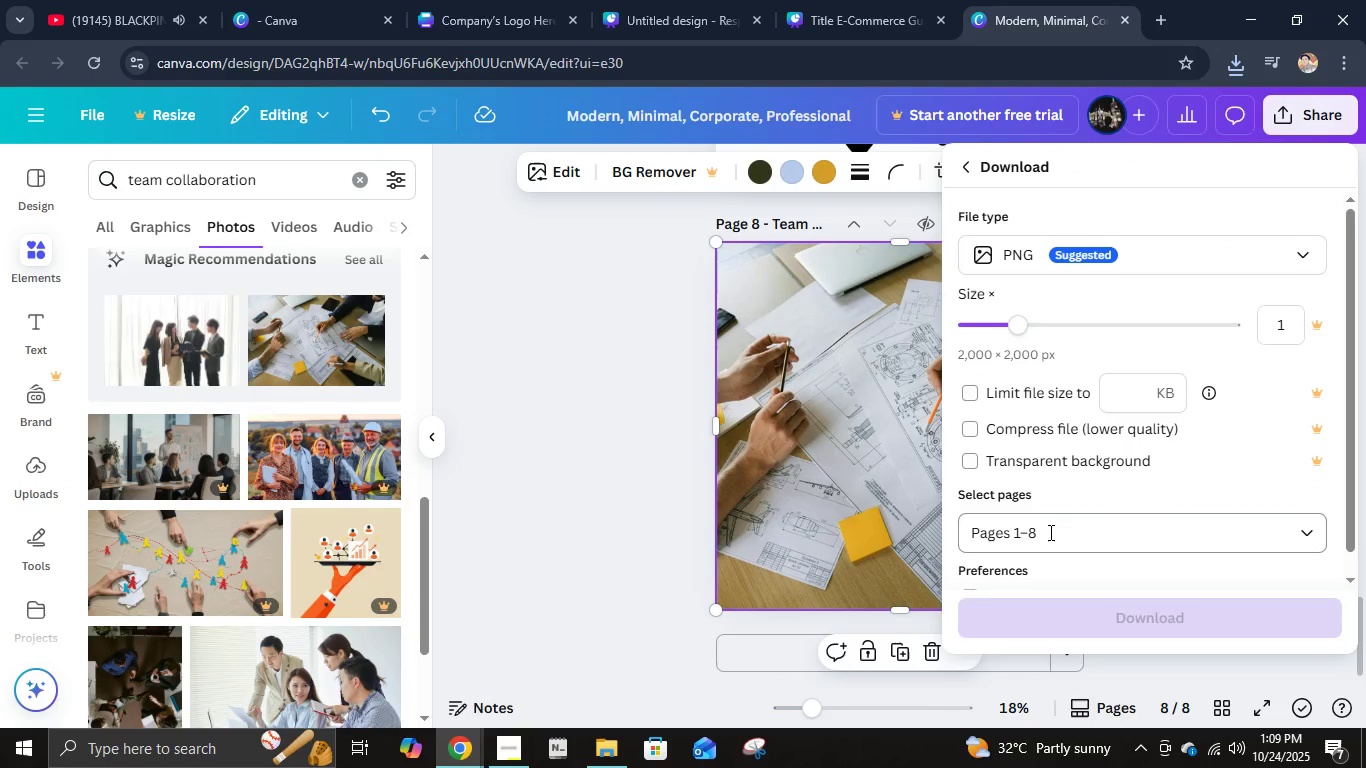 
left_click([1049, 532])
 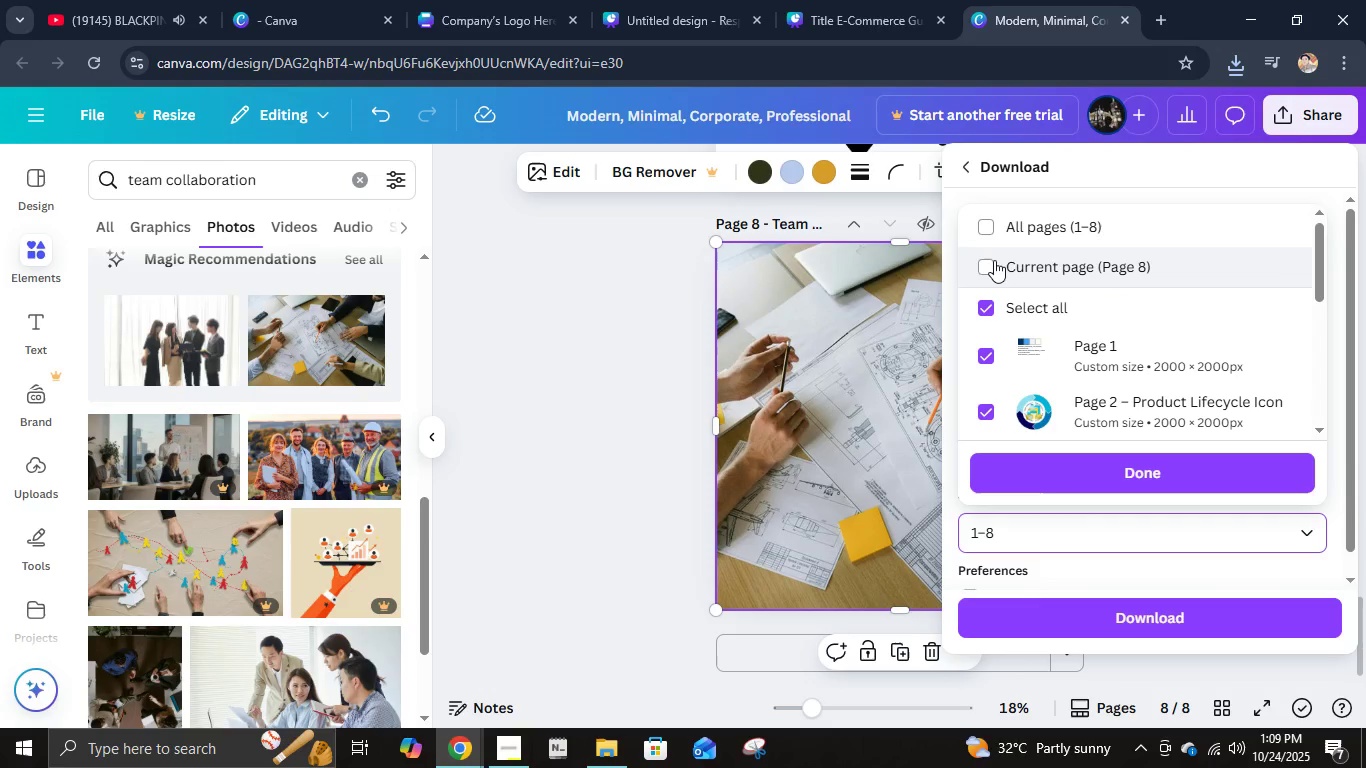 
left_click([994, 269])
 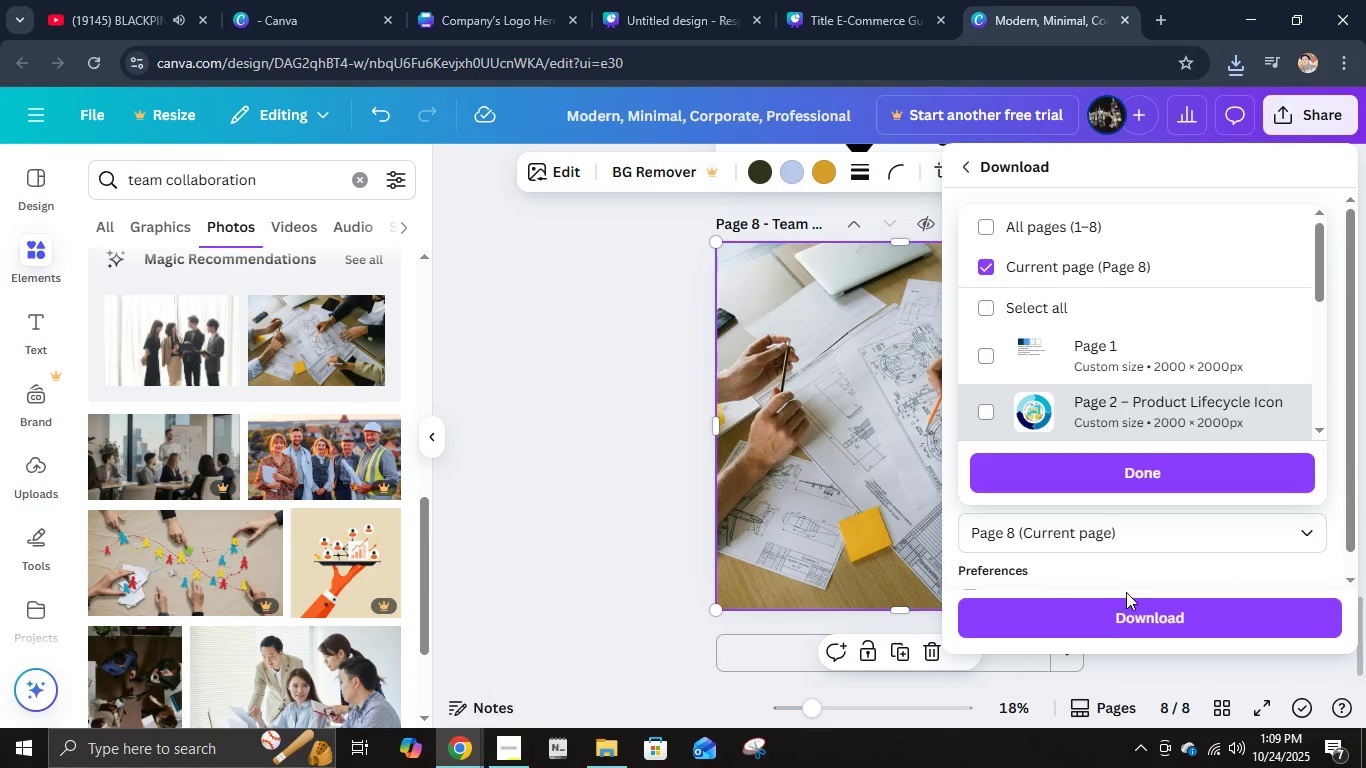 
left_click([1133, 613])
 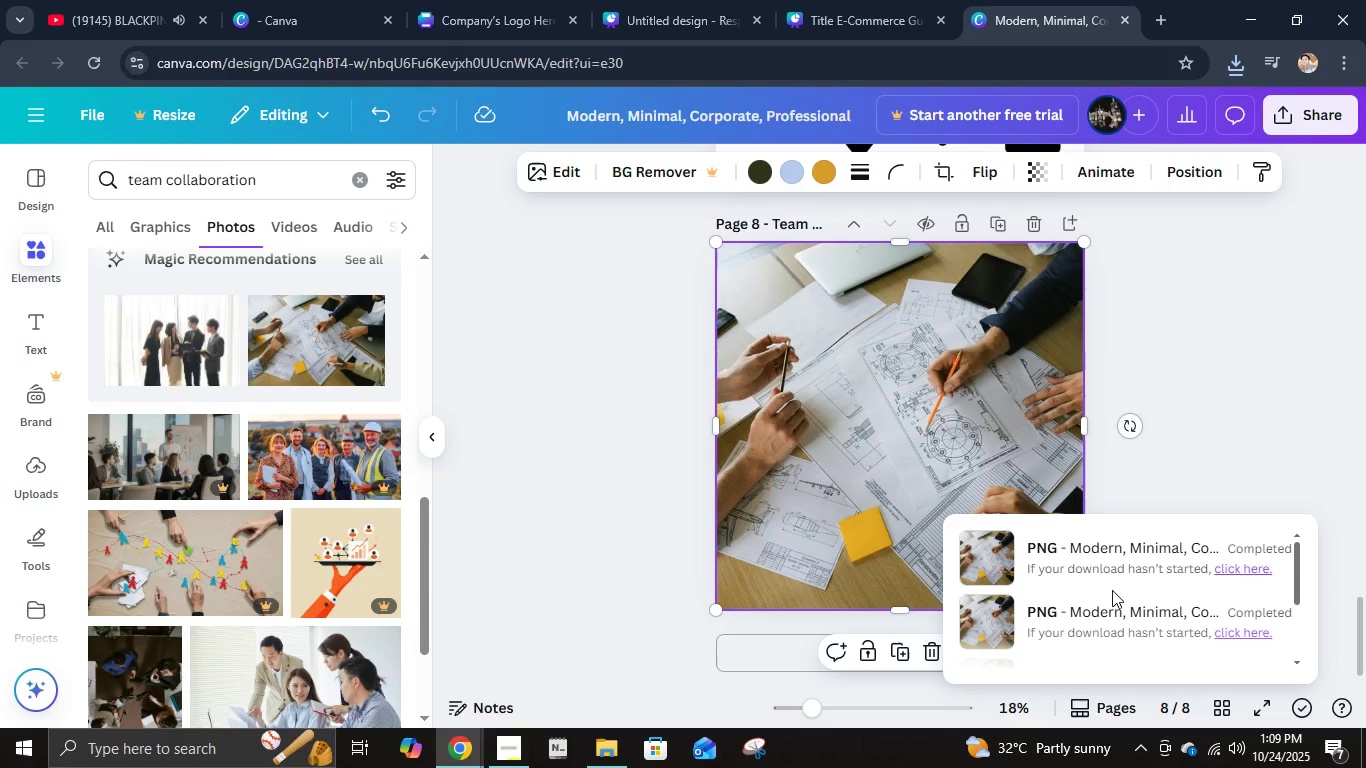 
wait(6.7)
 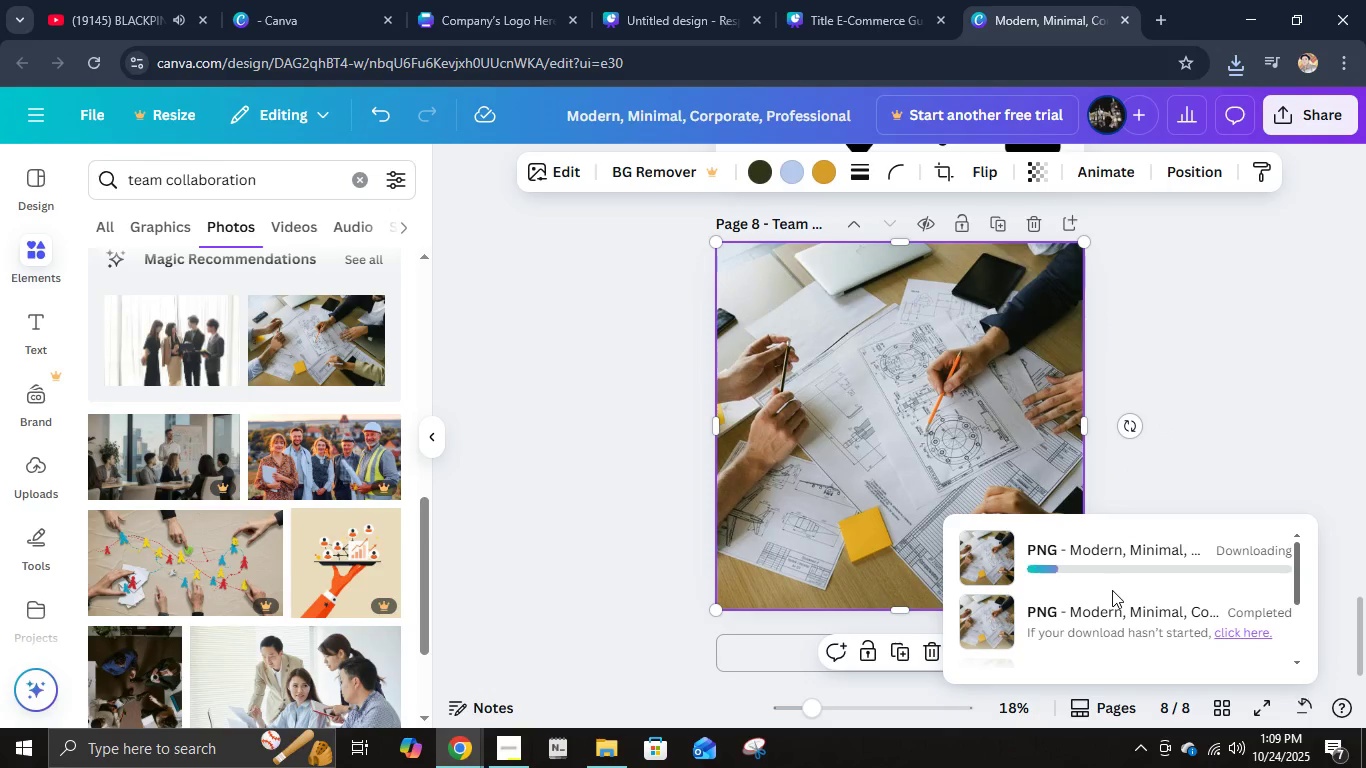 
key(Delete)
 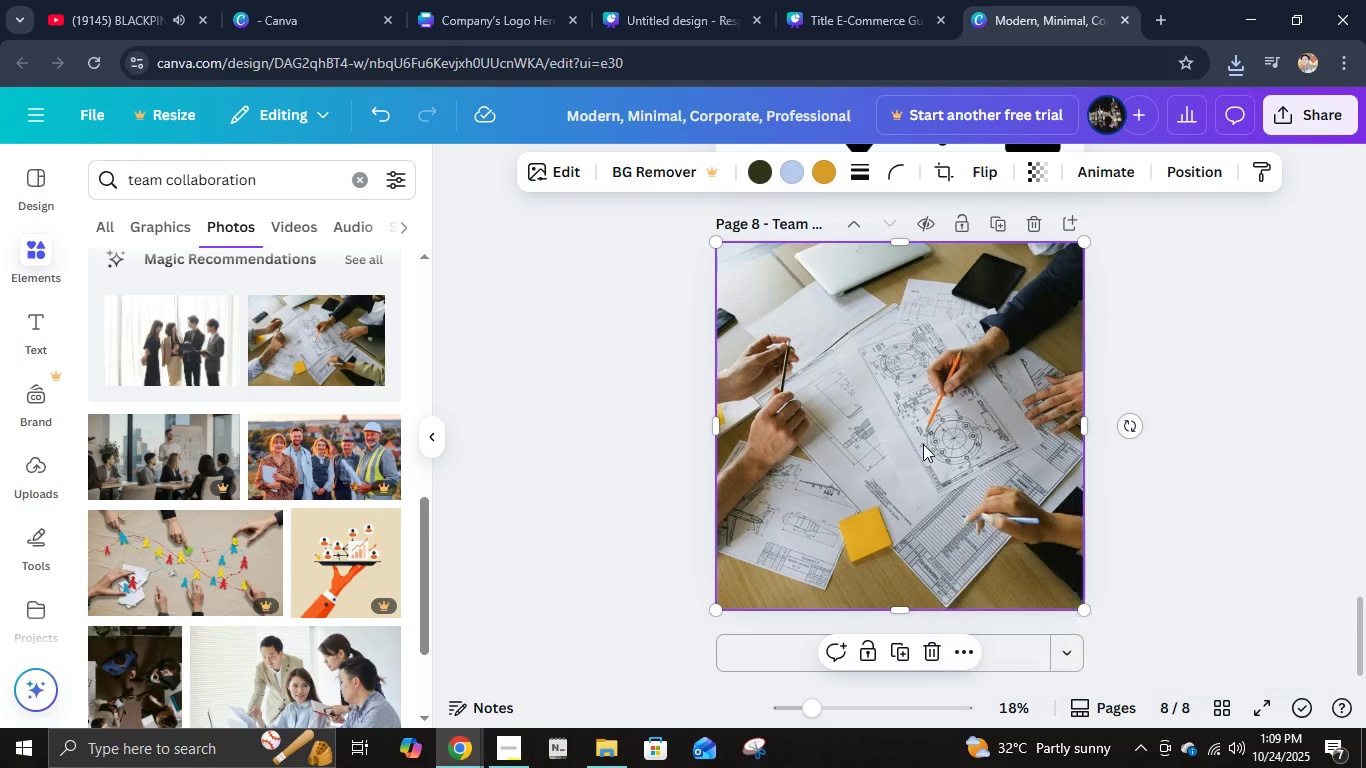 
key(Delete)
 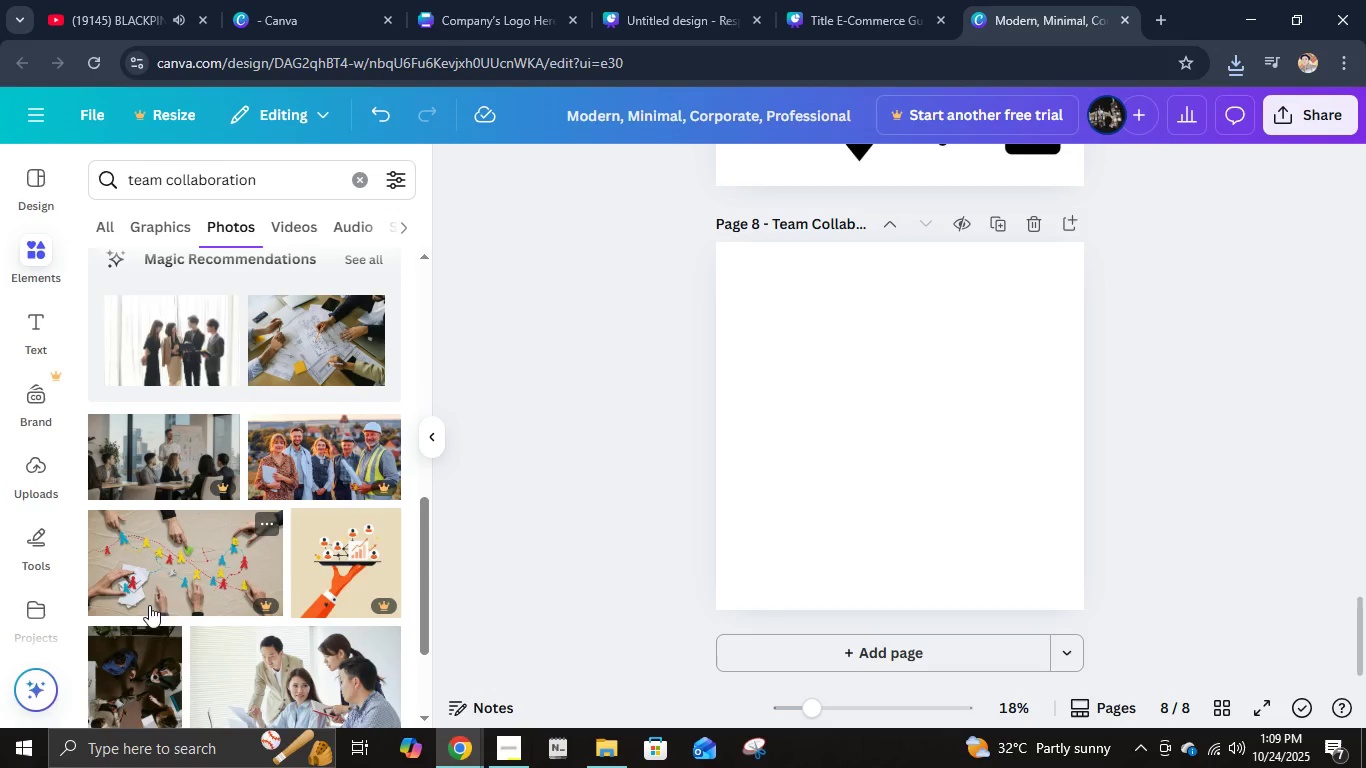 
scroll: coordinate [389, 537], scroll_direction: down, amount: 9.0
 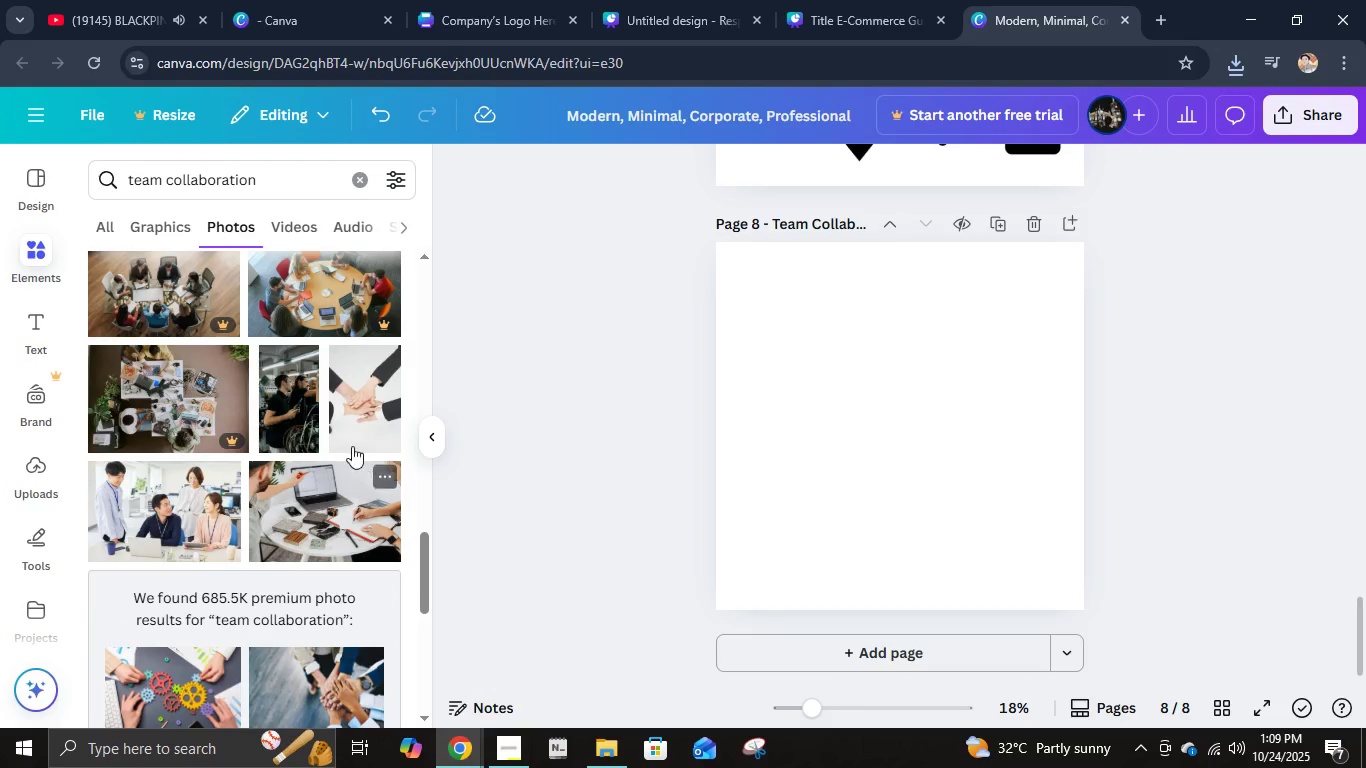 
left_click([352, 422])
 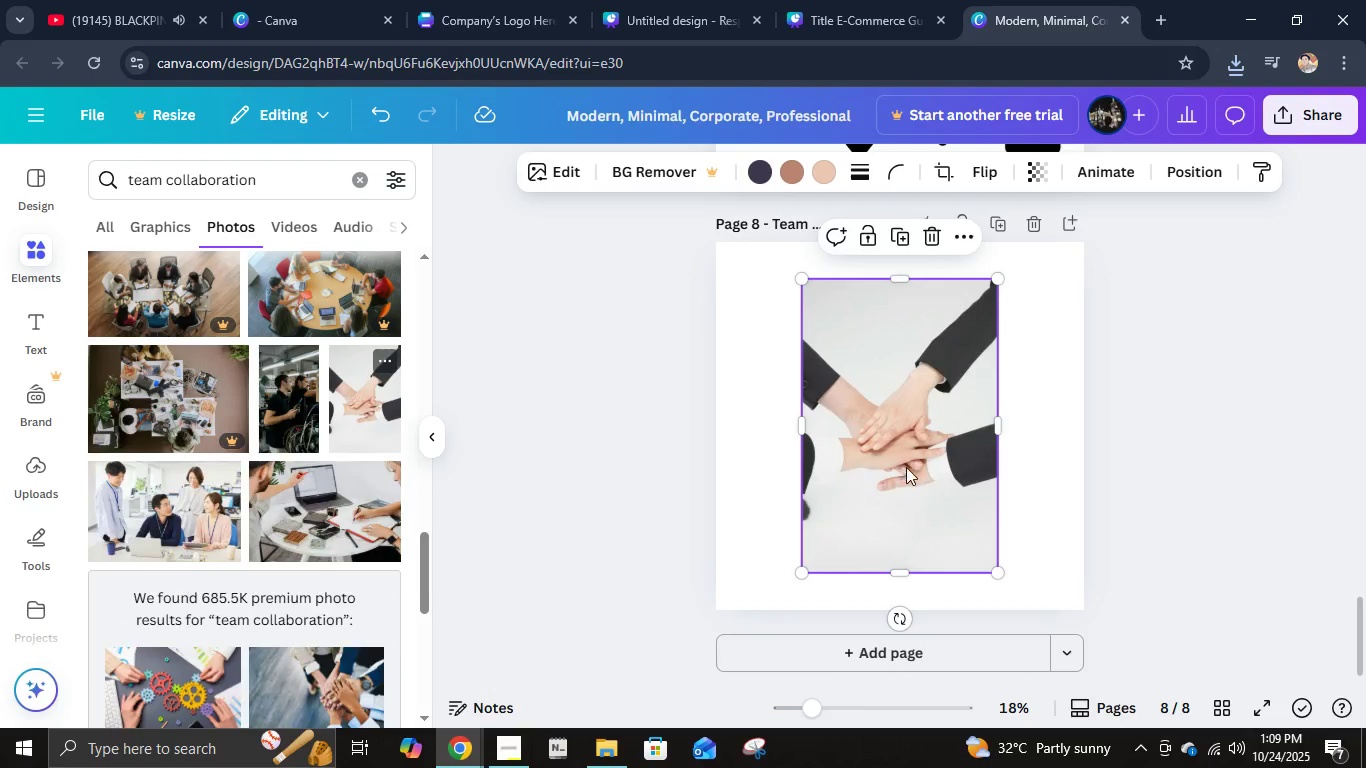 
left_click_drag(start_coordinate=[907, 465], to_coordinate=[821, 425])
 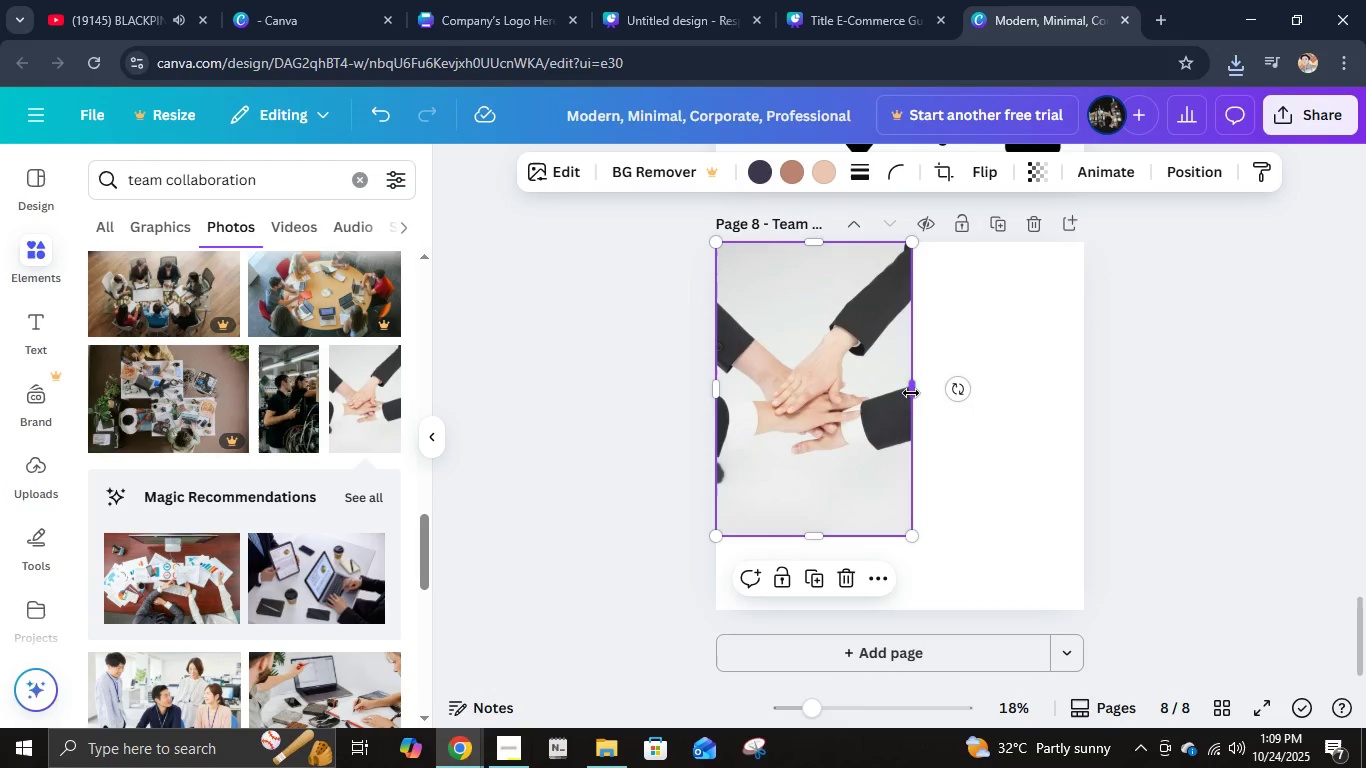 
left_click_drag(start_coordinate=[912, 393], to_coordinate=[1084, 420])
 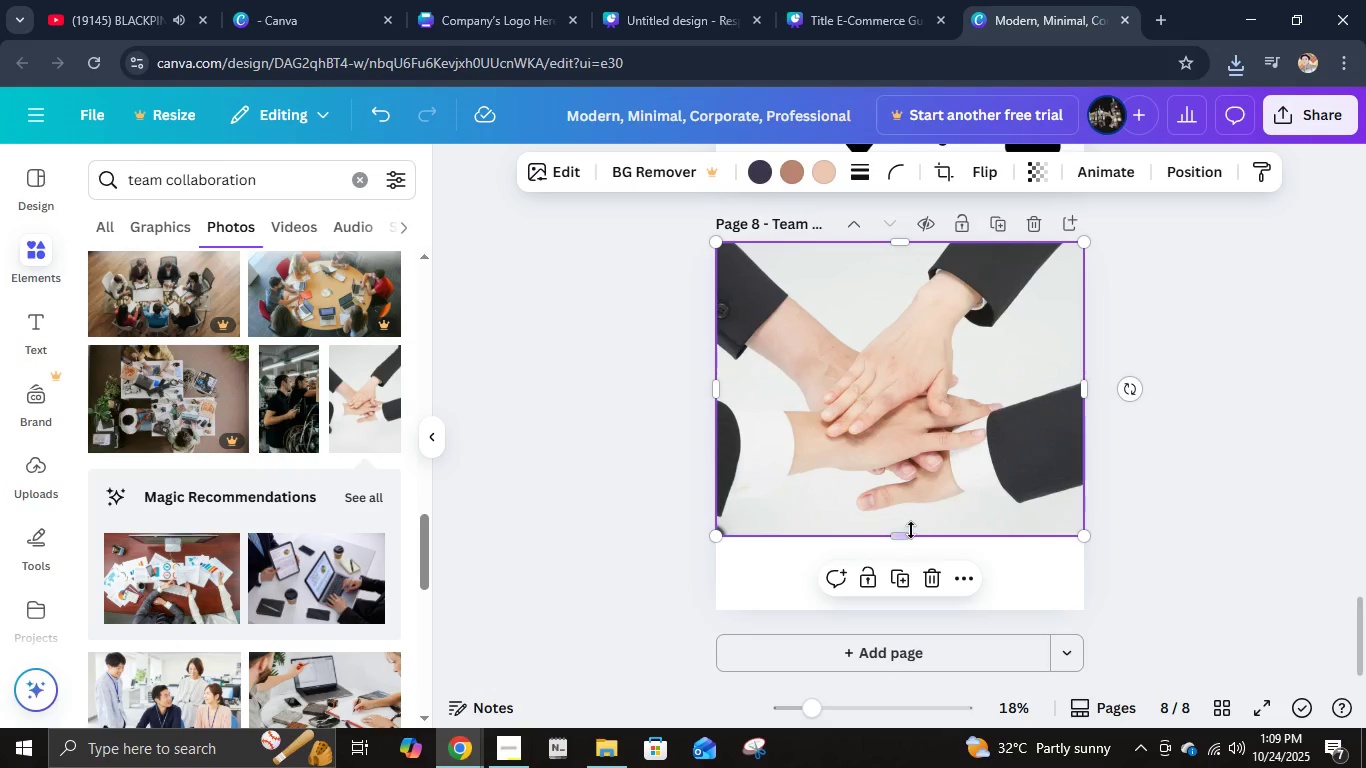 
left_click_drag(start_coordinate=[908, 533], to_coordinate=[915, 610])
 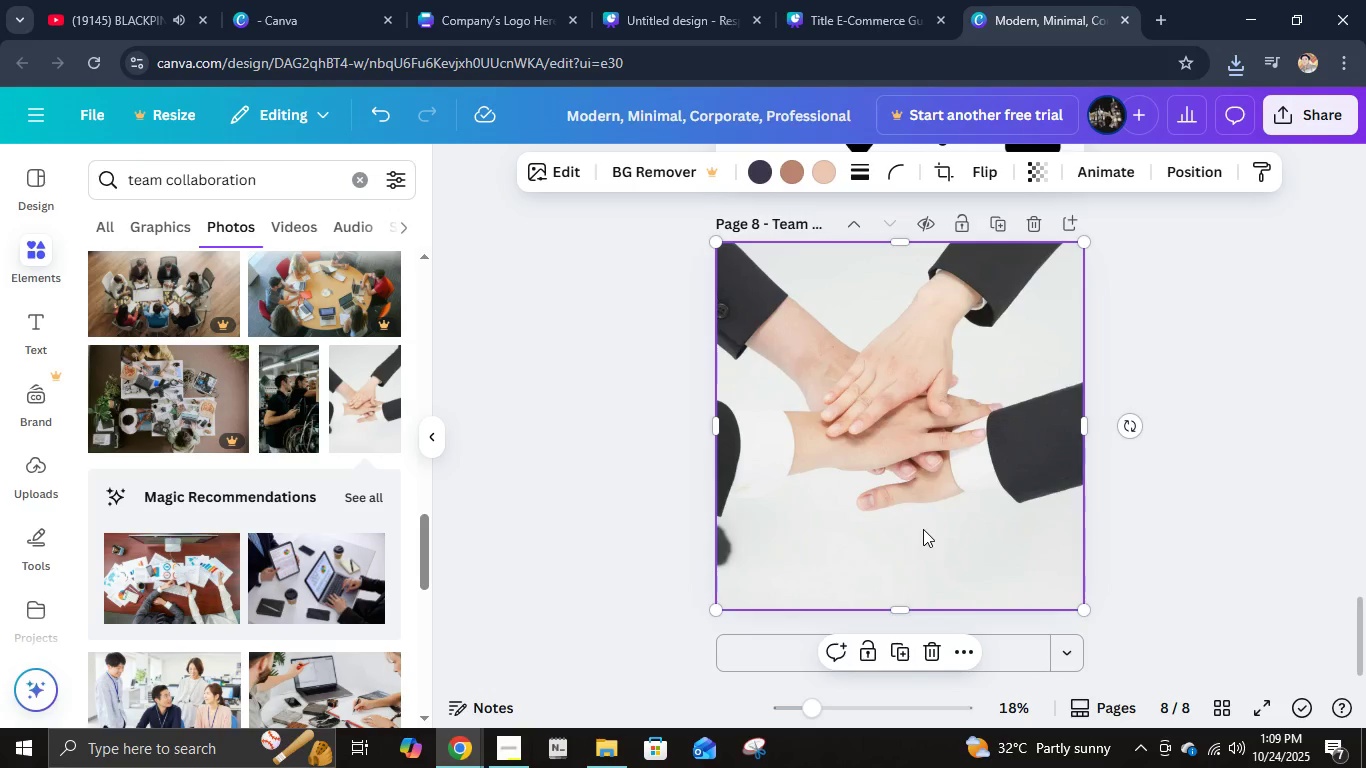 
double_click([923, 529])
 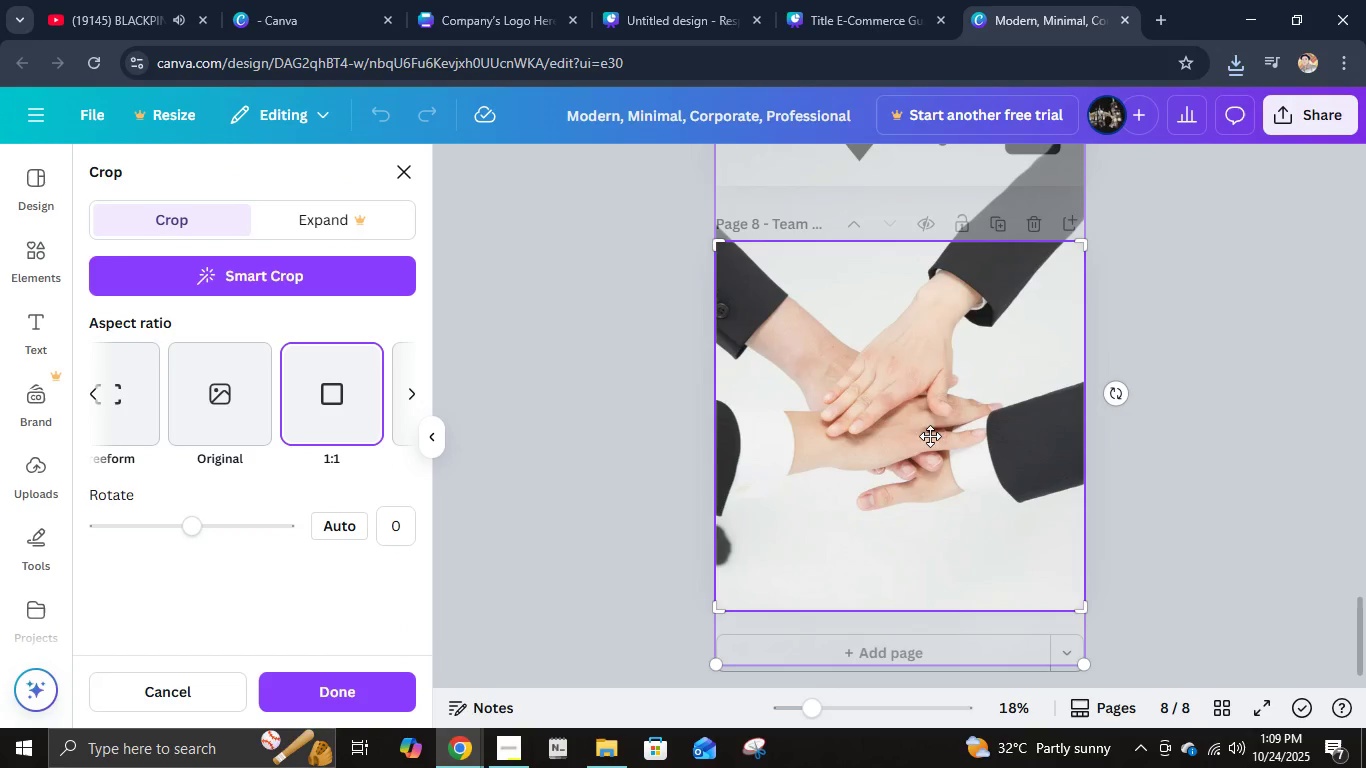 
left_click_drag(start_coordinate=[932, 431], to_coordinate=[929, 478])
 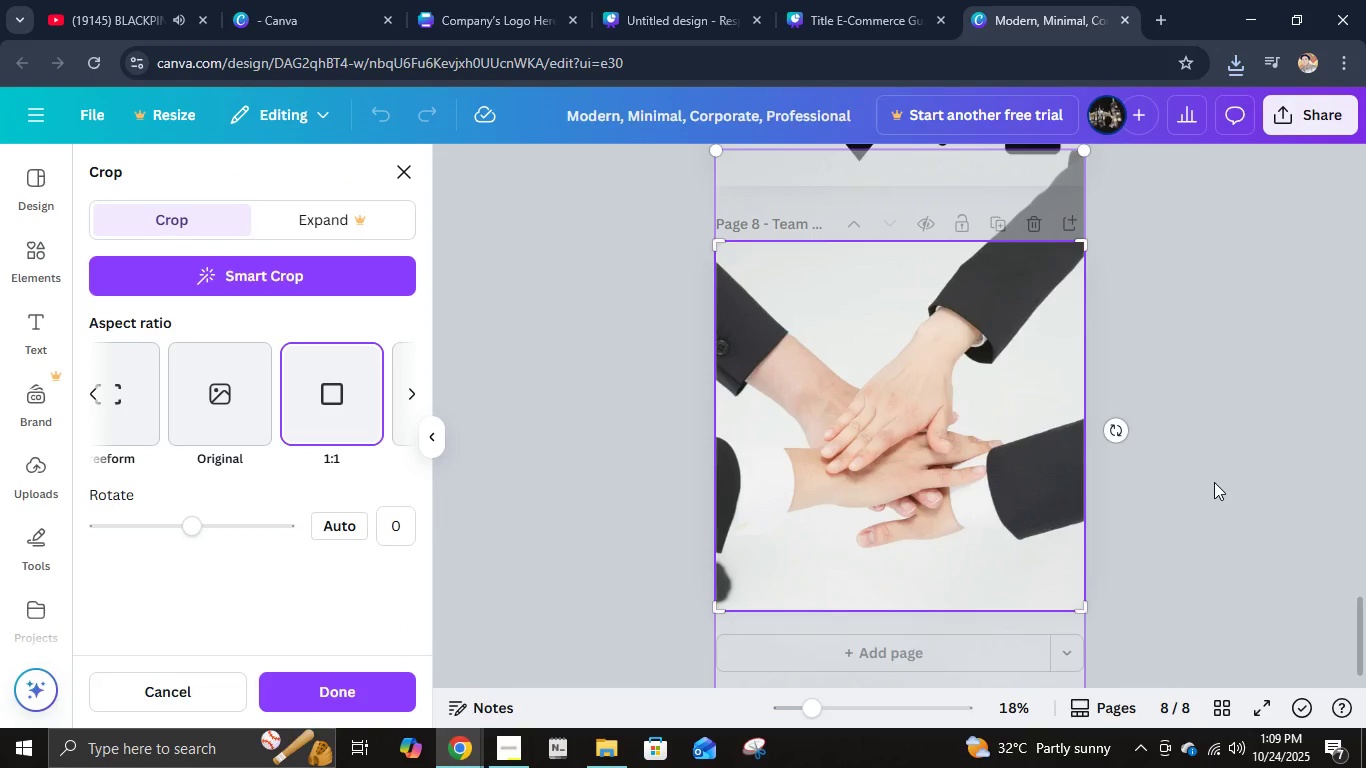 
left_click([1214, 482])
 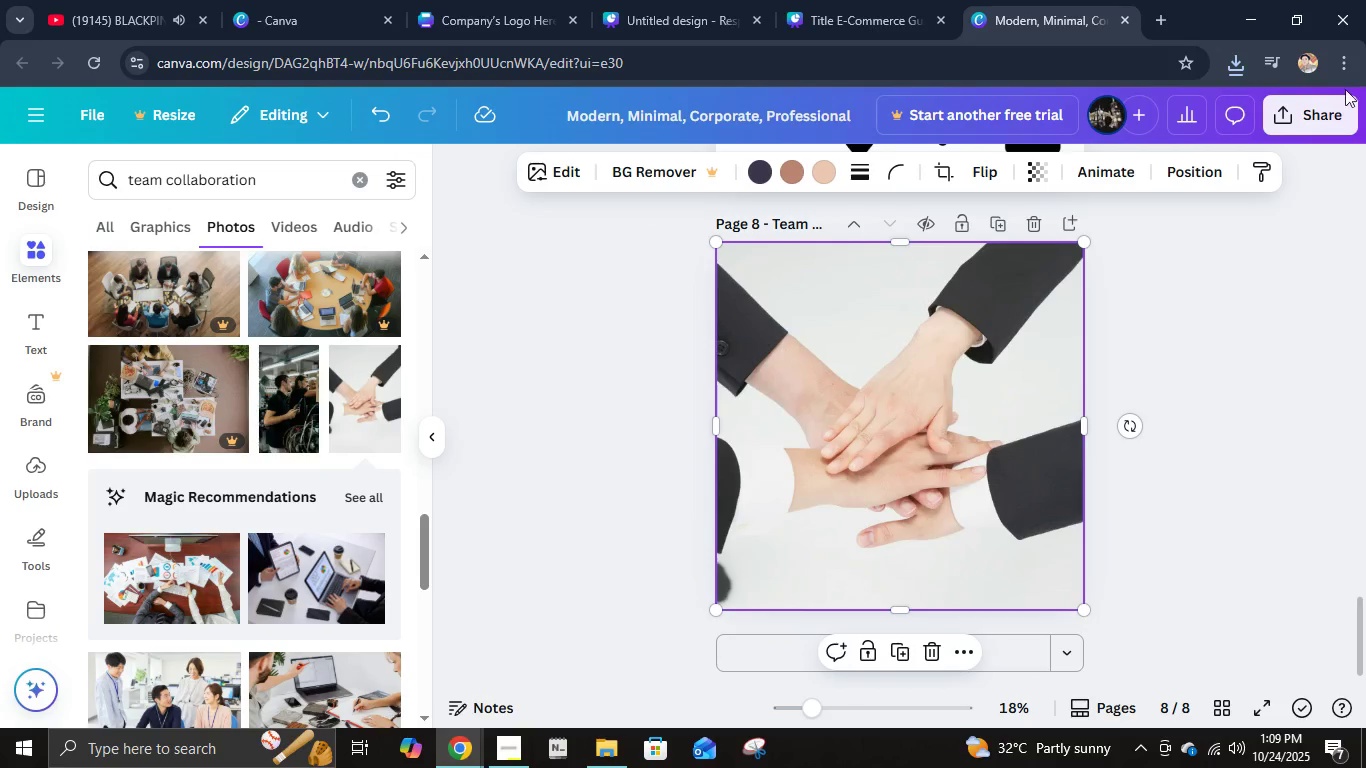 
left_click([1302, 99])
 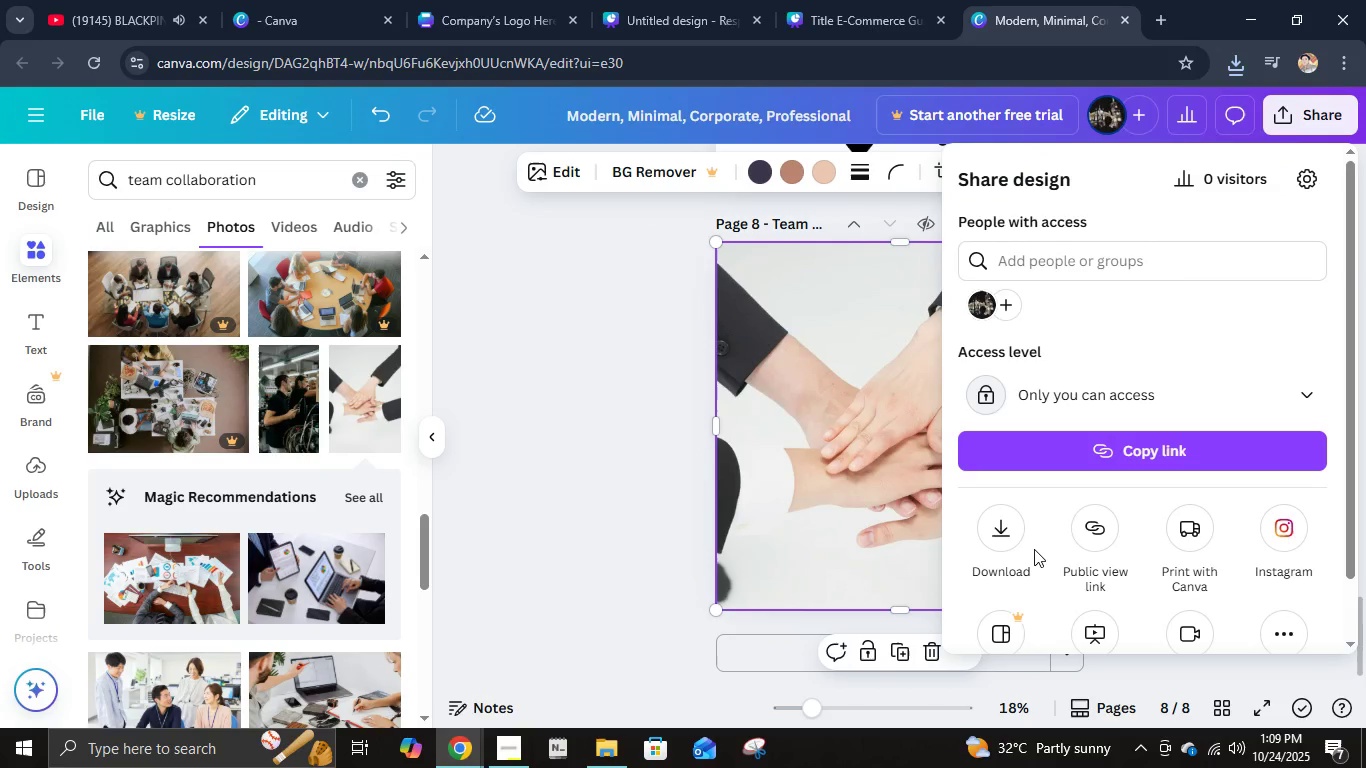 
left_click([1008, 536])
 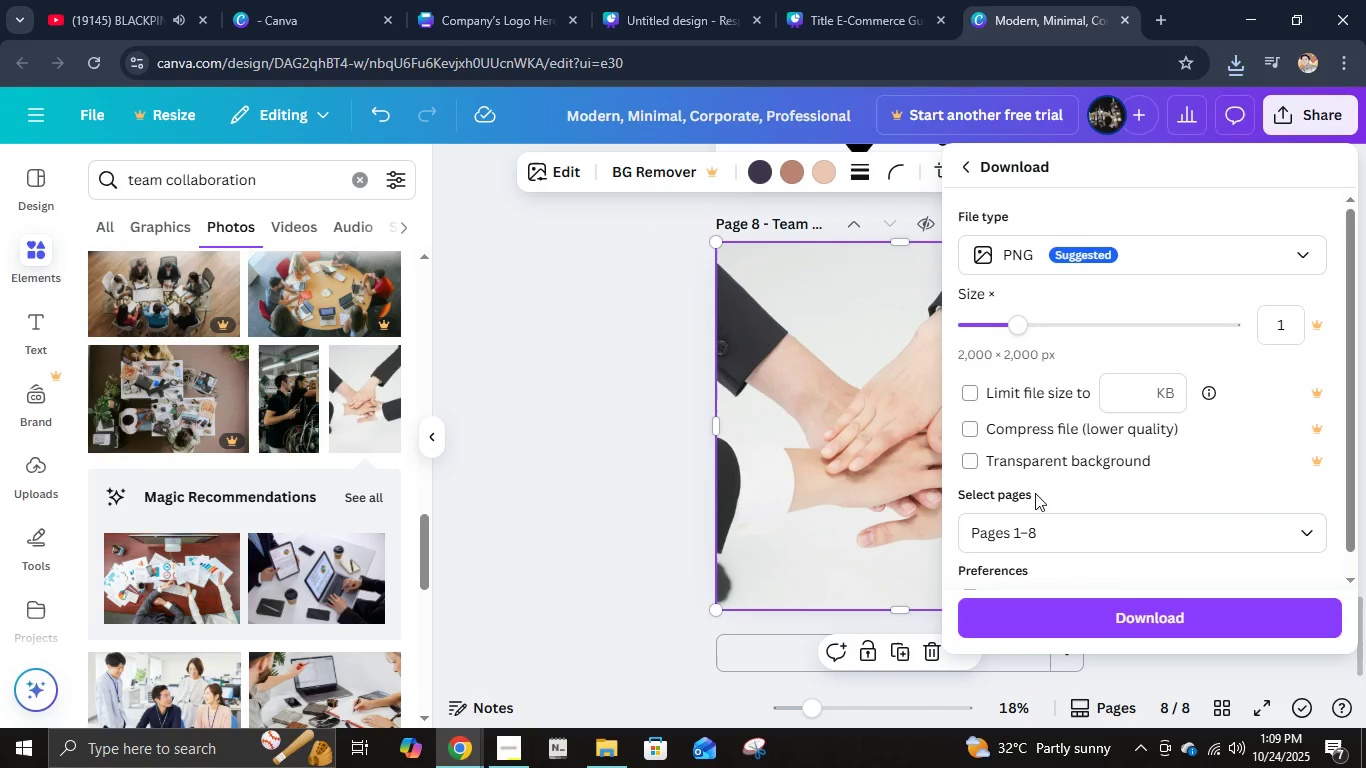 
left_click([1026, 542])
 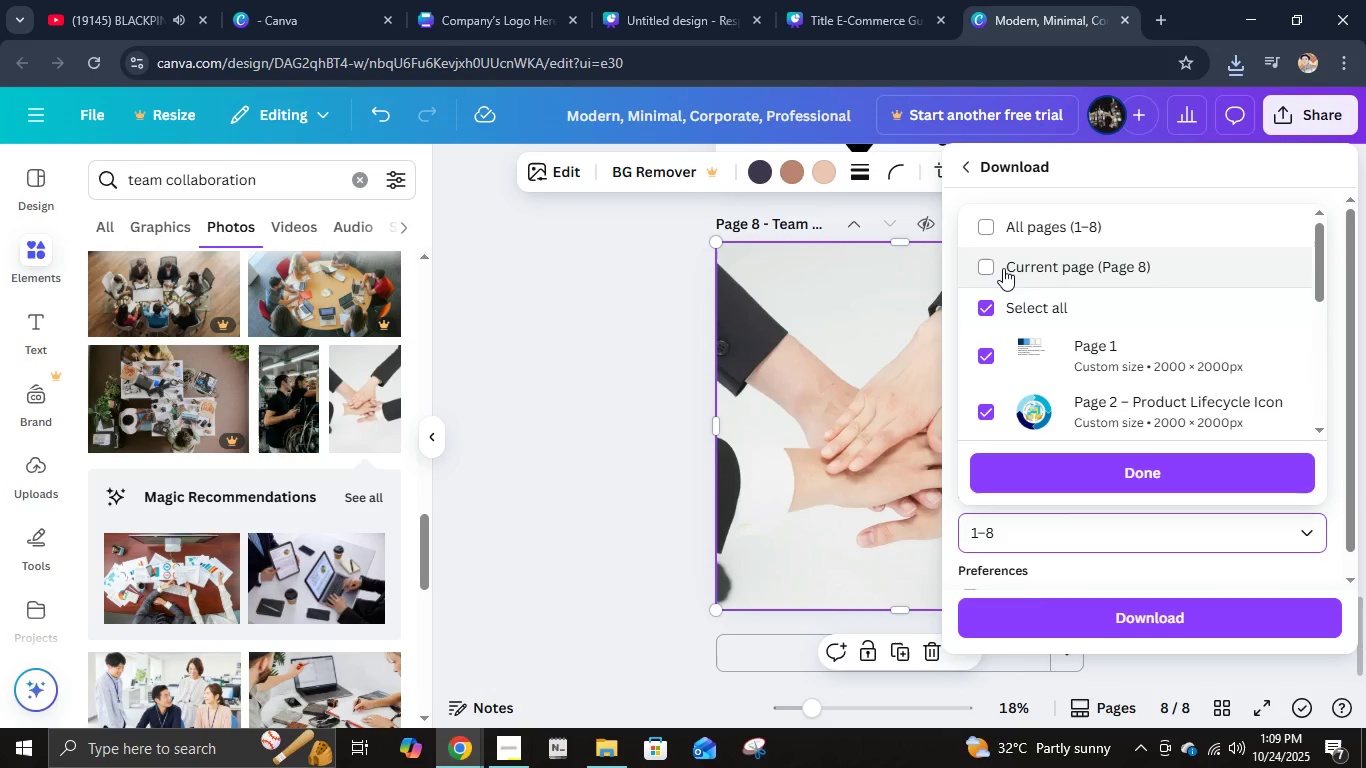 
left_click([1001, 264])
 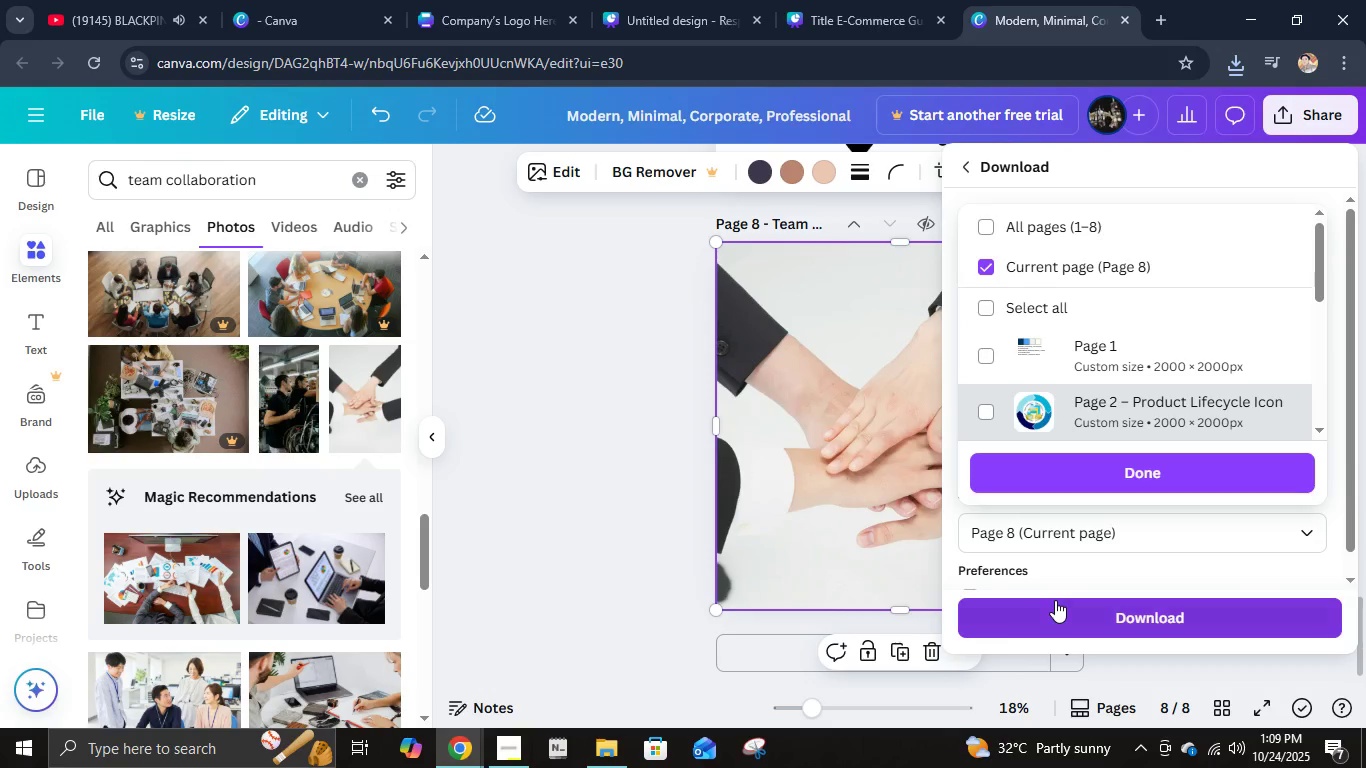 
left_click([1055, 600])
 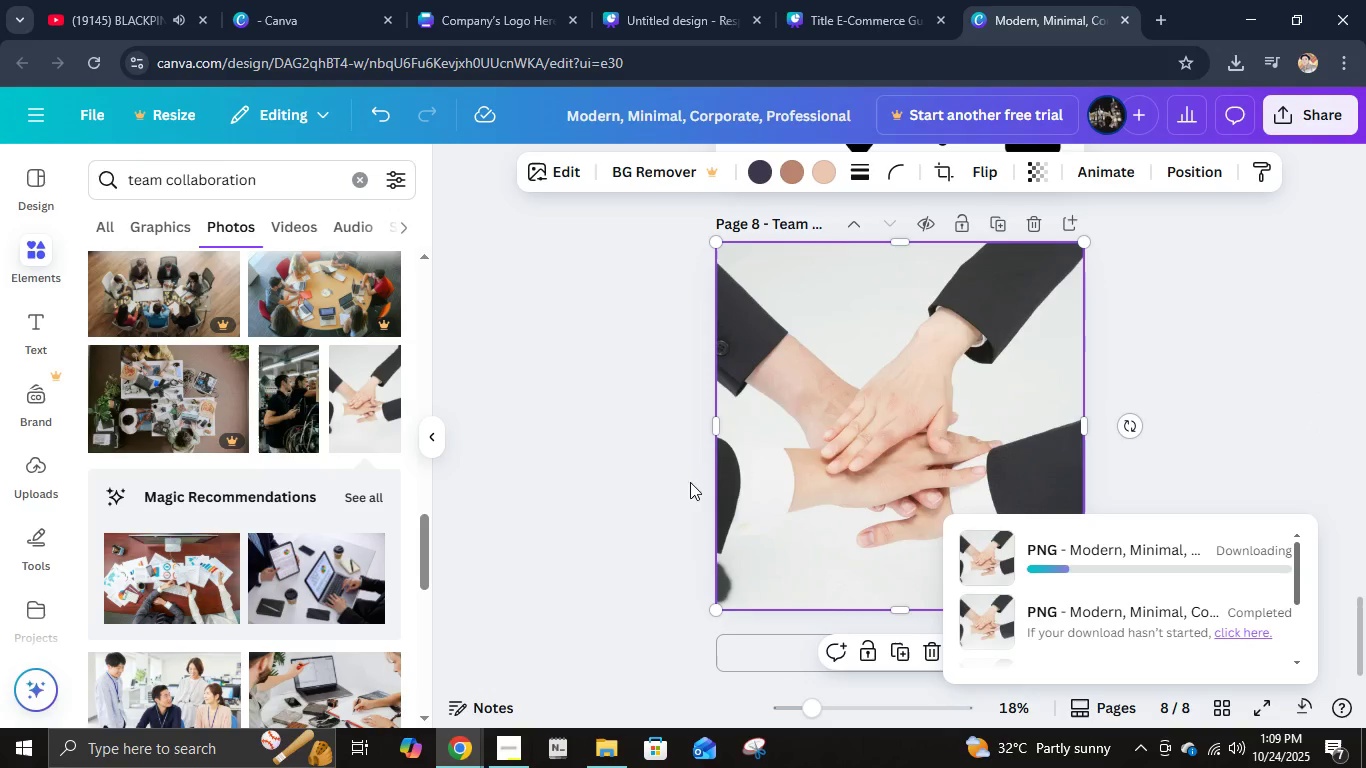 
left_click([883, 450])
 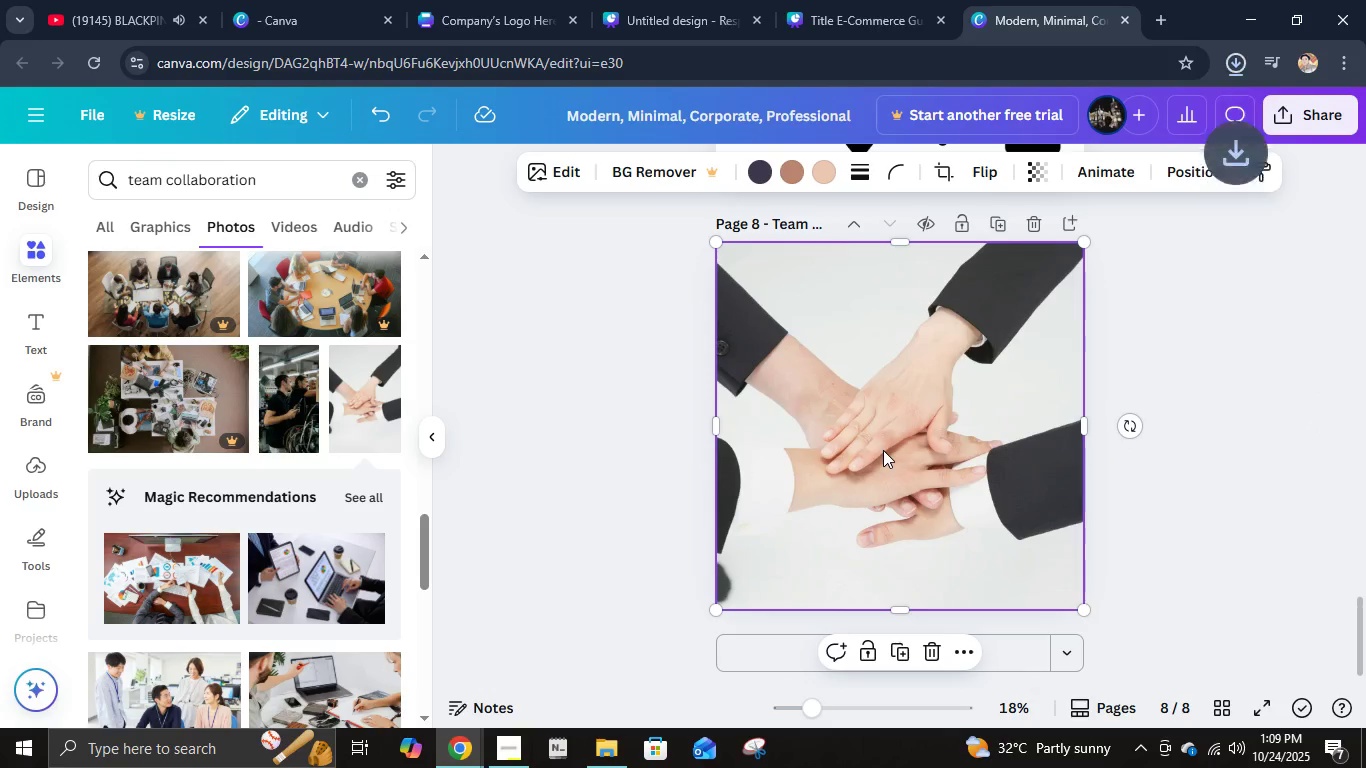 
key(Delete)
 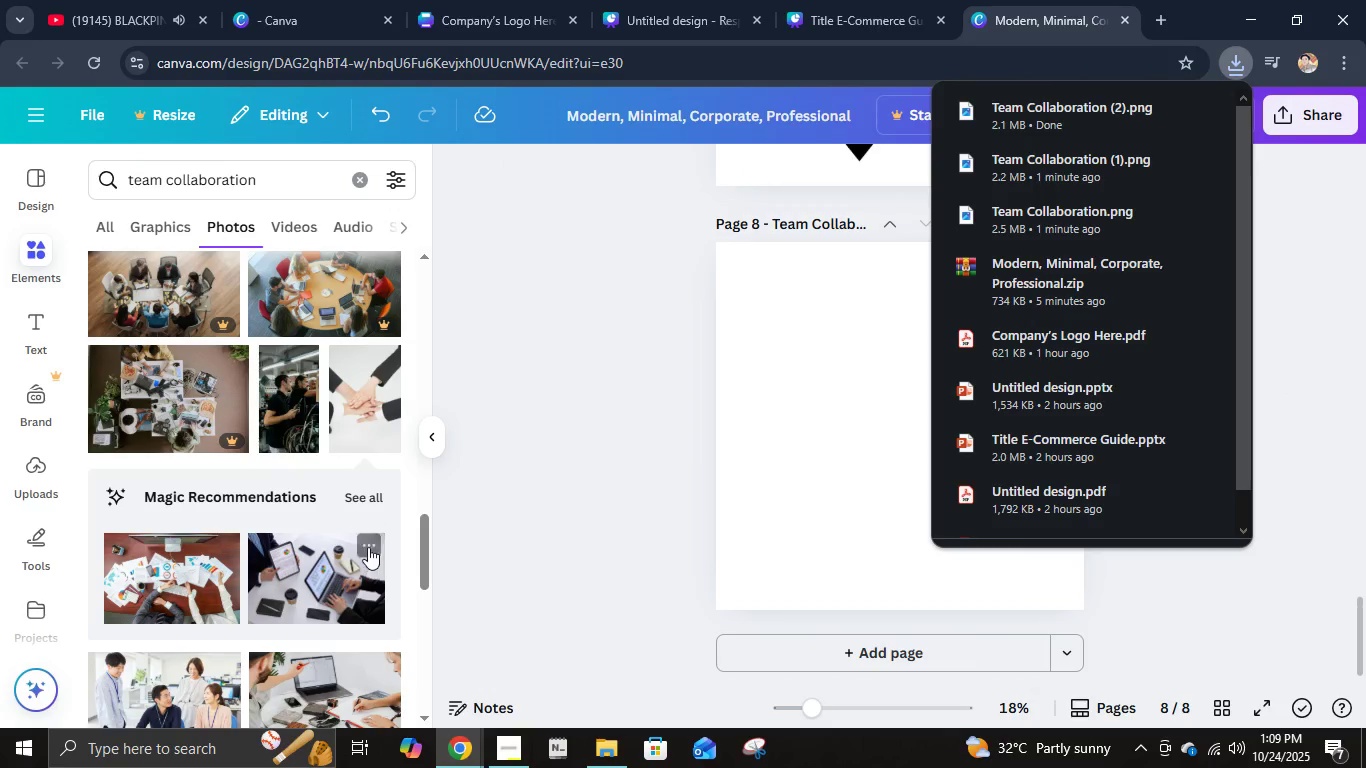 
scroll: coordinate [363, 569], scroll_direction: down, amount: 4.0
 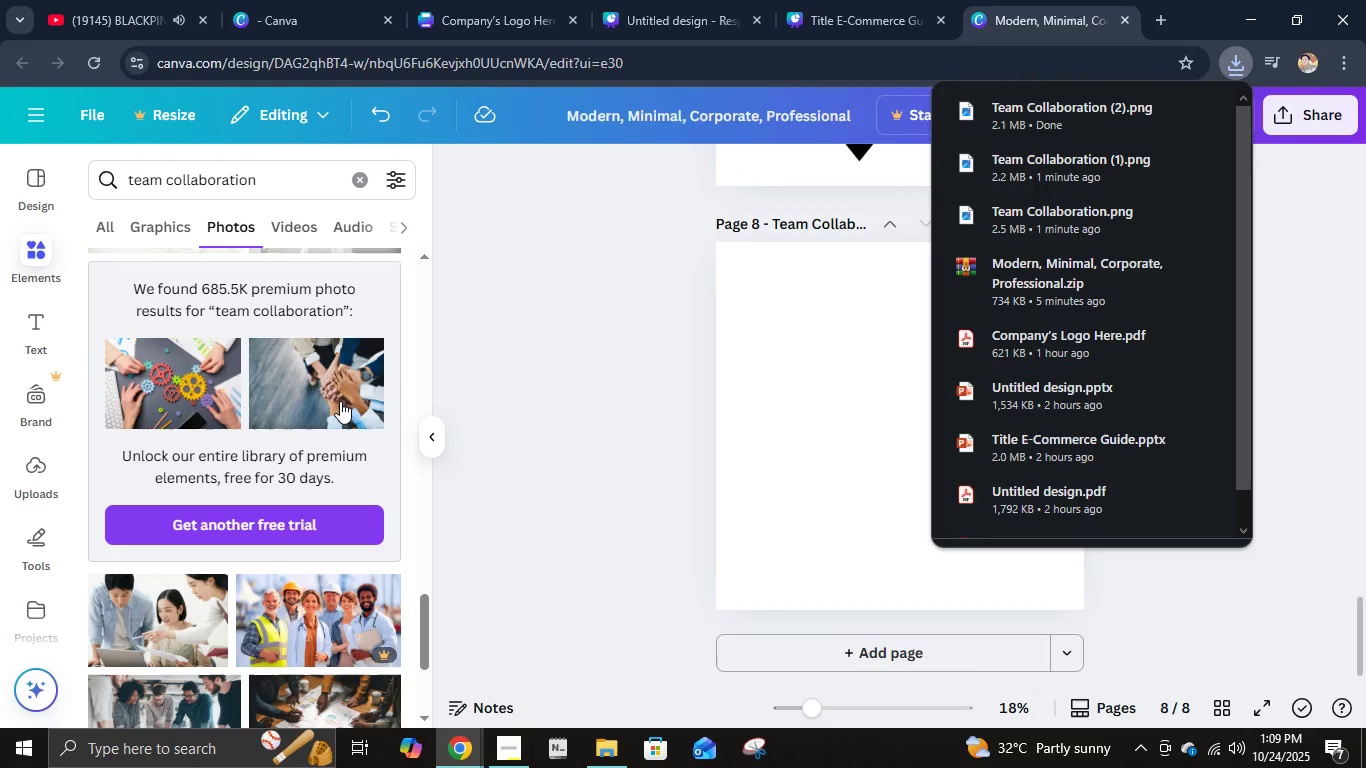 
left_click([340, 401])
 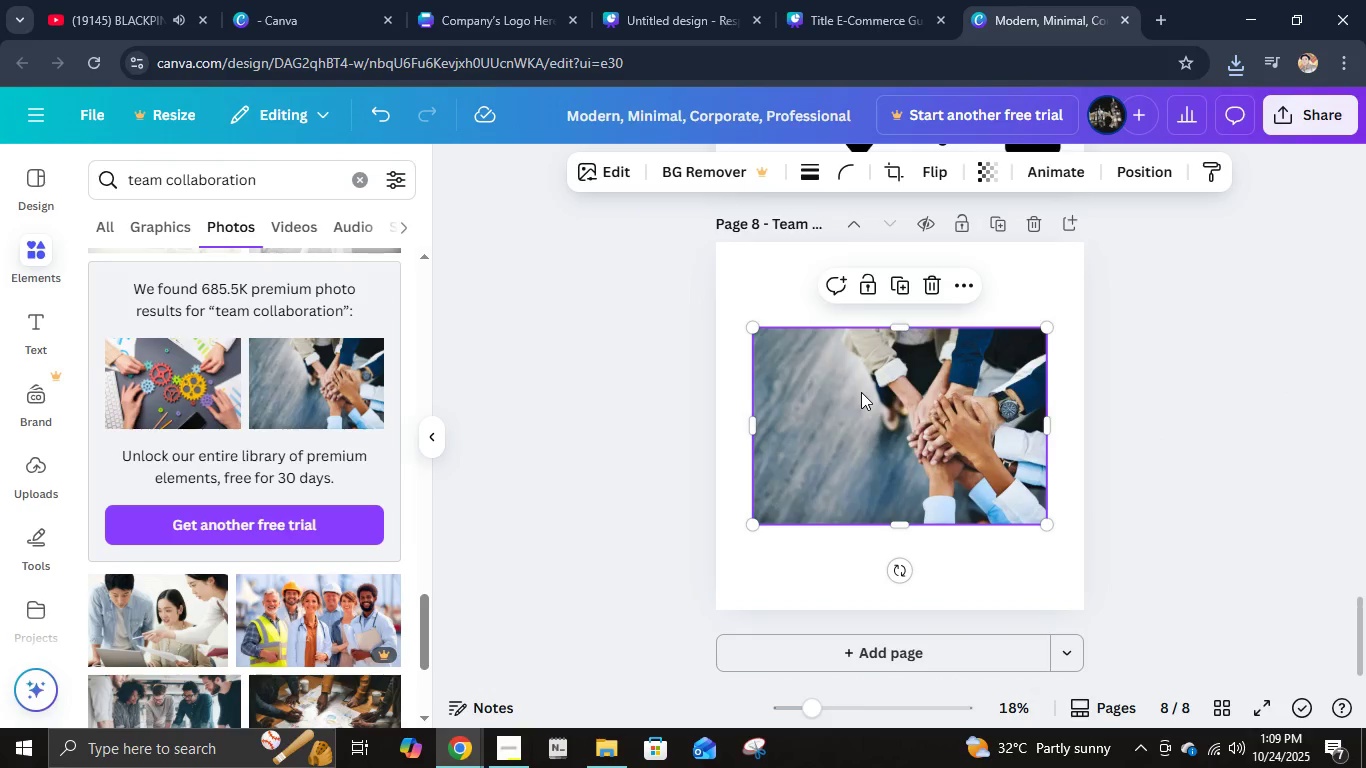 
left_click_drag(start_coordinate=[865, 393], to_coordinate=[903, 303])
 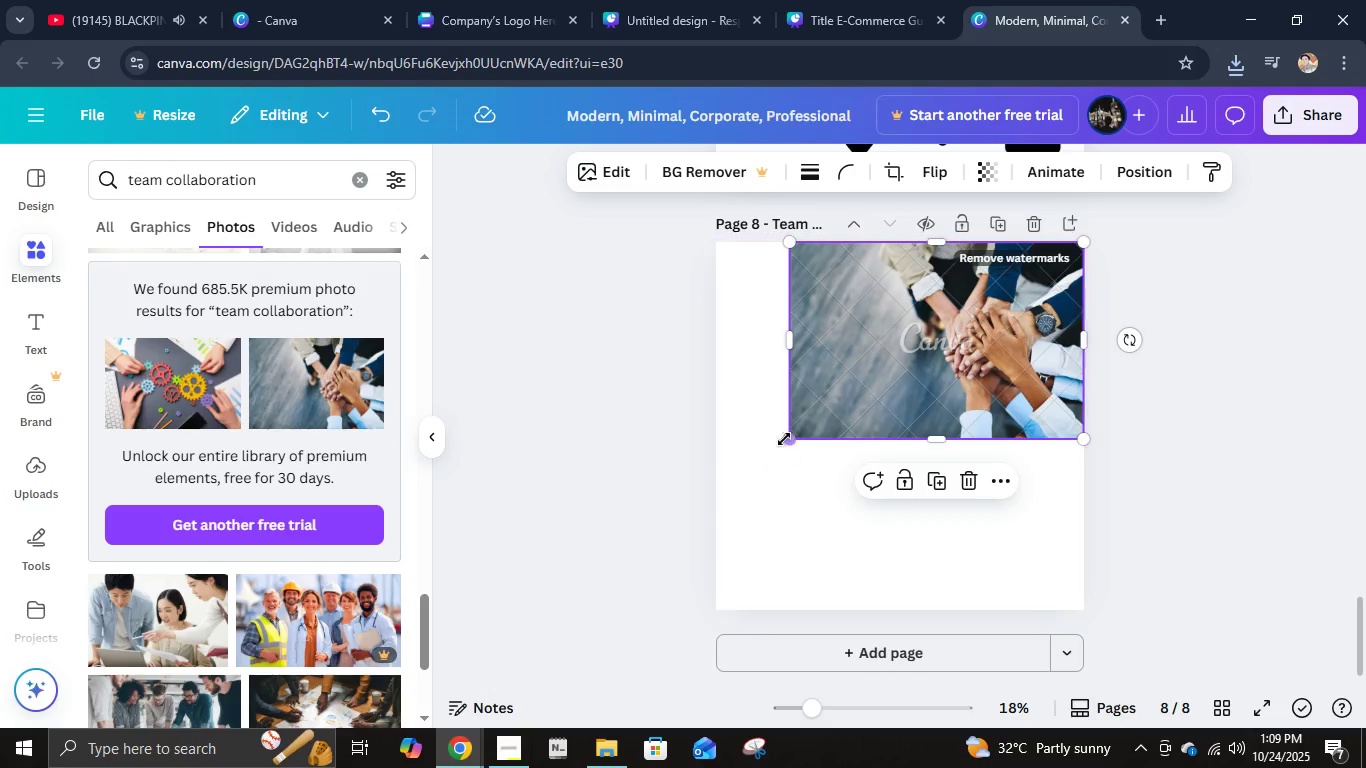 
left_click_drag(start_coordinate=[784, 439], to_coordinate=[750, 477])
 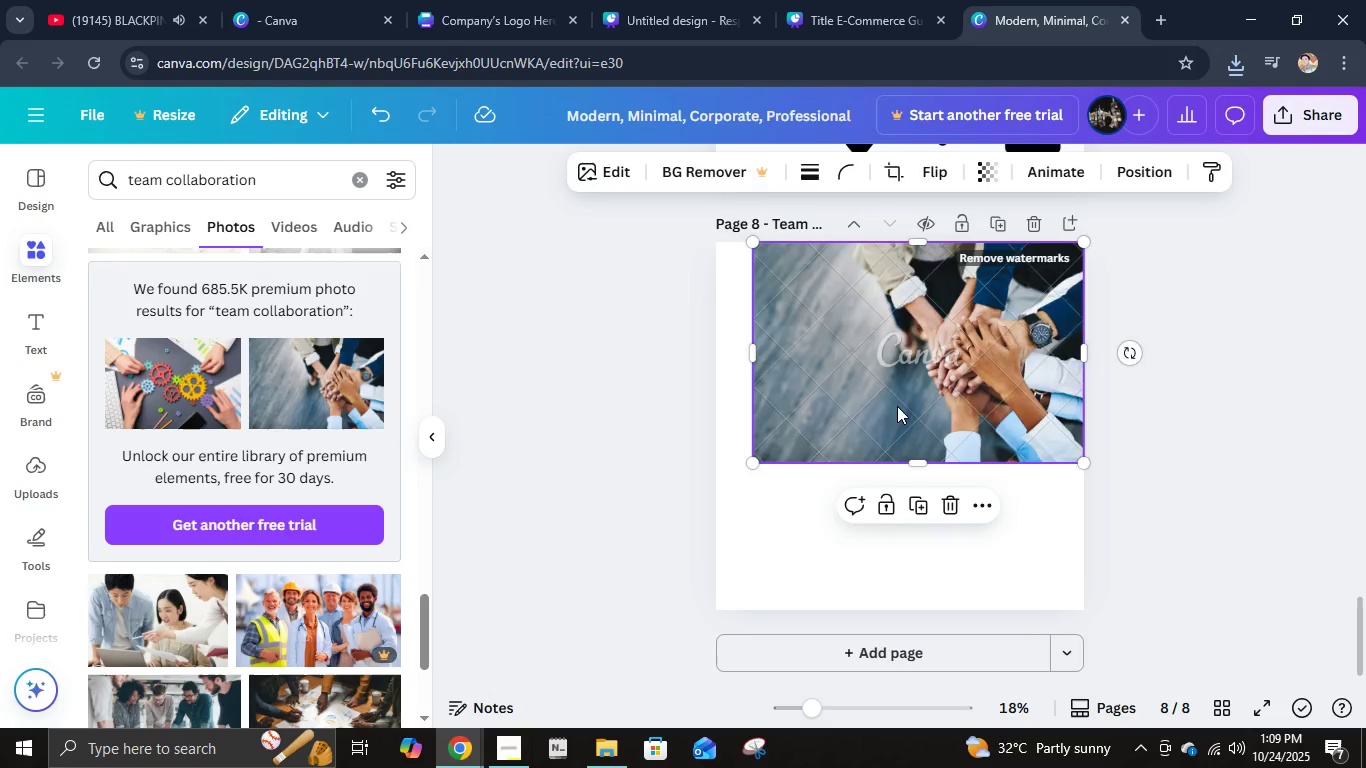 
key(Delete)
 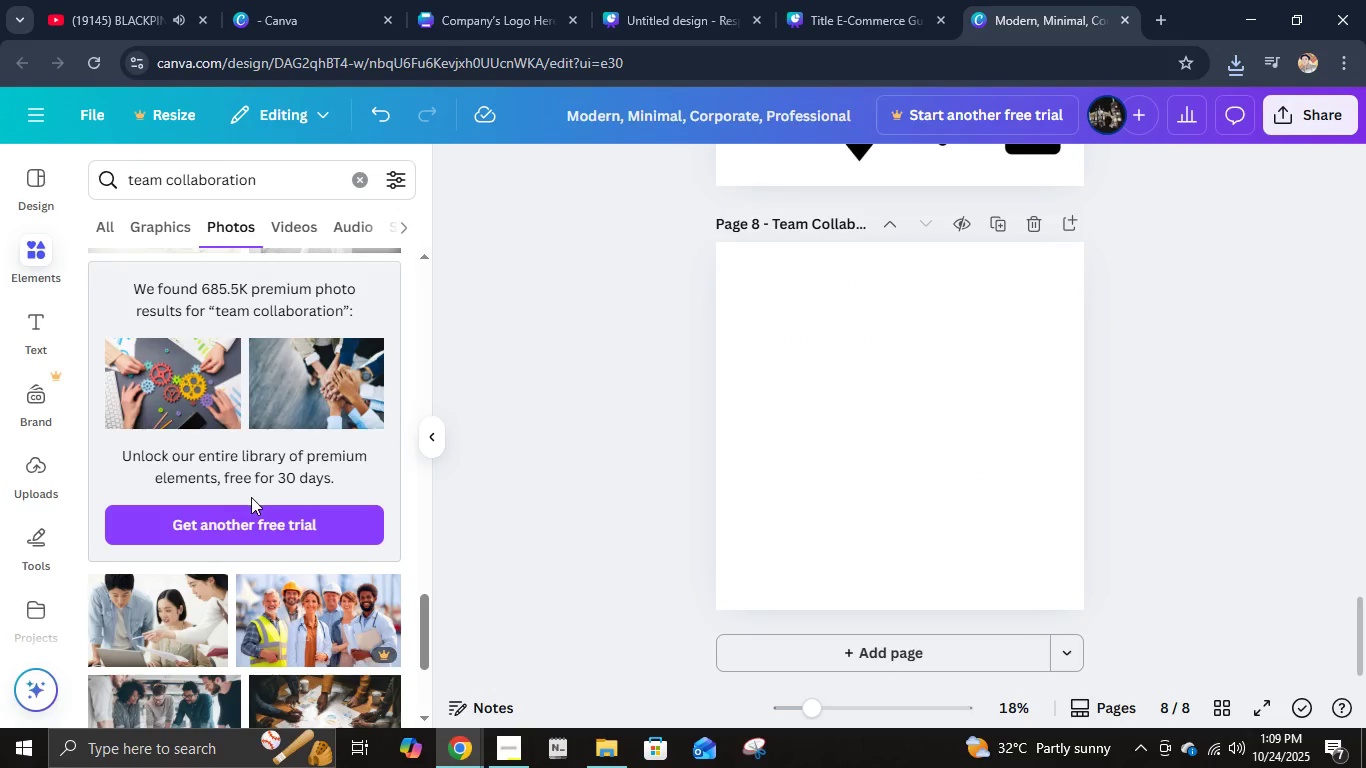 
scroll: coordinate [278, 524], scroll_direction: down, amount: 4.0
 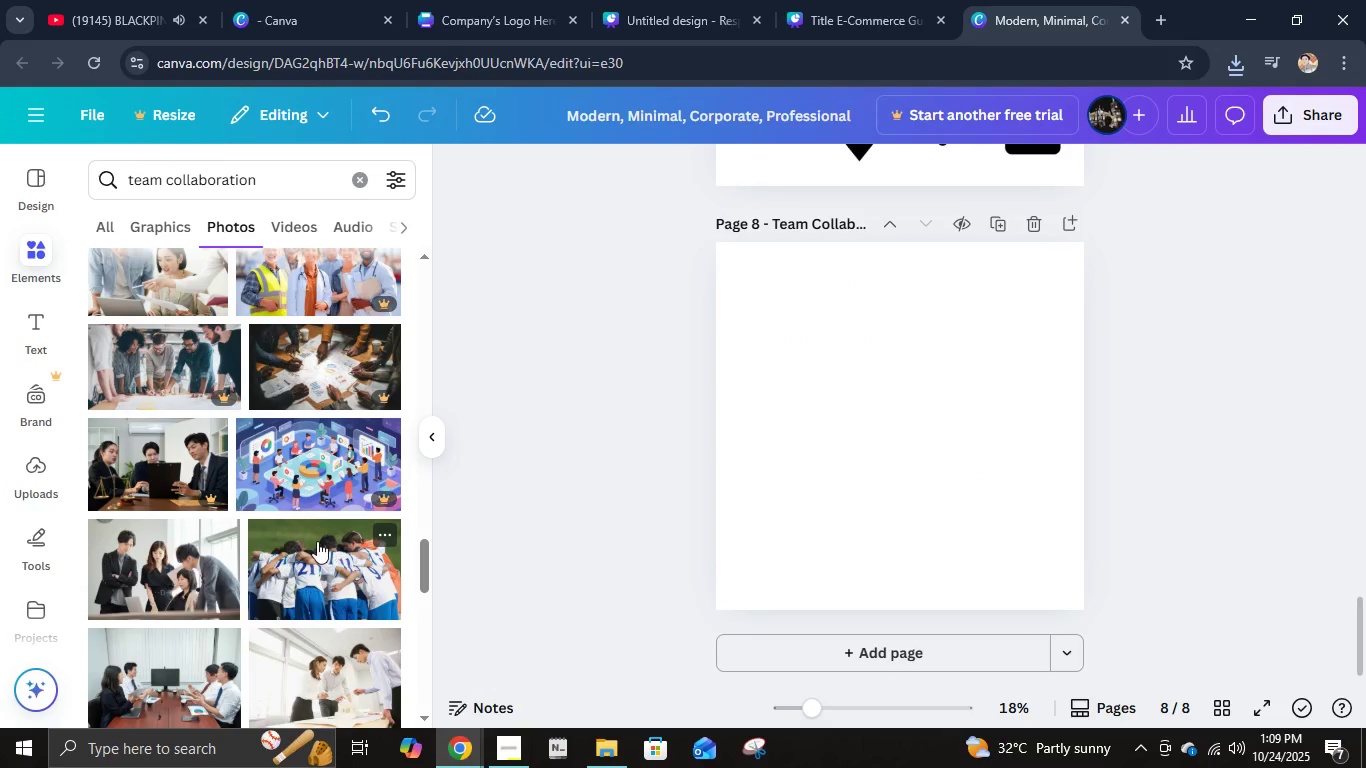 
left_click([317, 541])
 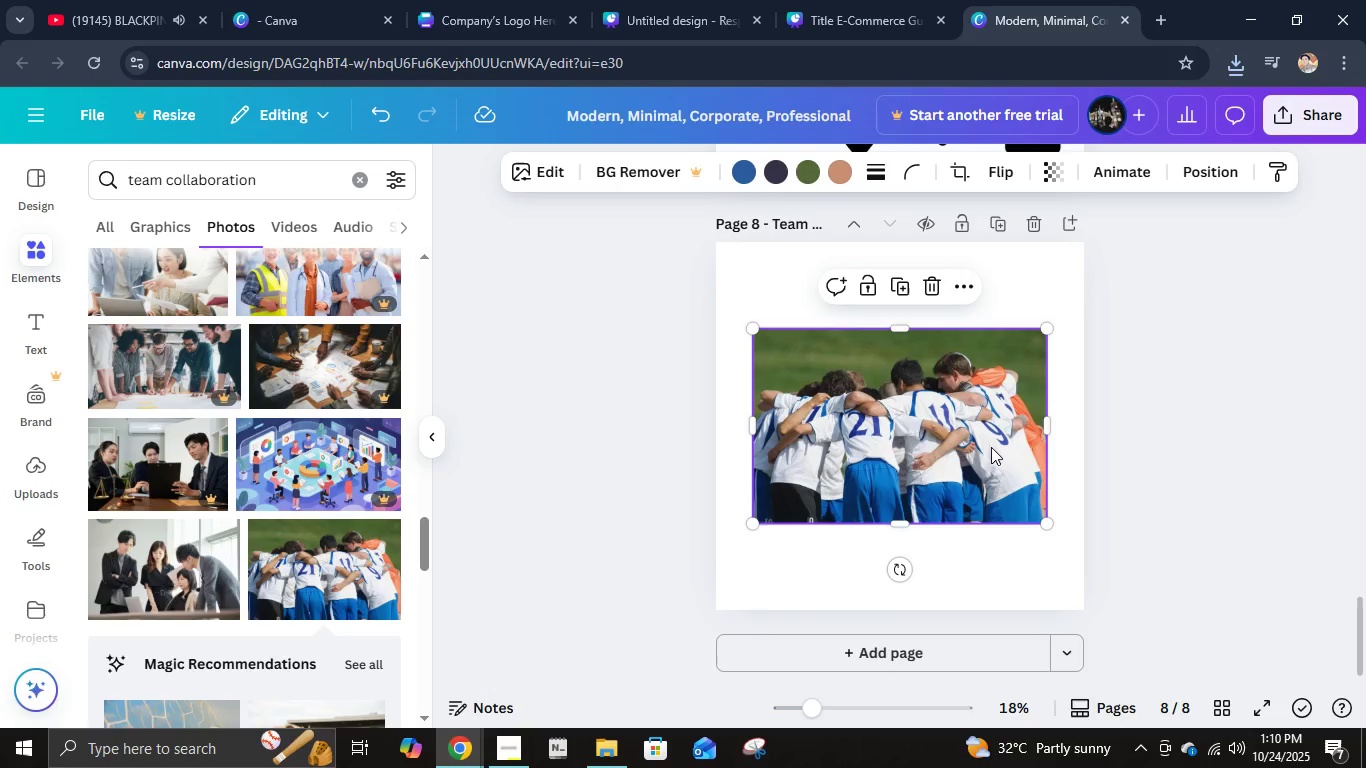 
left_click_drag(start_coordinate=[970, 430], to_coordinate=[916, 353])
 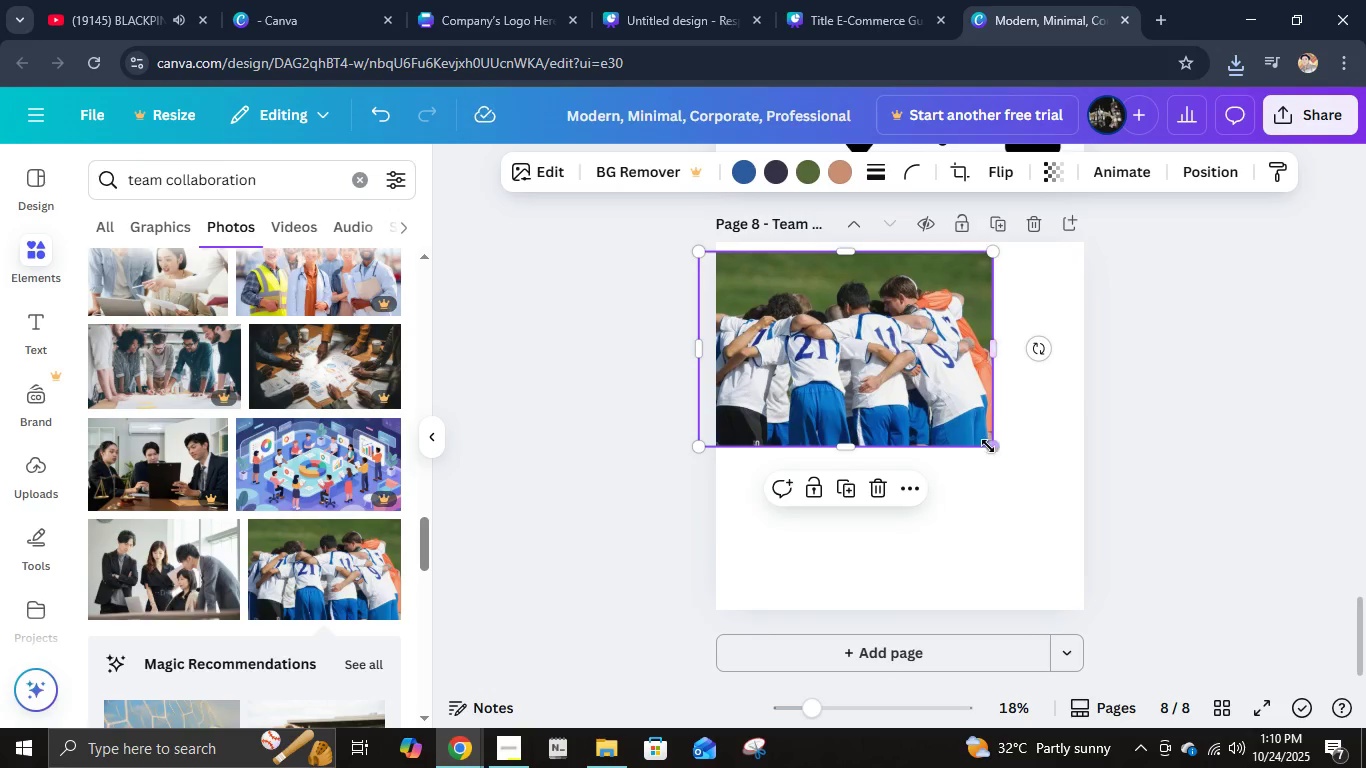 
left_click_drag(start_coordinate=[988, 446], to_coordinate=[1207, 646])
 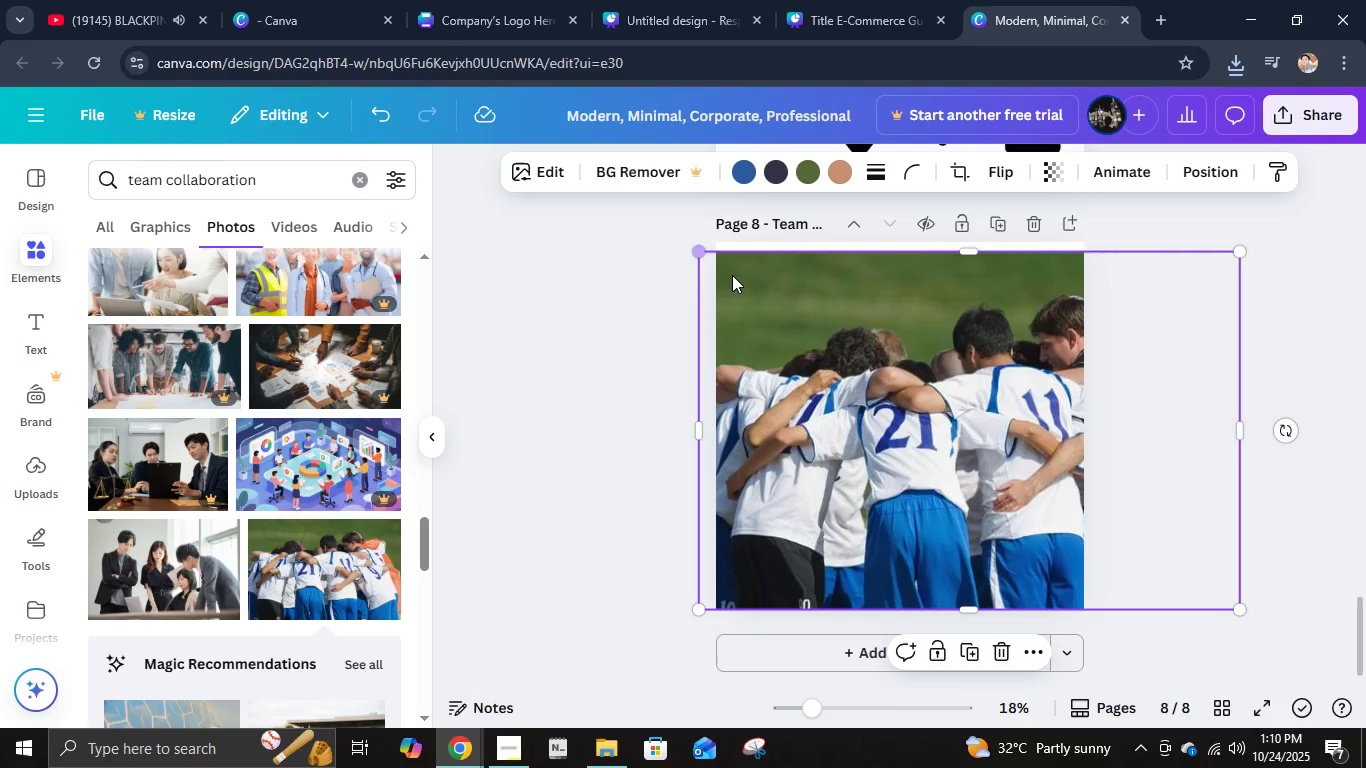 
left_click_drag(start_coordinate=[702, 244], to_coordinate=[685, 237])
 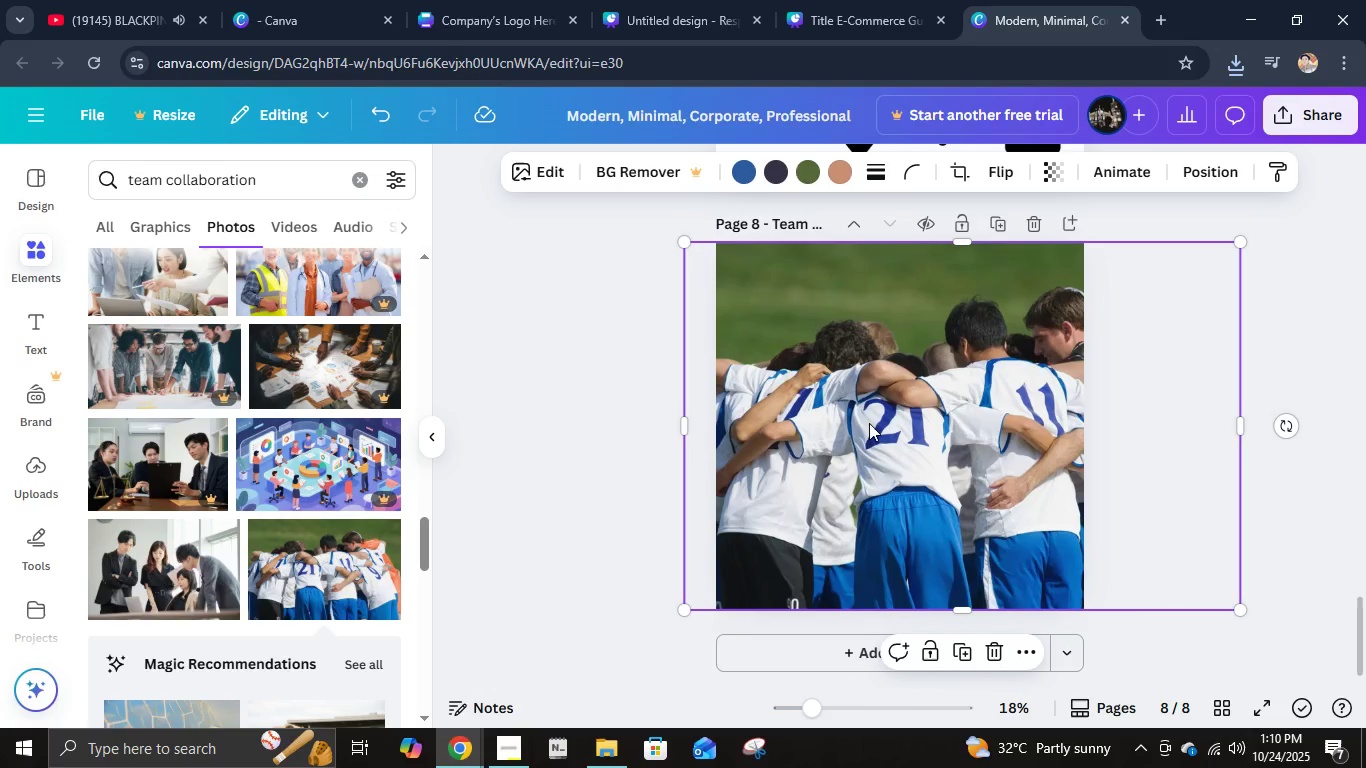 
left_click_drag(start_coordinate=[873, 429], to_coordinate=[812, 432])
 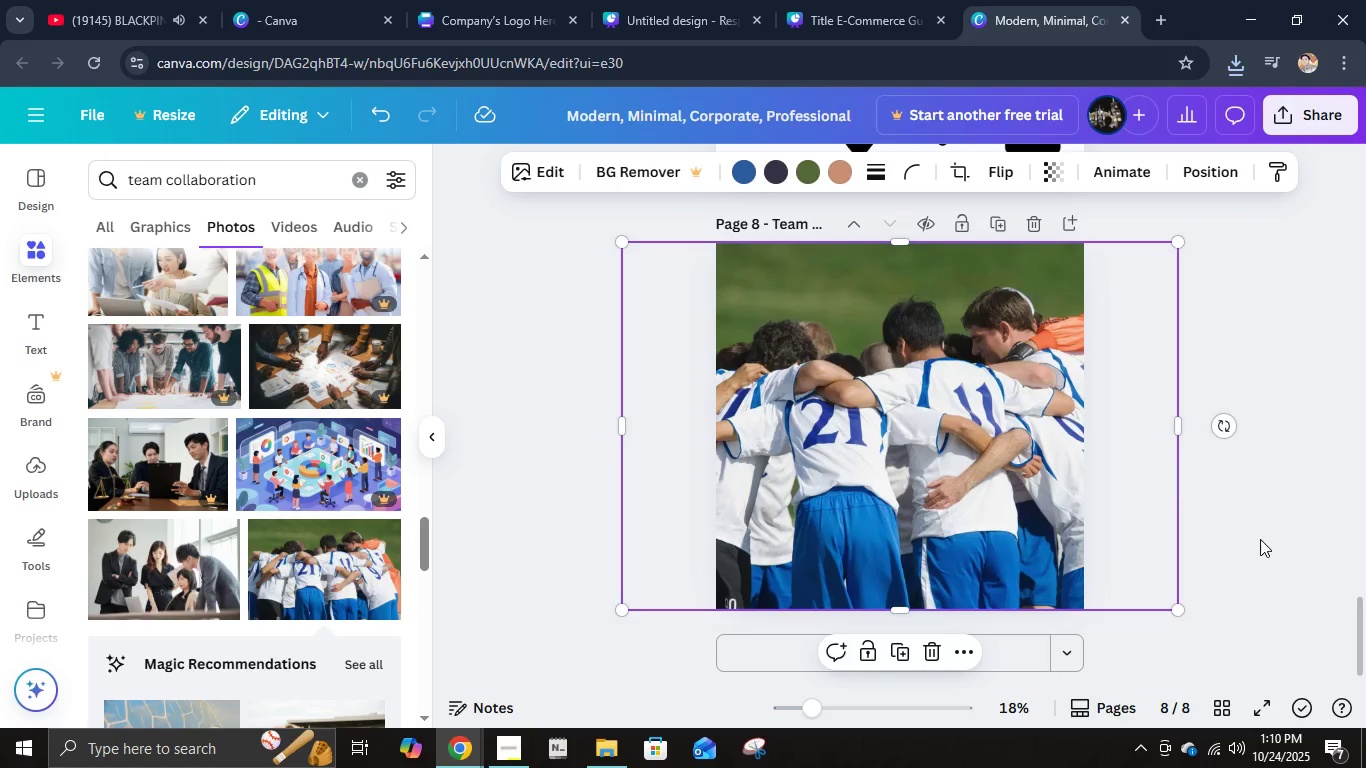 
left_click([1260, 539])
 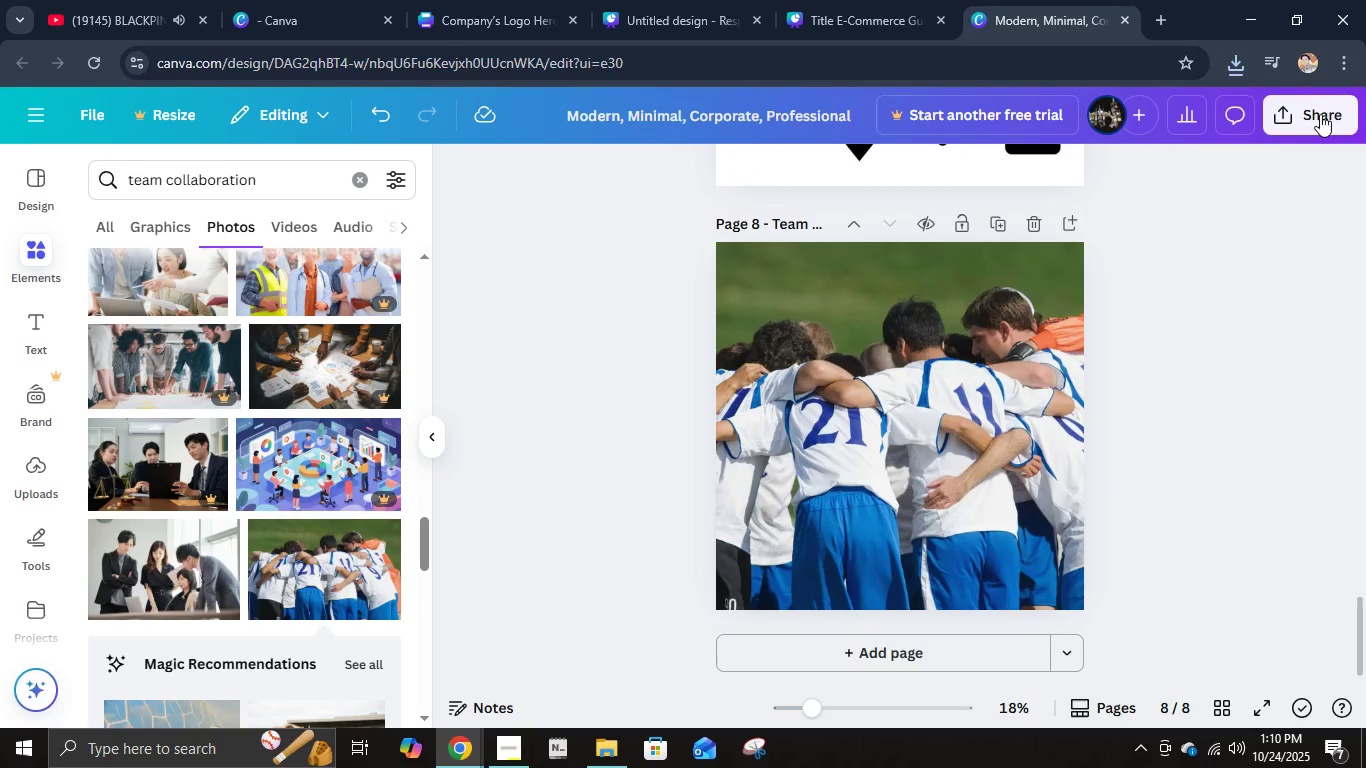 
left_click([1321, 110])
 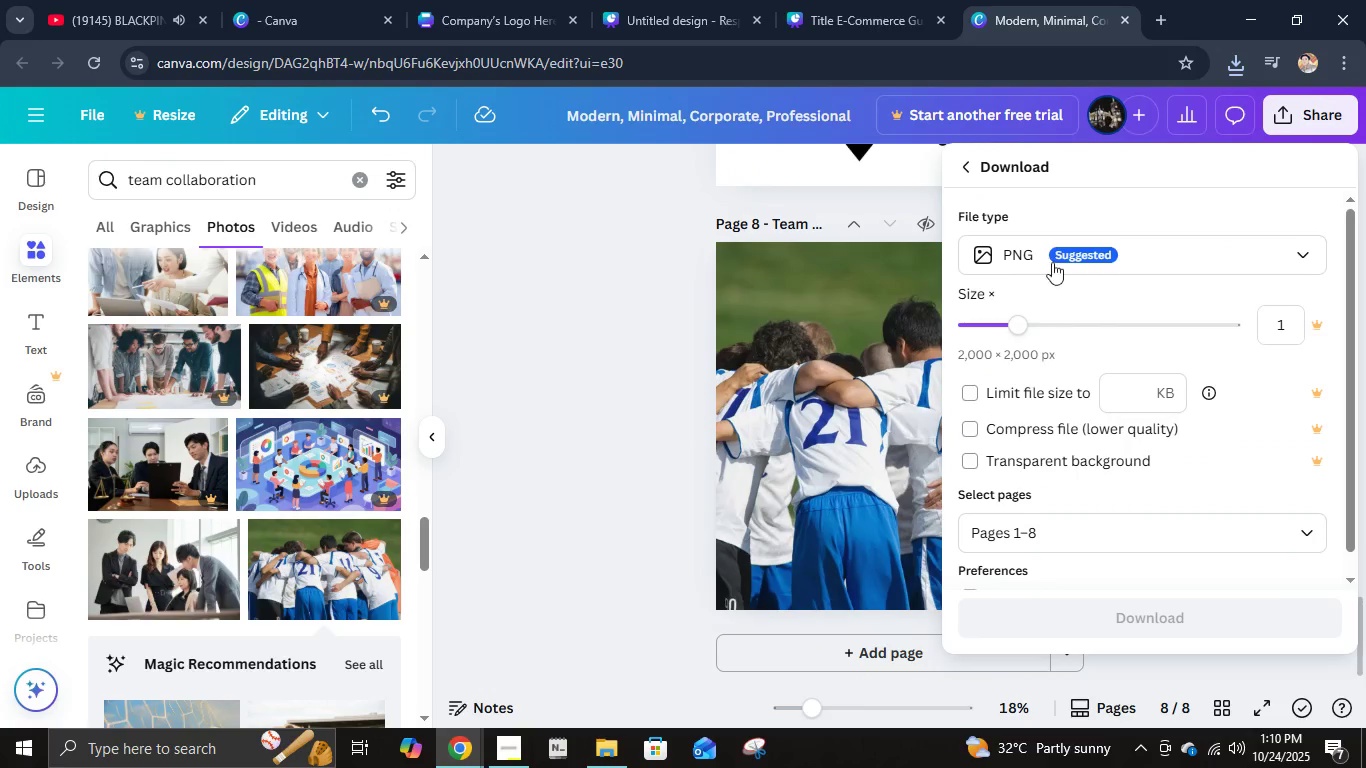 
left_click([1080, 519])
 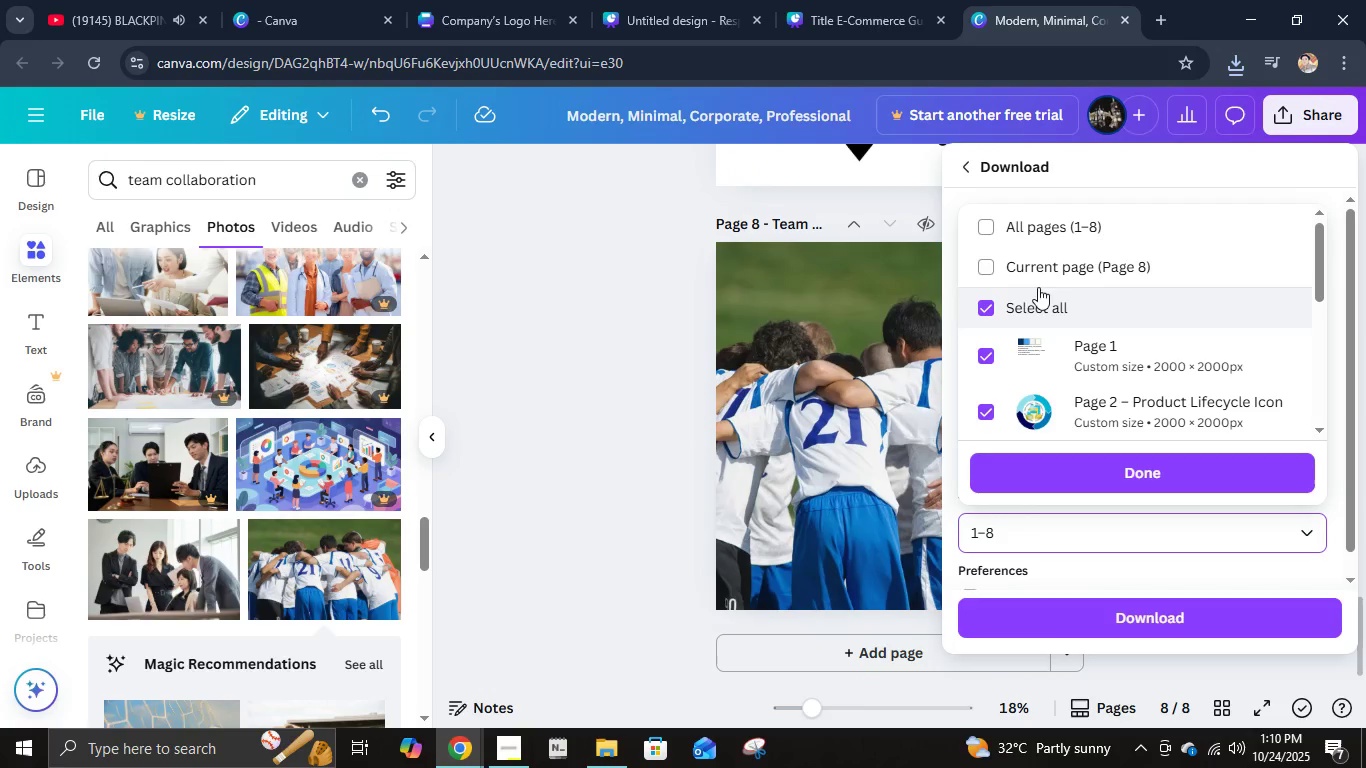 
left_click([1035, 269])
 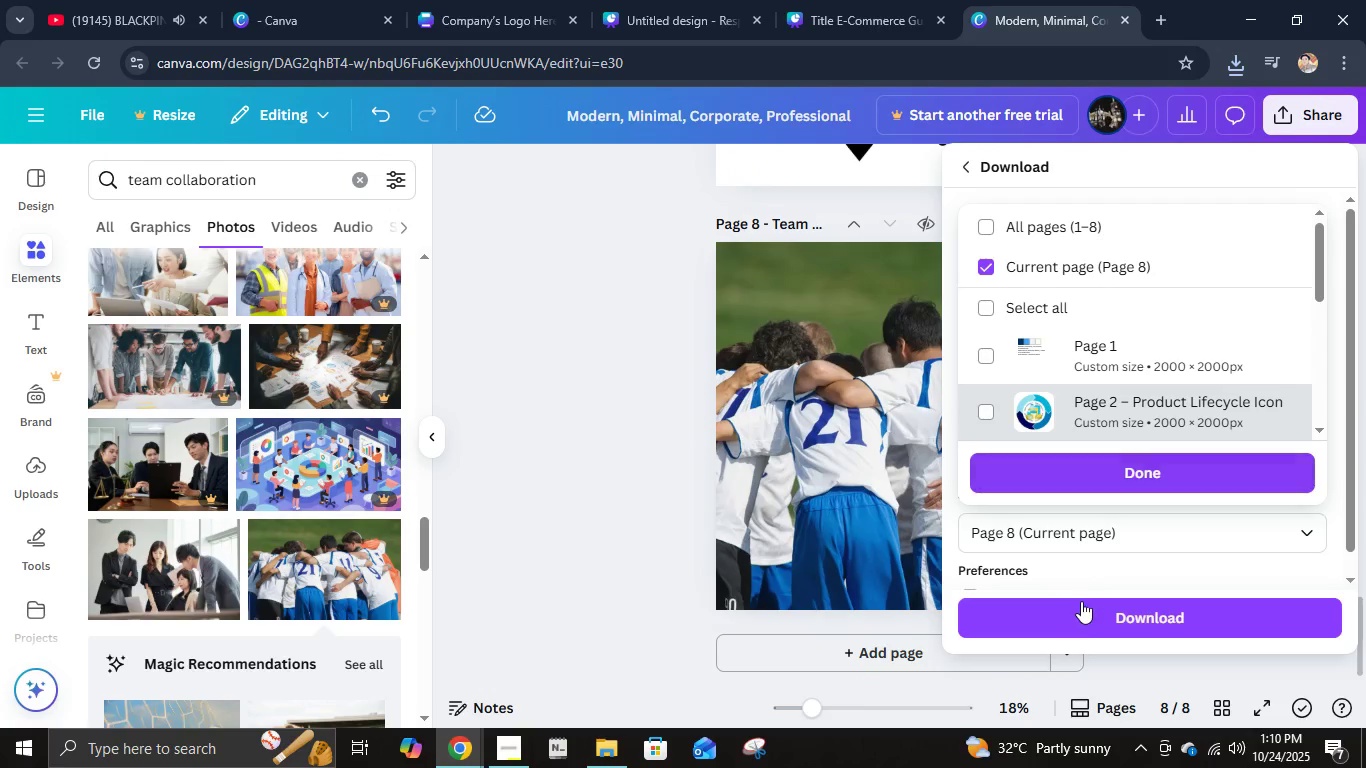 
left_click([1081, 614])
 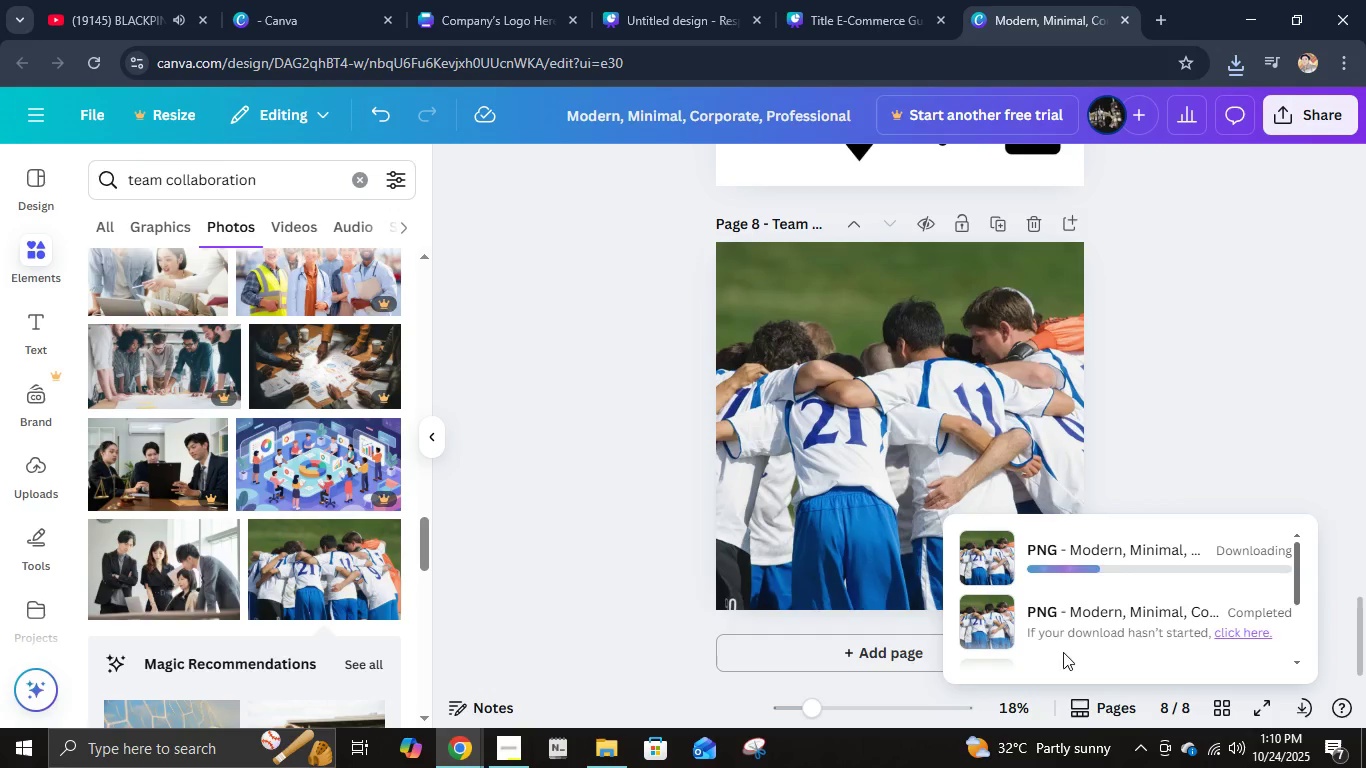 
left_click([606, 751])
 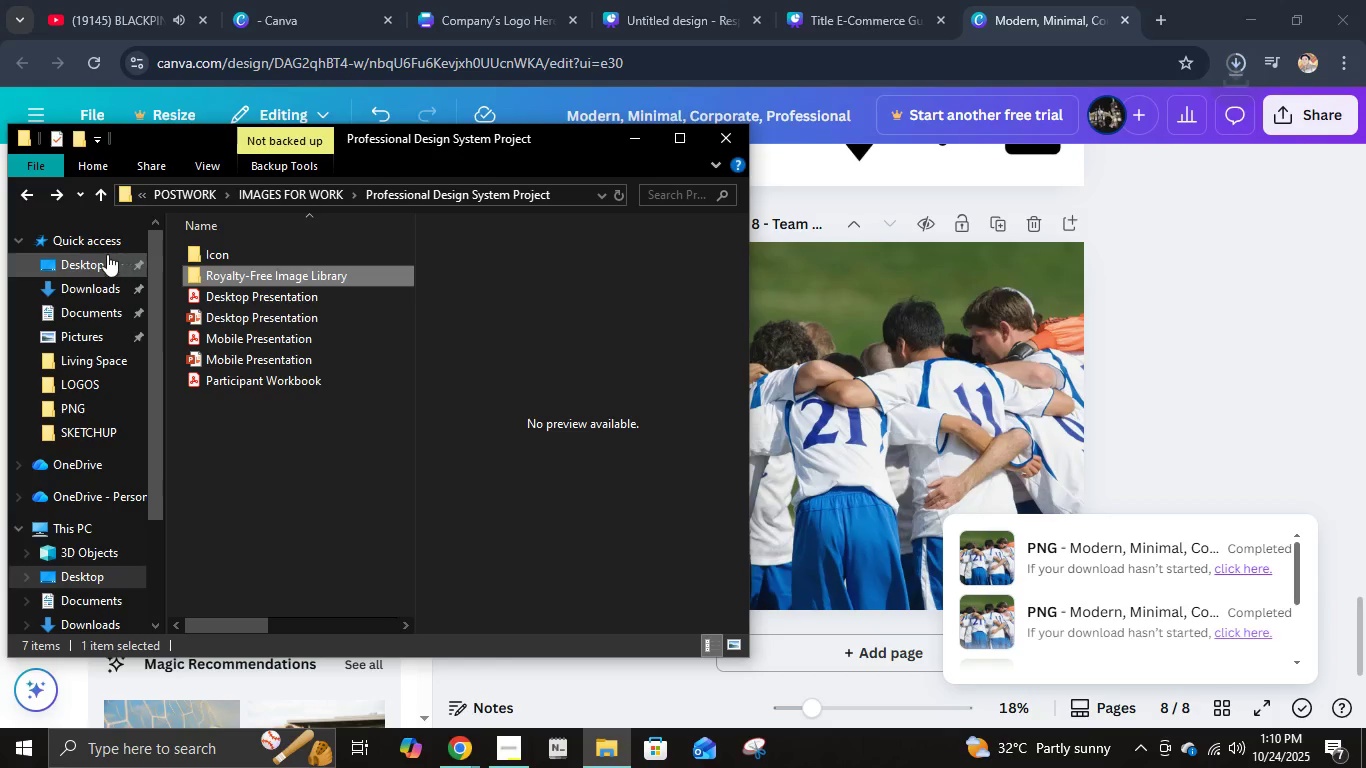 
left_click([91, 301])
 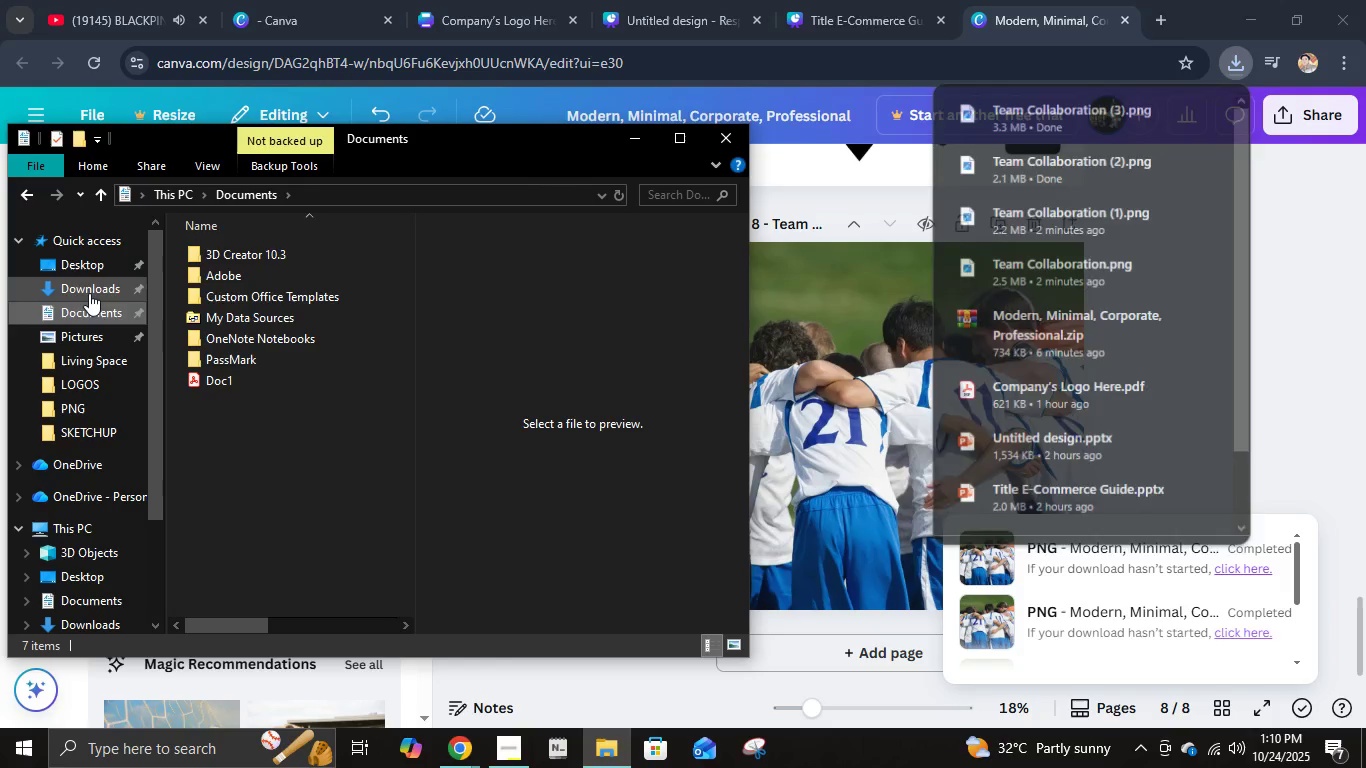 
left_click([89, 293])
 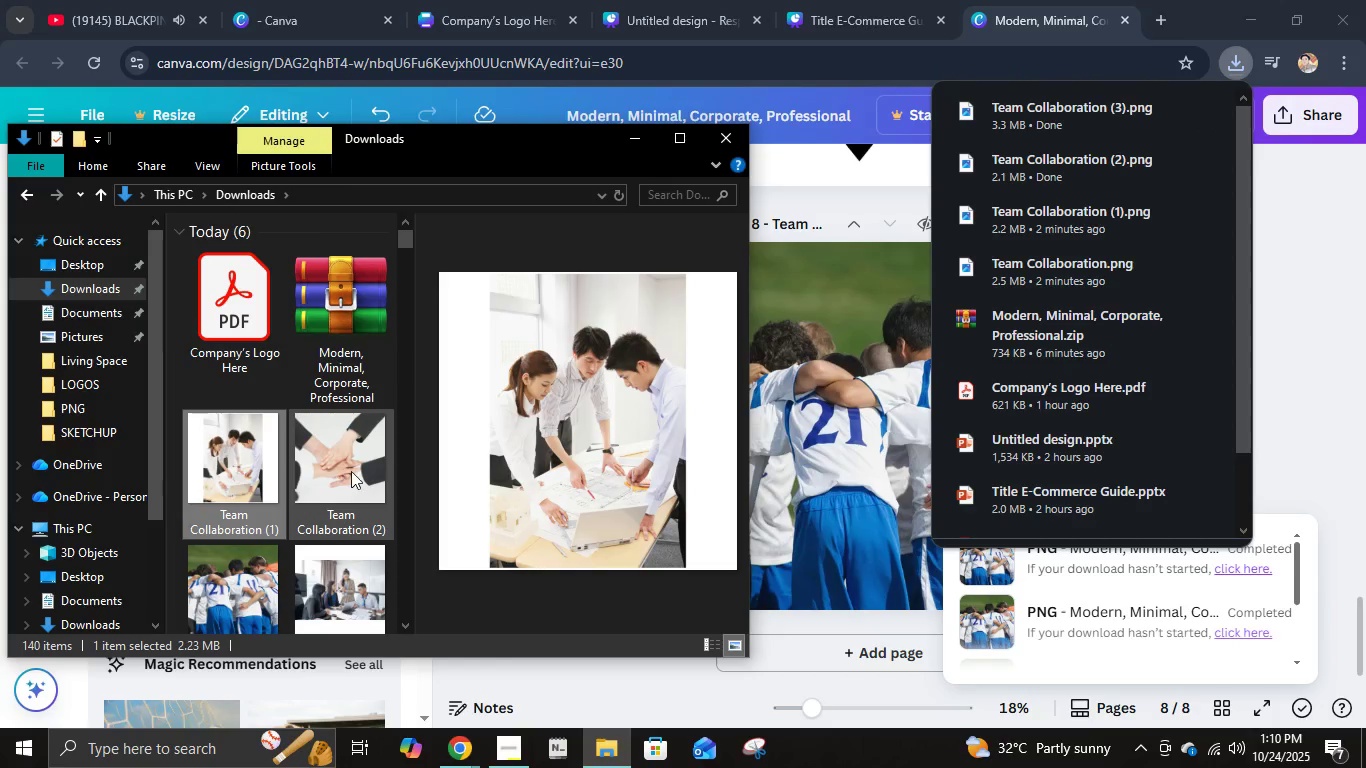 
left_click([349, 472])
 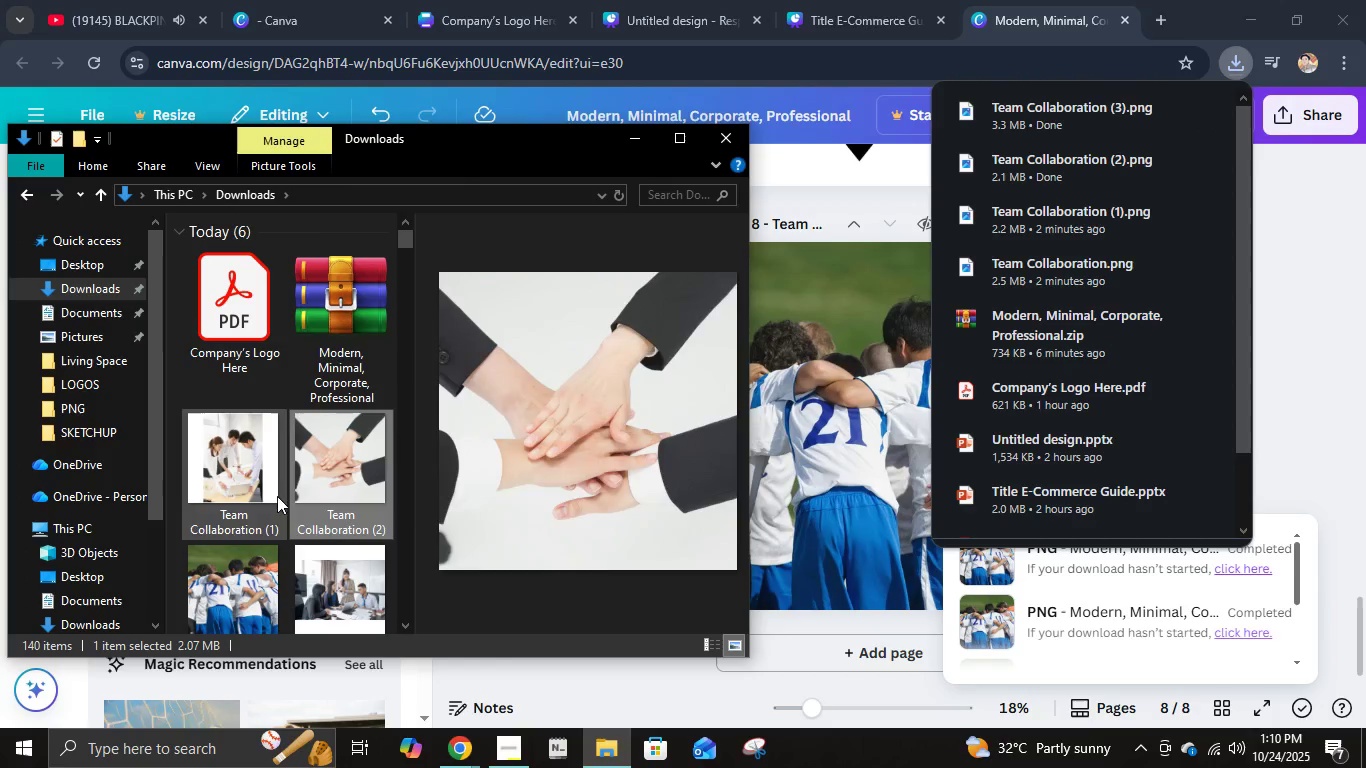 
left_click([260, 493])
 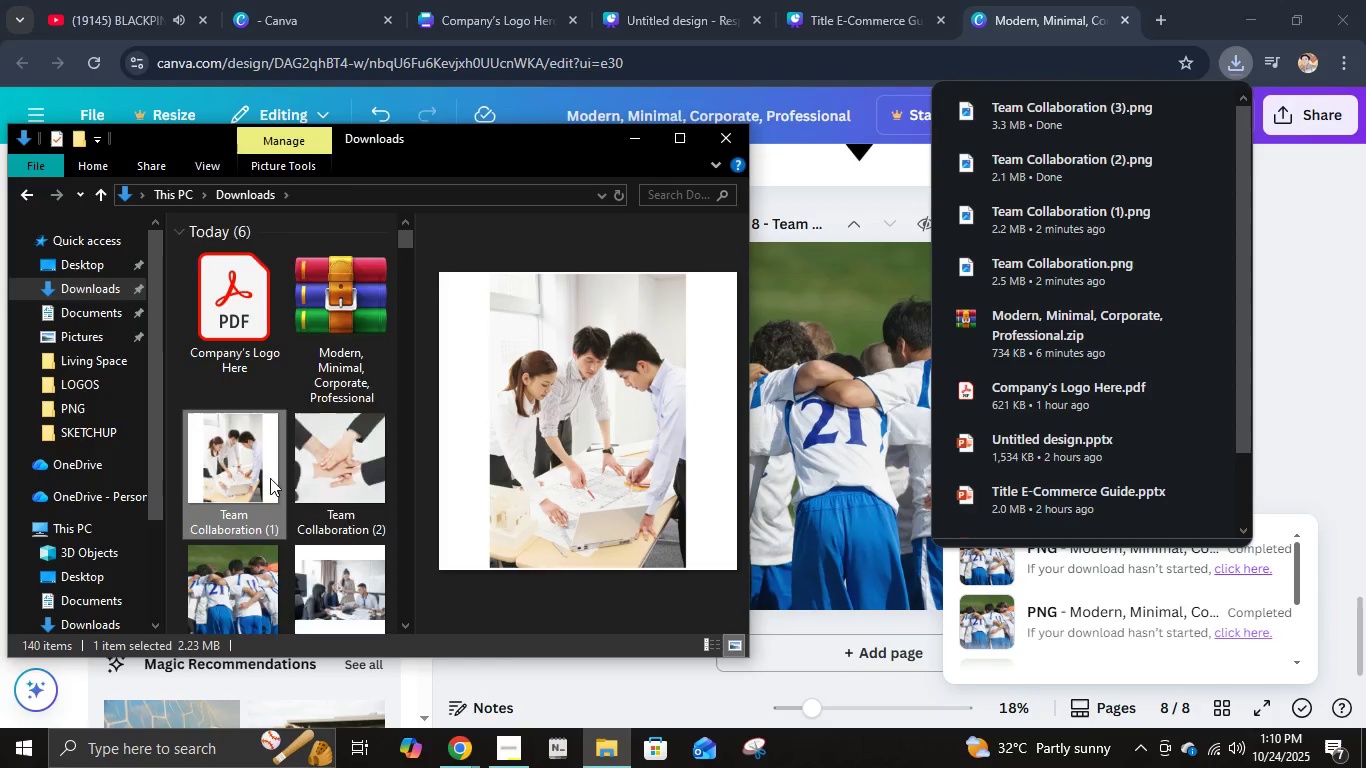 
scroll: coordinate [270, 478], scroll_direction: down, amount: 1.0
 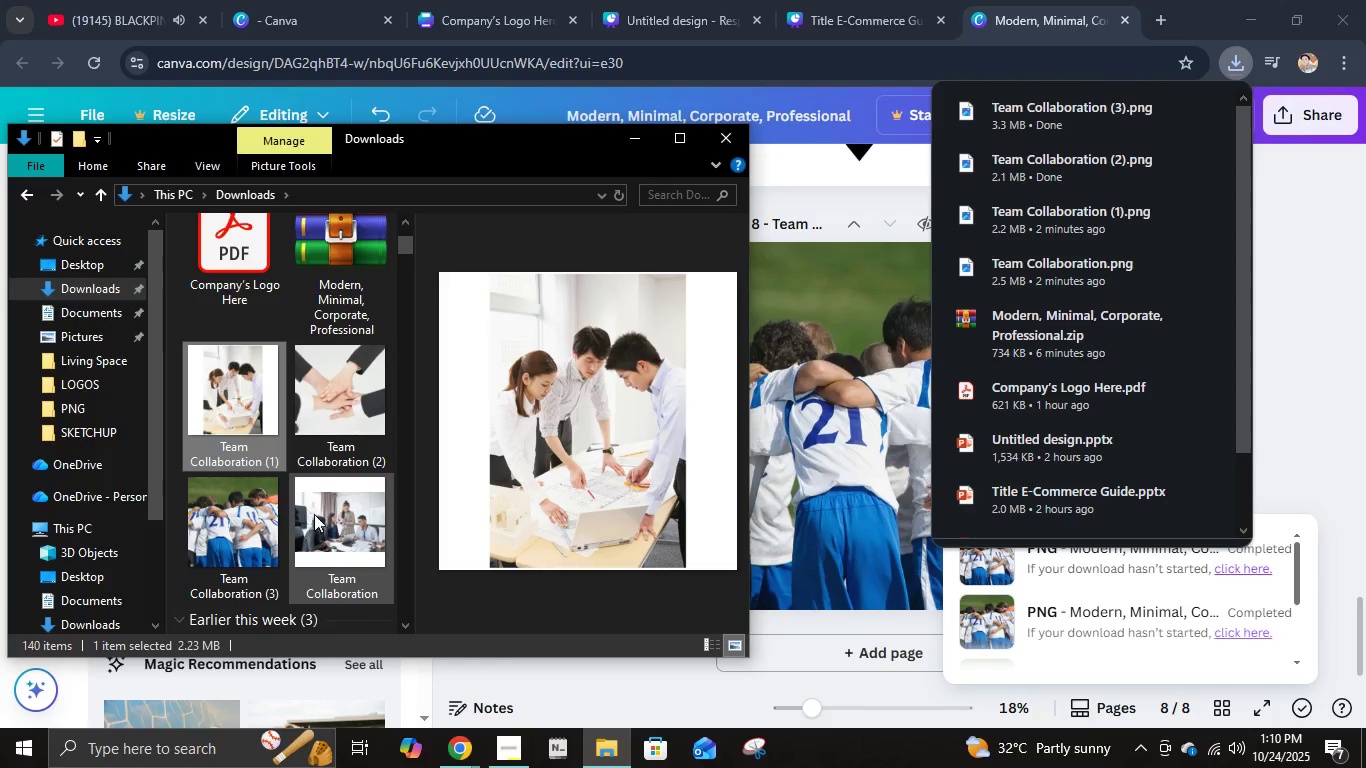 
hold_key(key=ShiftLeft, duration=0.46)
left_click([323, 519])
 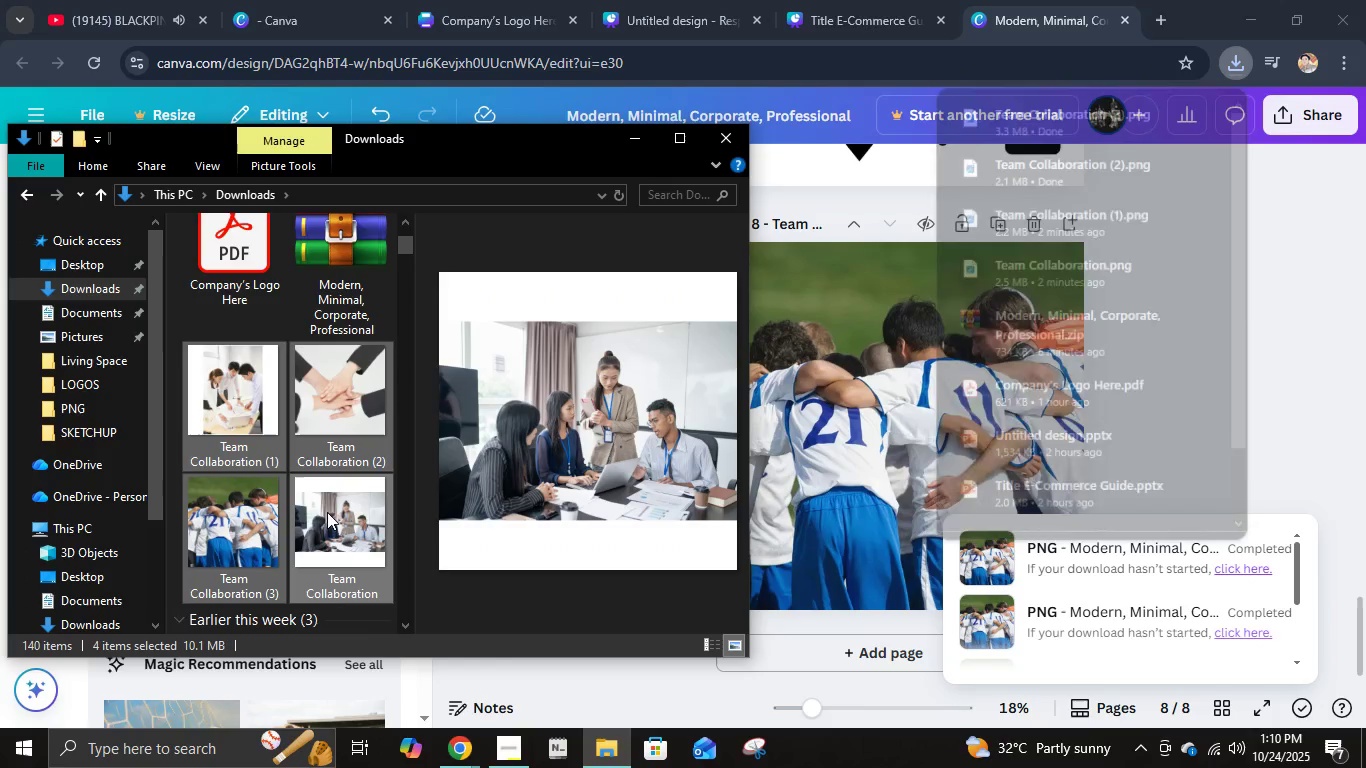 
key(Control+X)
 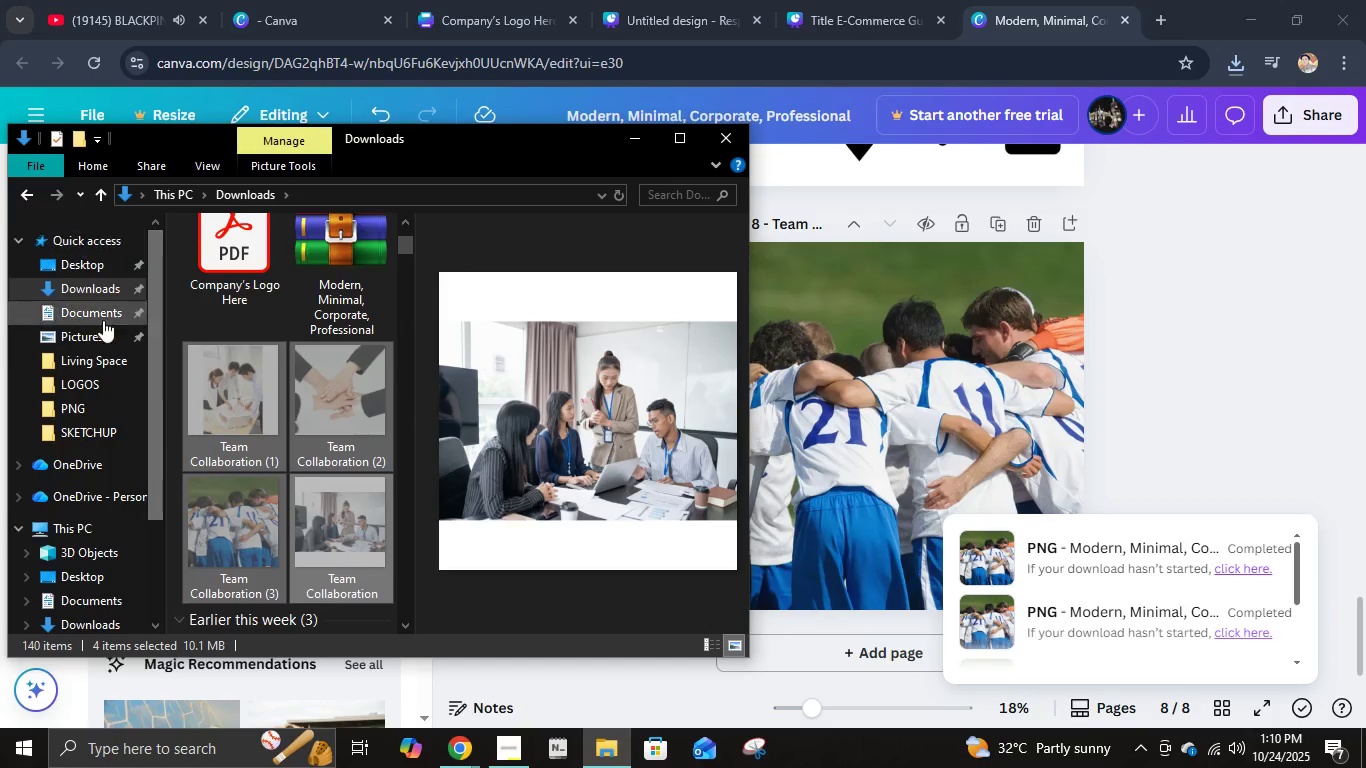 
scroll: coordinate [241, 416], scroll_direction: up, amount: 2.0
 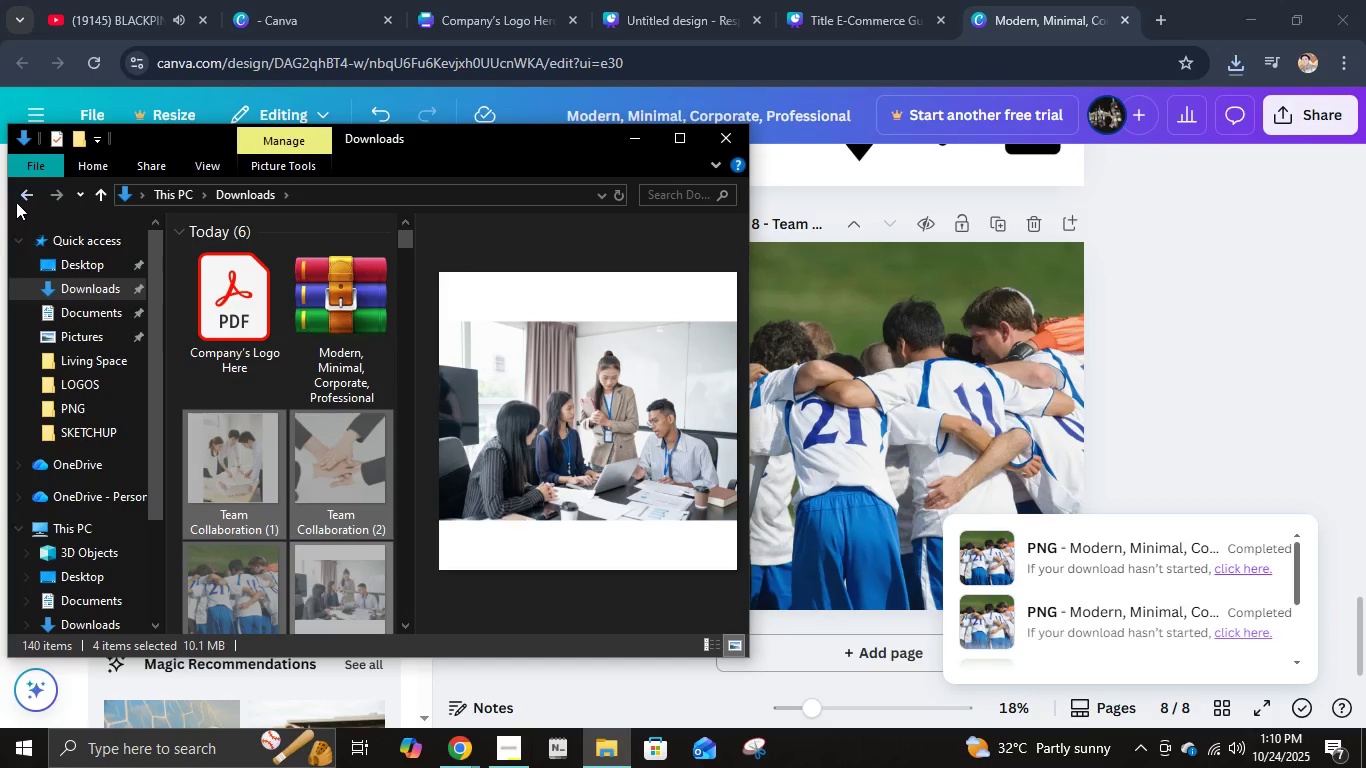 
left_click([19, 194])
 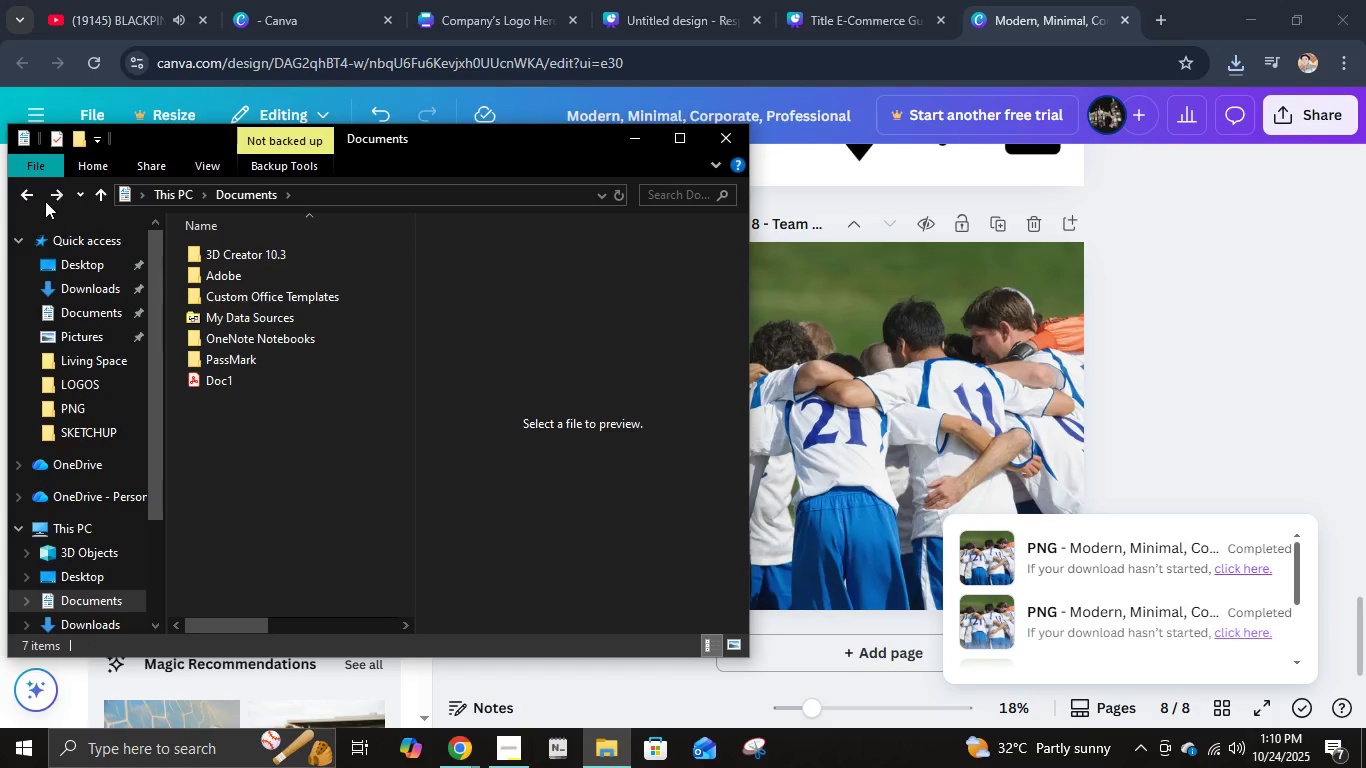 
left_click([29, 192])
 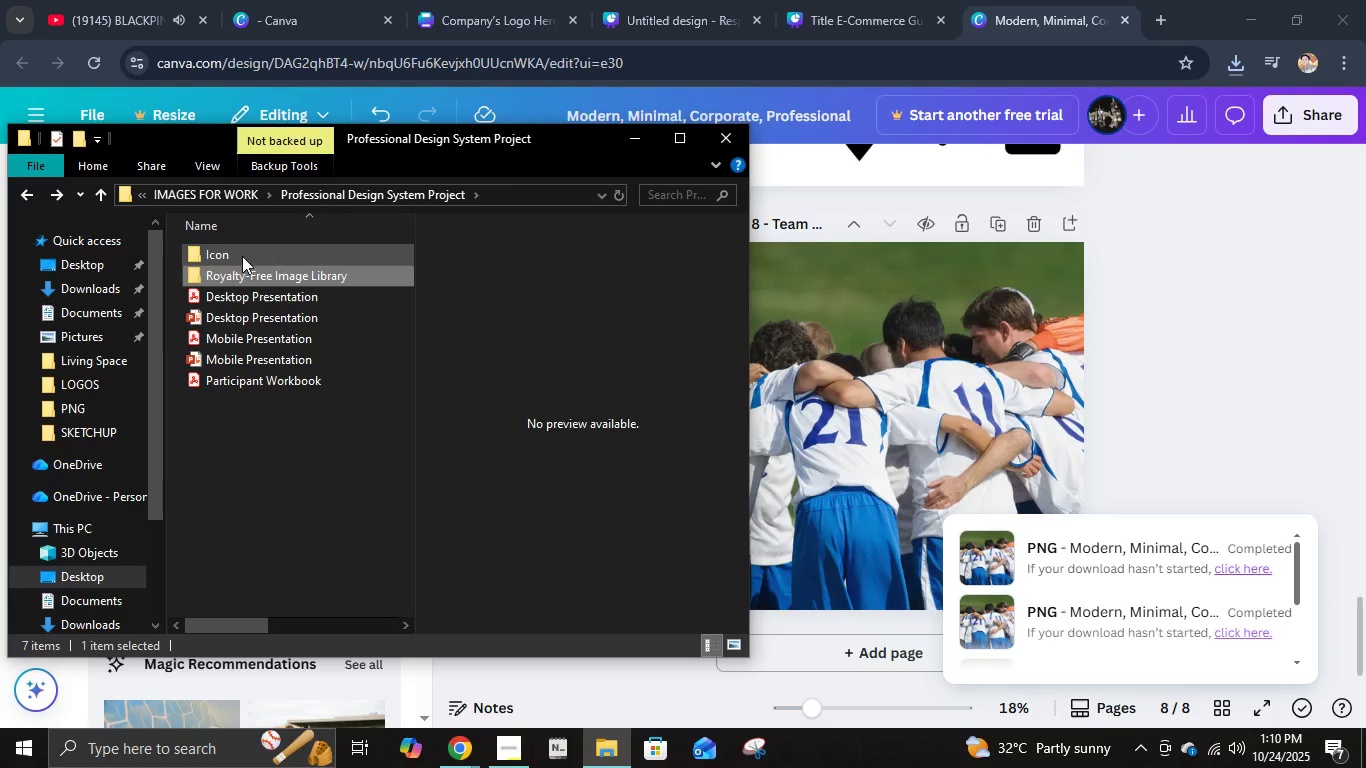 
double_click([243, 266])
 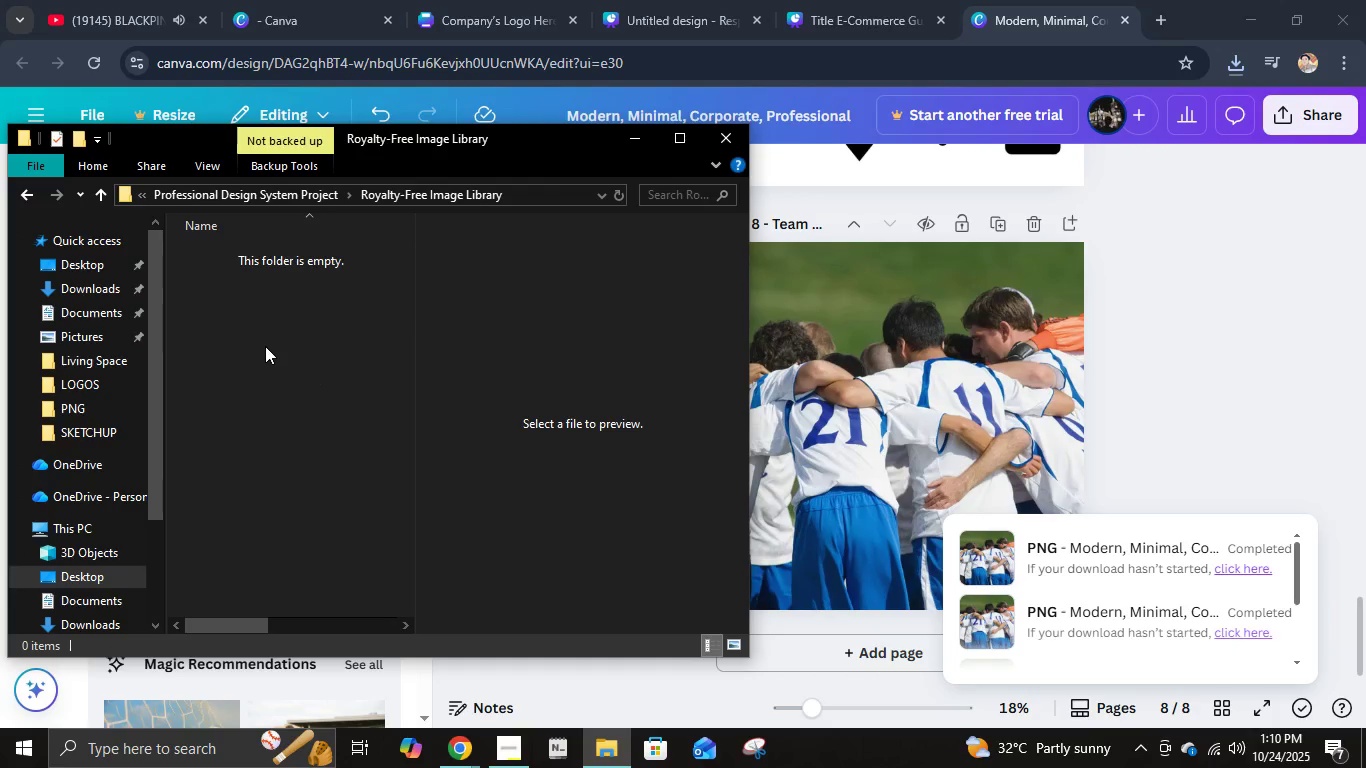 
key(Control+V)
 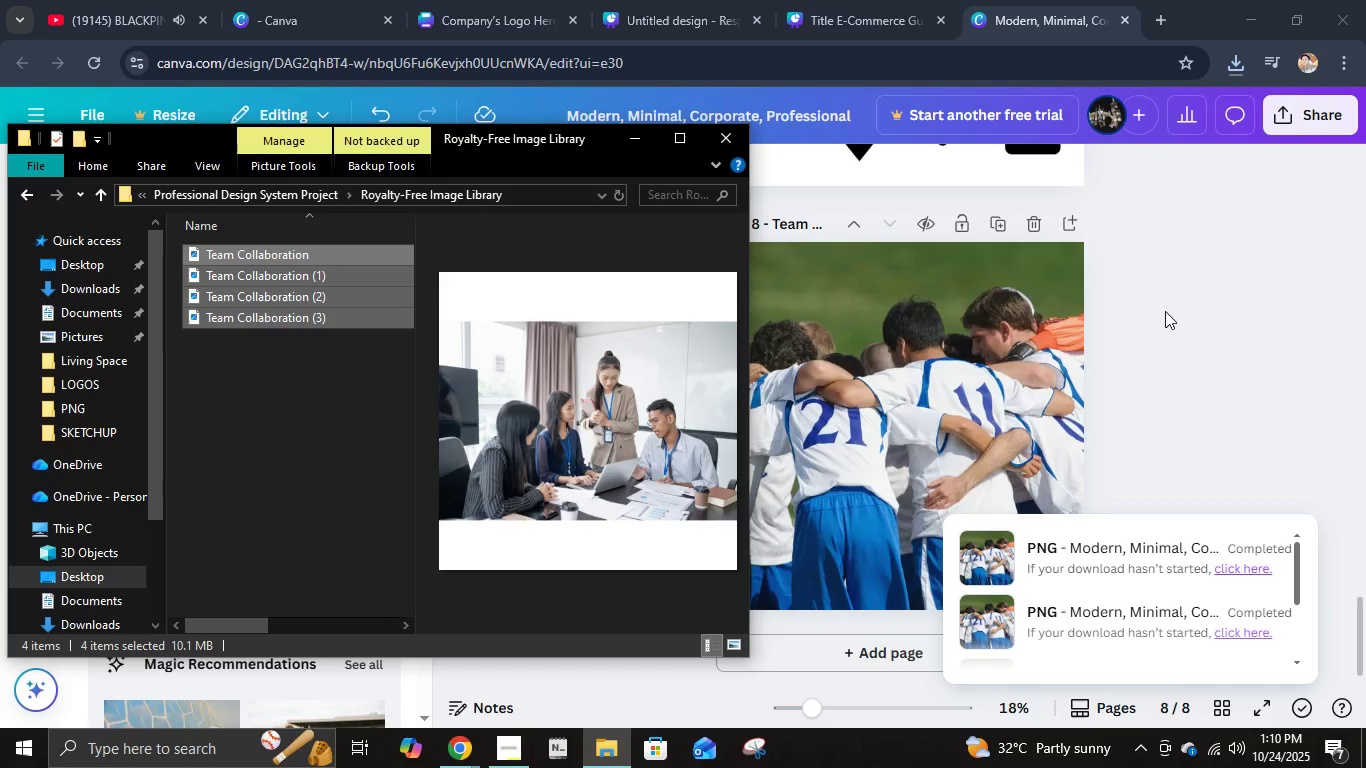 
left_click([1163, 317])
 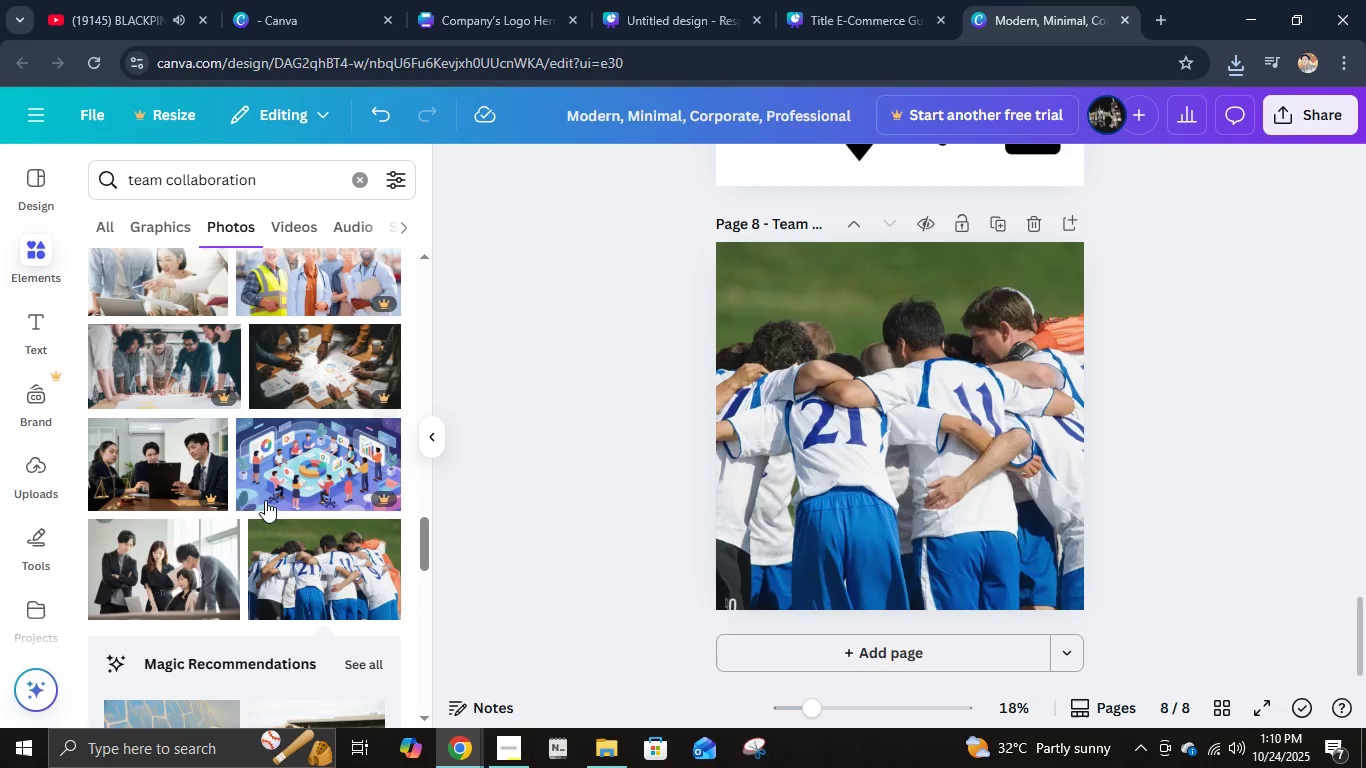 
scroll: coordinate [339, 557], scroll_direction: down, amount: 12.0
 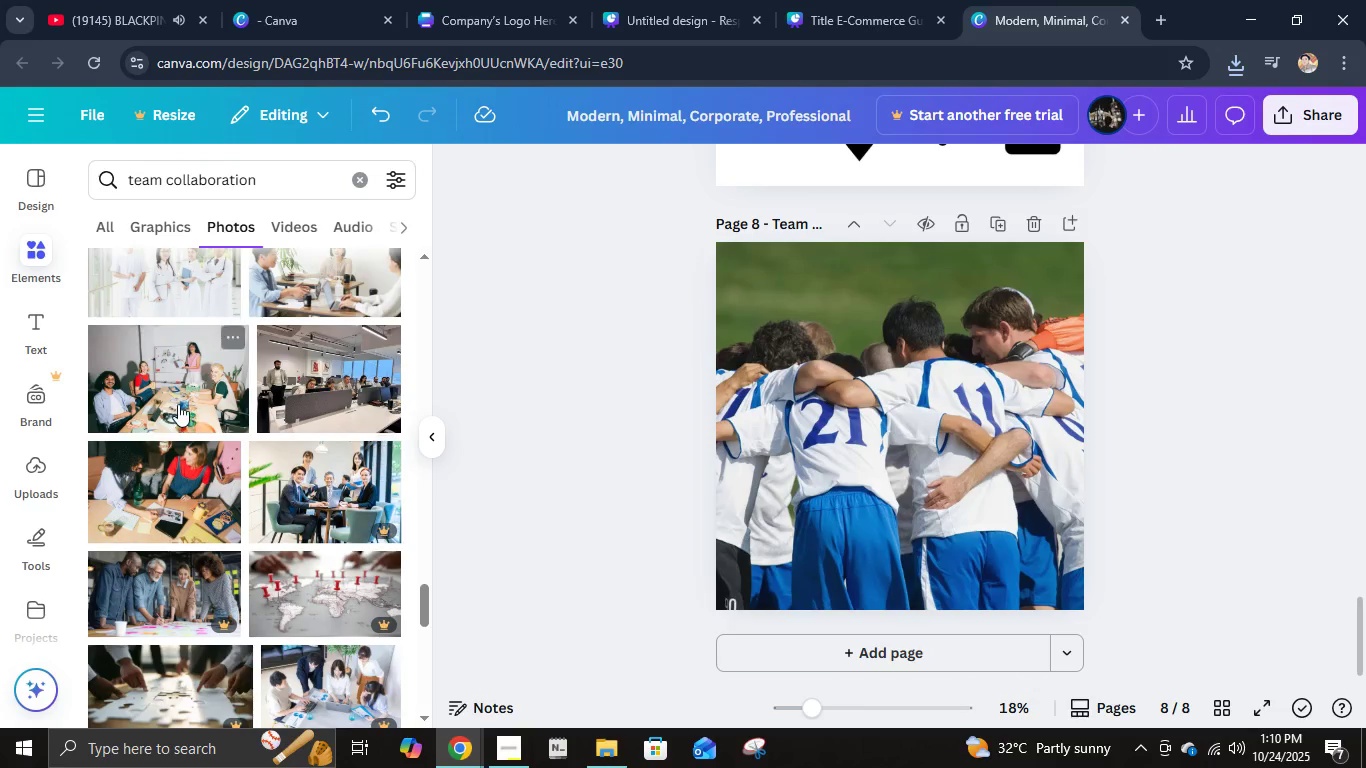 
left_click([842, 450])
 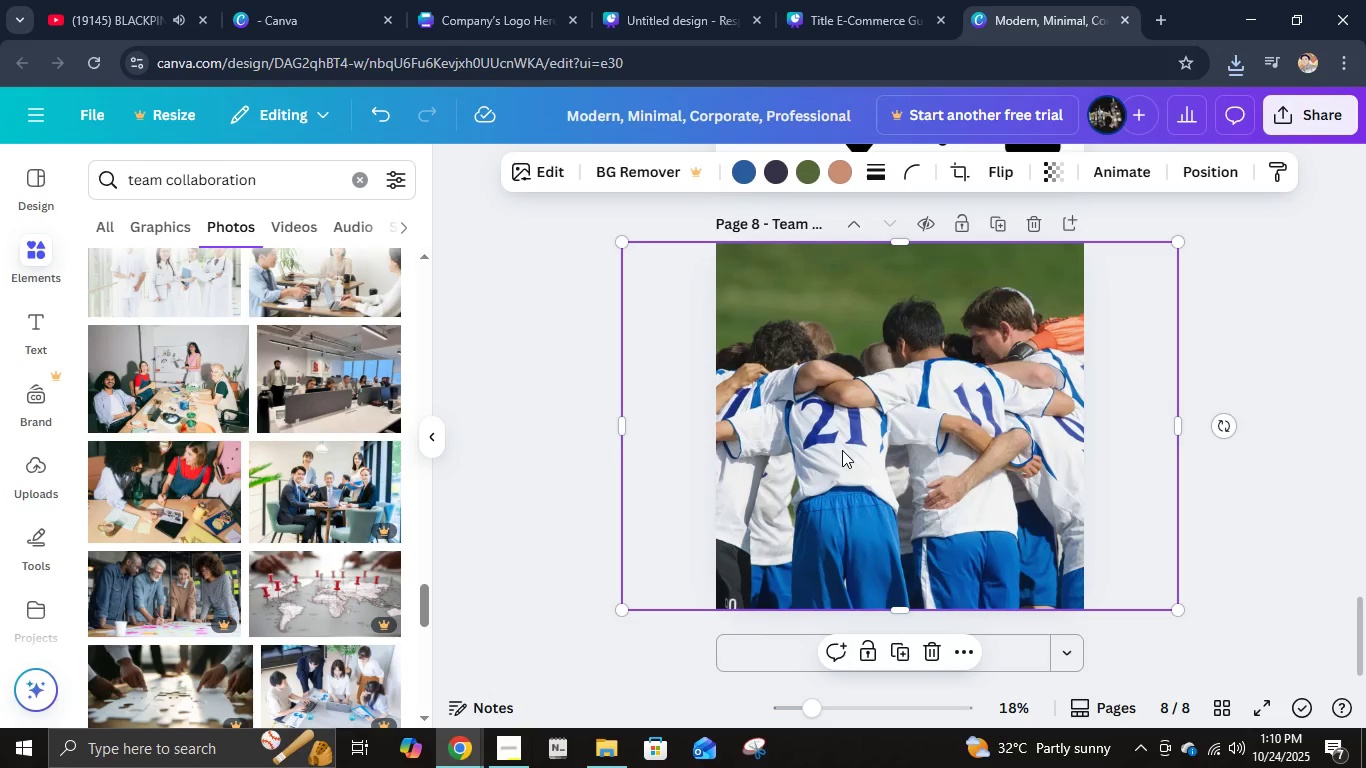 
key(Delete)
 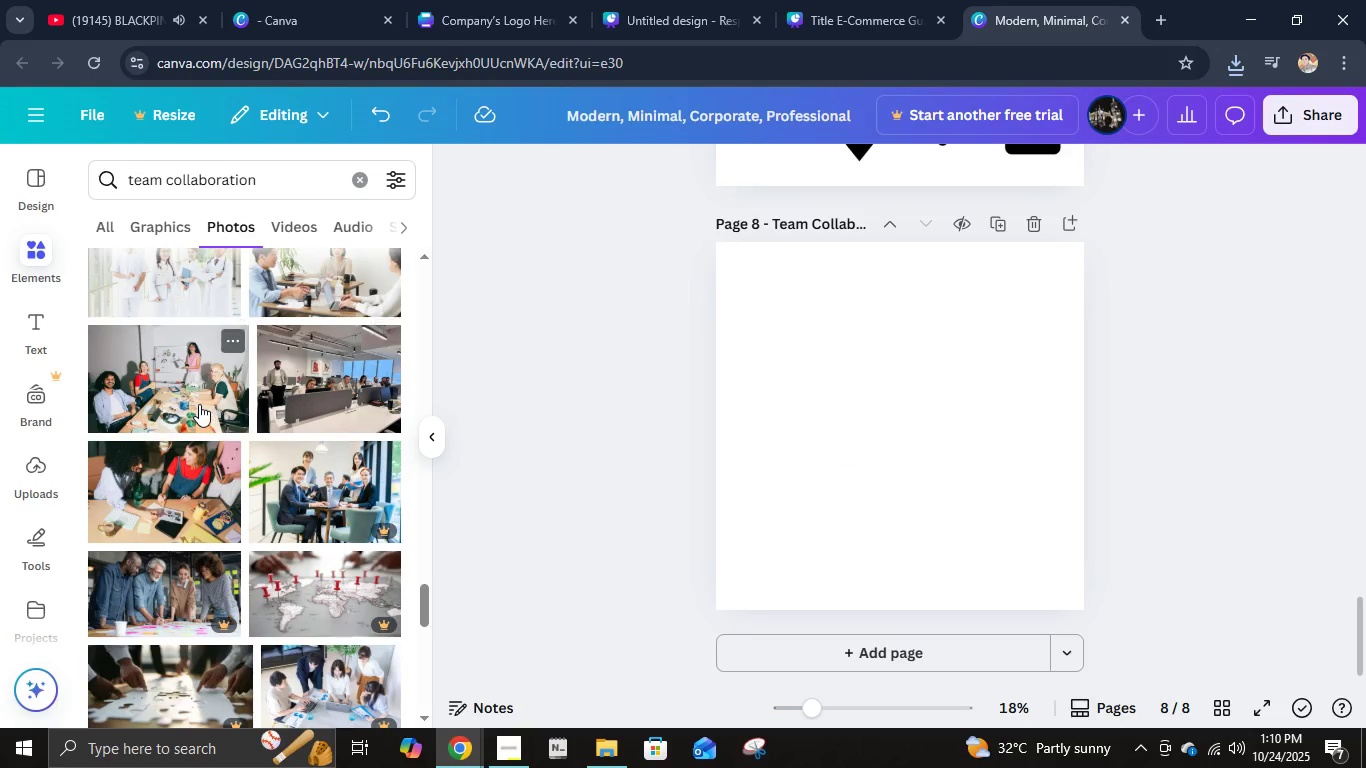 
left_click([199, 404])
 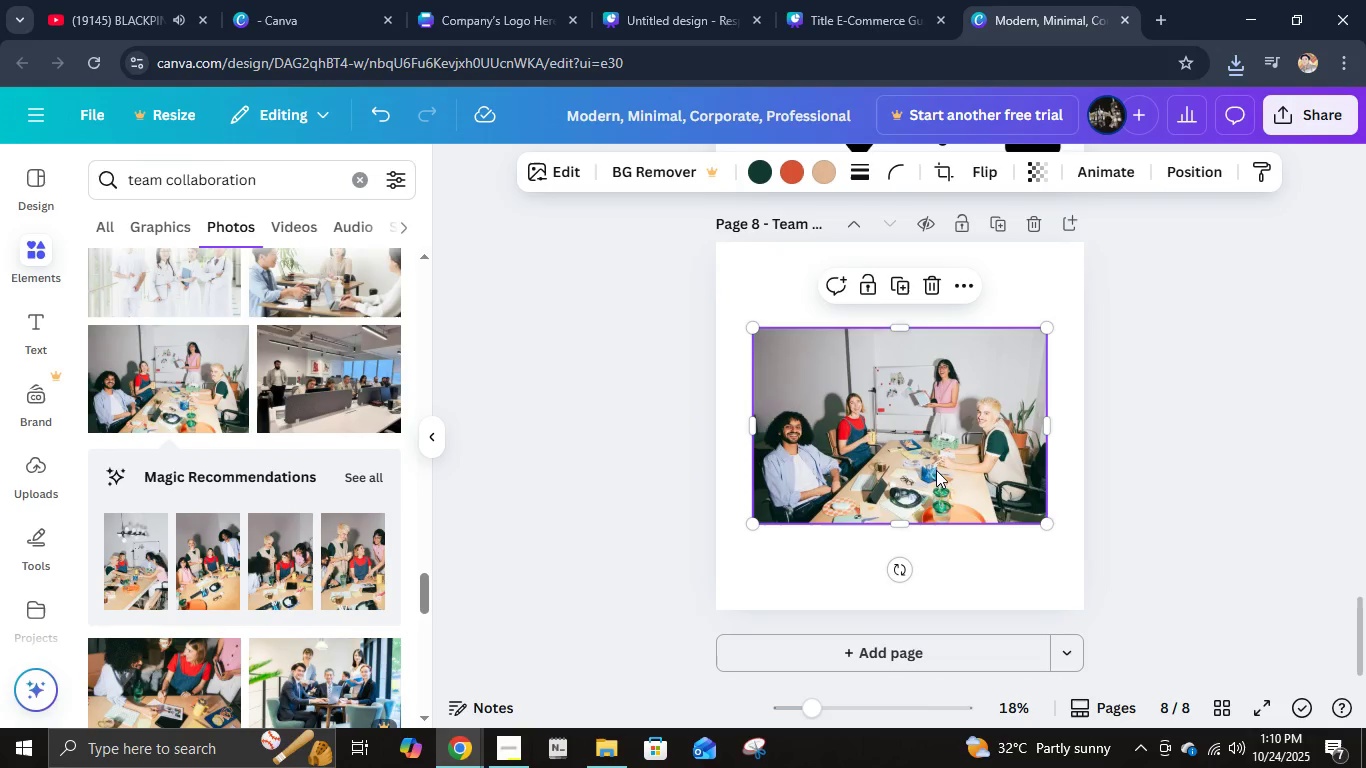 
left_click_drag(start_coordinate=[936, 470], to_coordinate=[898, 389])
 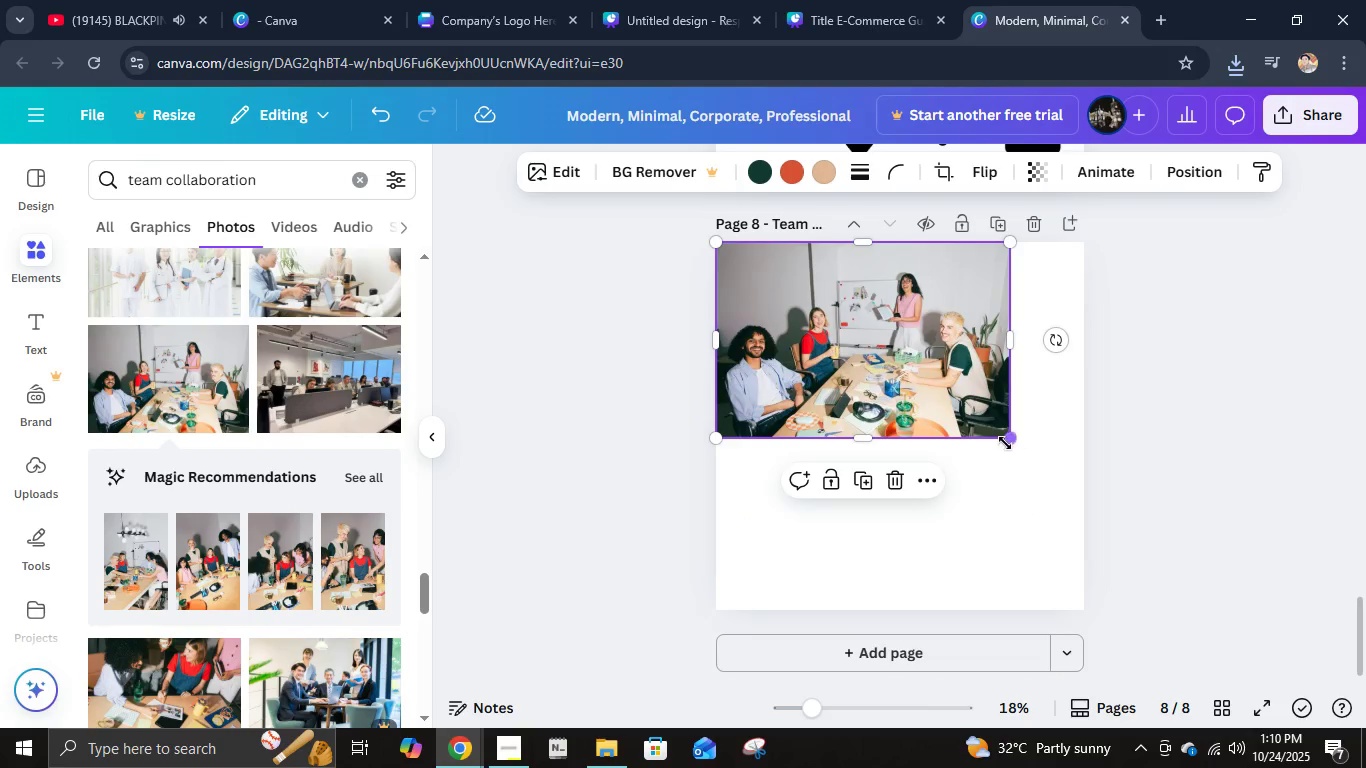 
left_click_drag(start_coordinate=[1013, 438], to_coordinate=[1239, 658])
 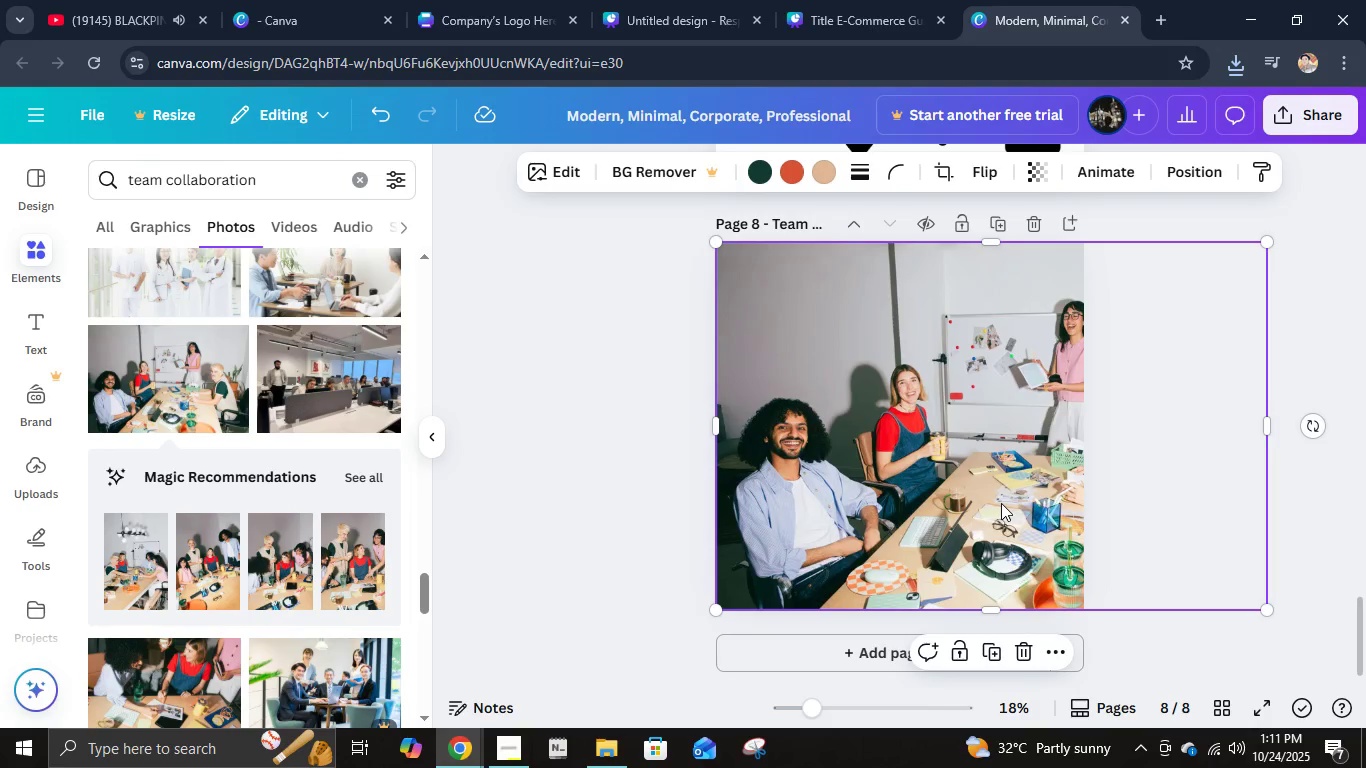 
double_click([1001, 503])
 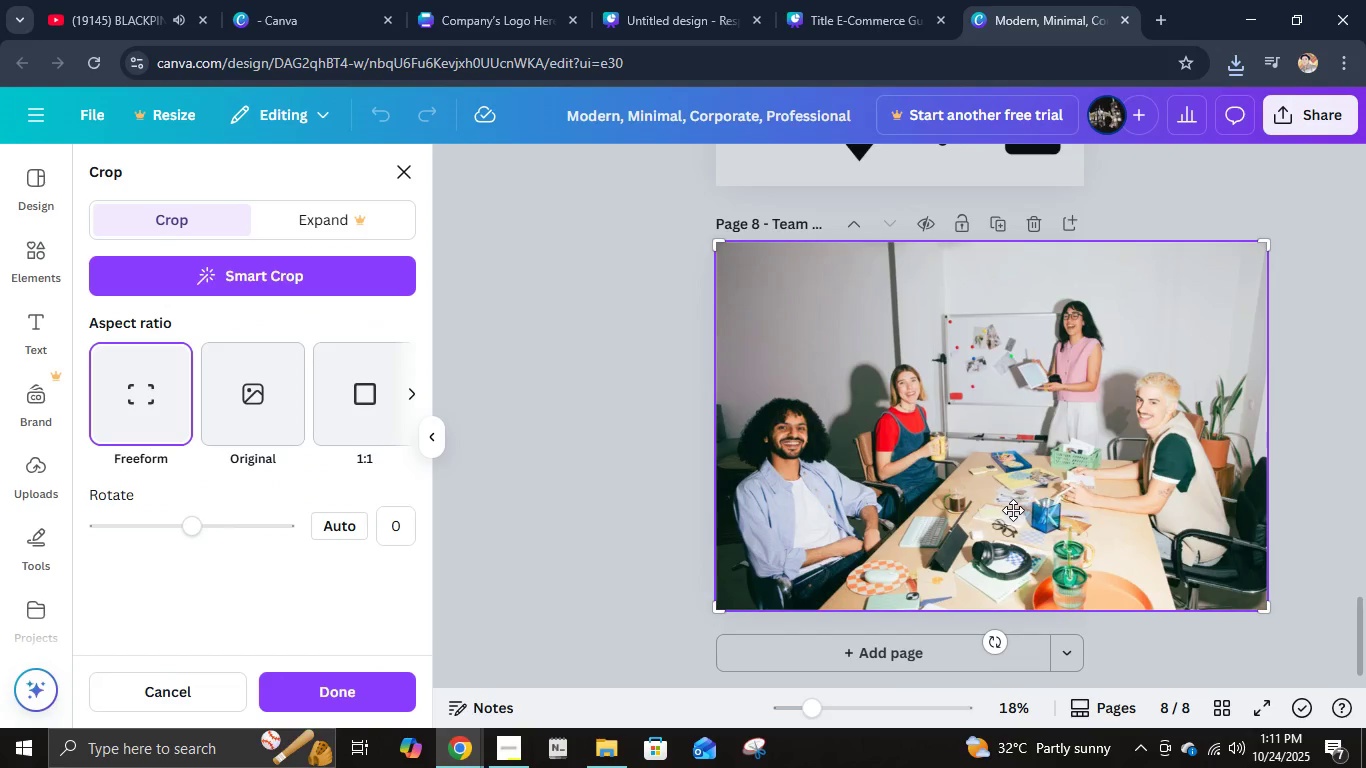 
left_click_drag(start_coordinate=[1013, 510], to_coordinate=[962, 504])
 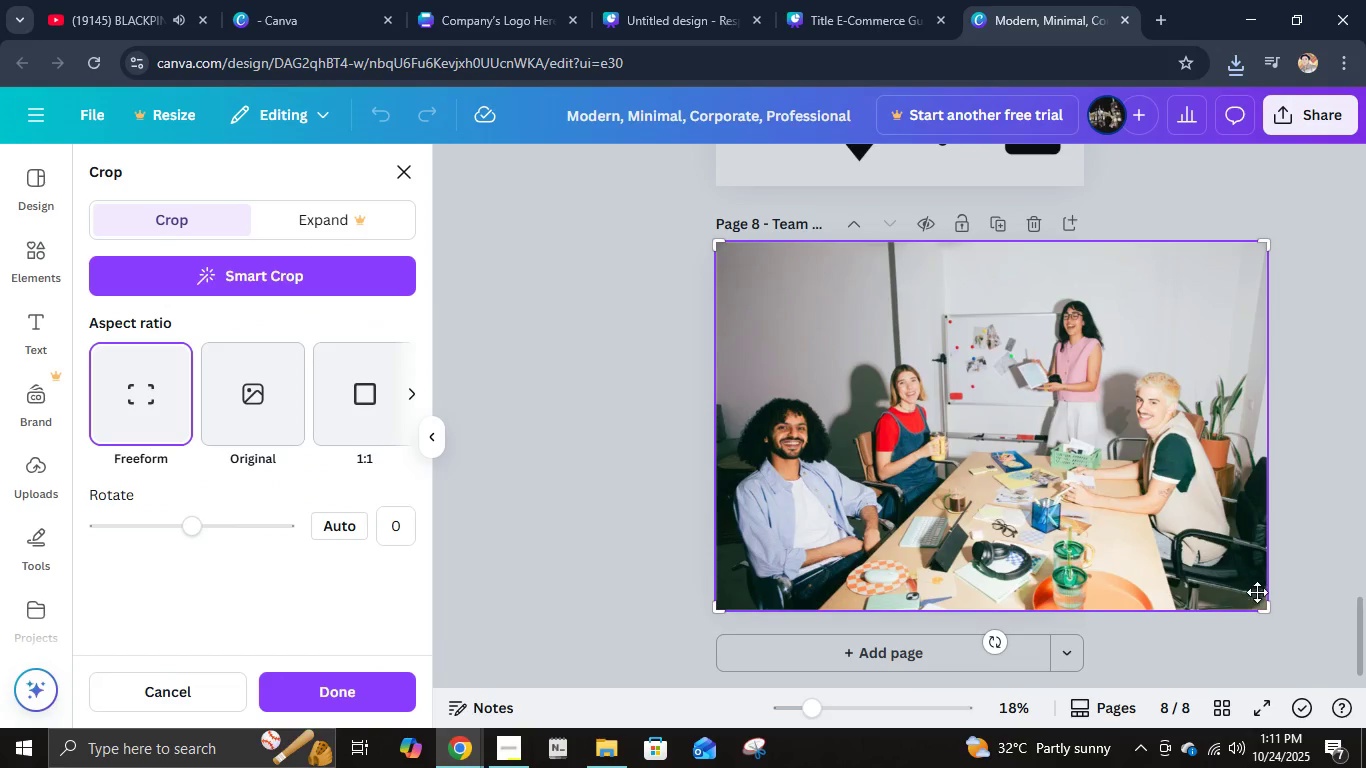 
left_click_drag(start_coordinate=[1265, 609], to_coordinate=[1087, 623])
 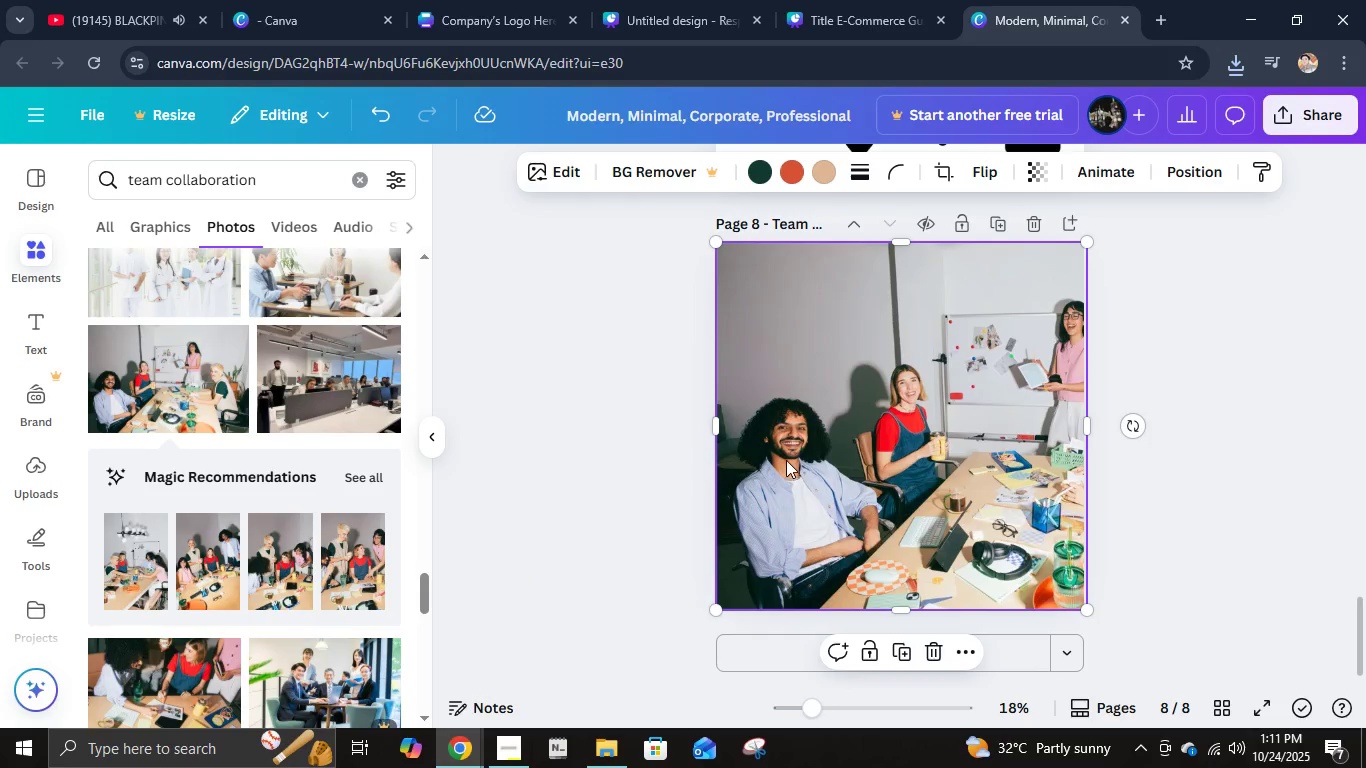 
left_click([857, 448])
 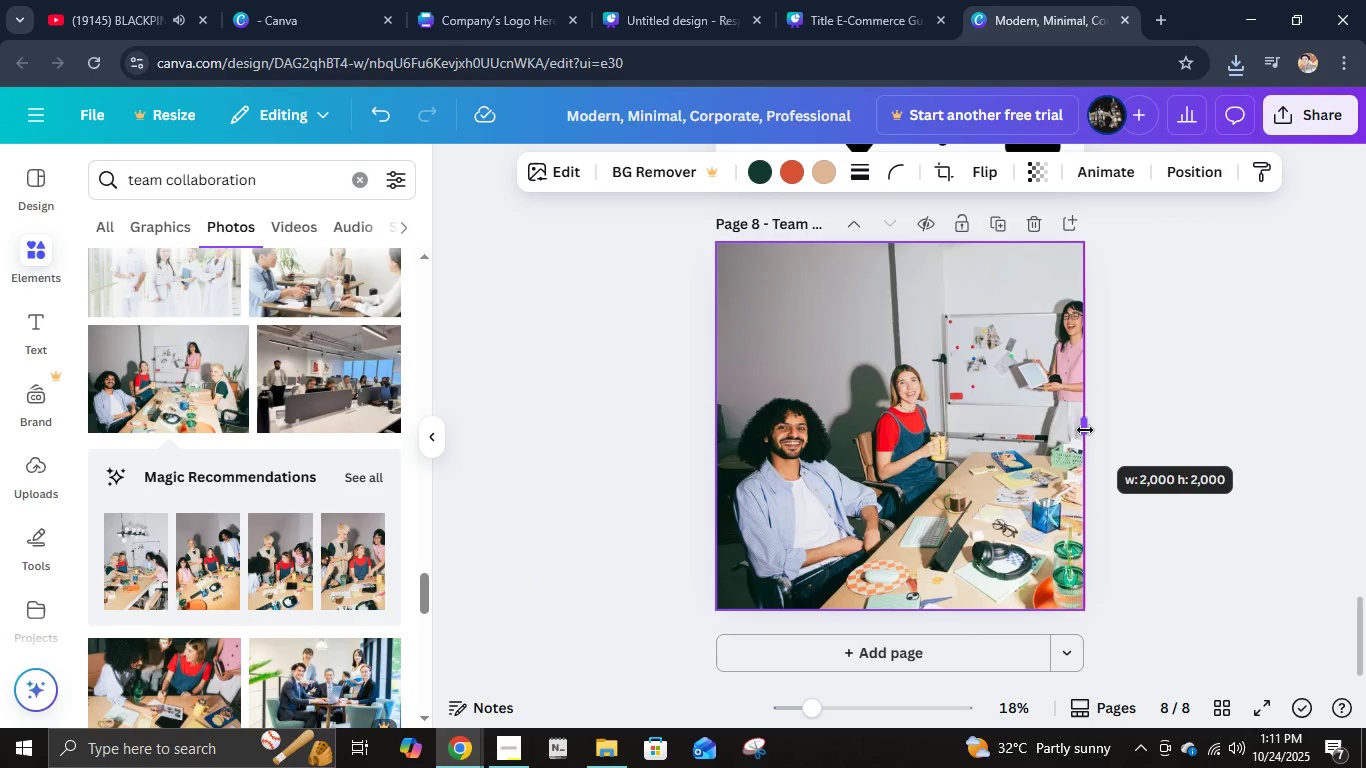 
double_click([978, 486])
 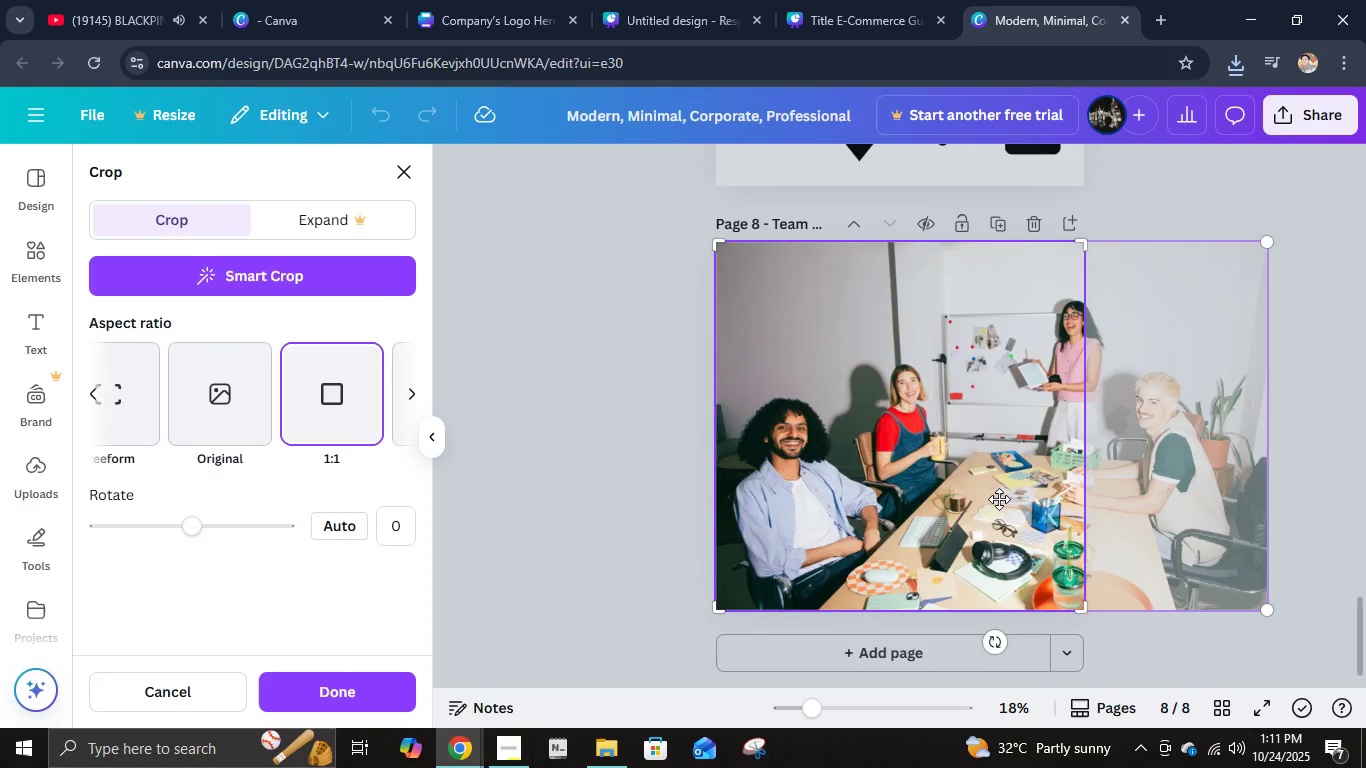 
left_click_drag(start_coordinate=[999, 499], to_coordinate=[925, 495])
 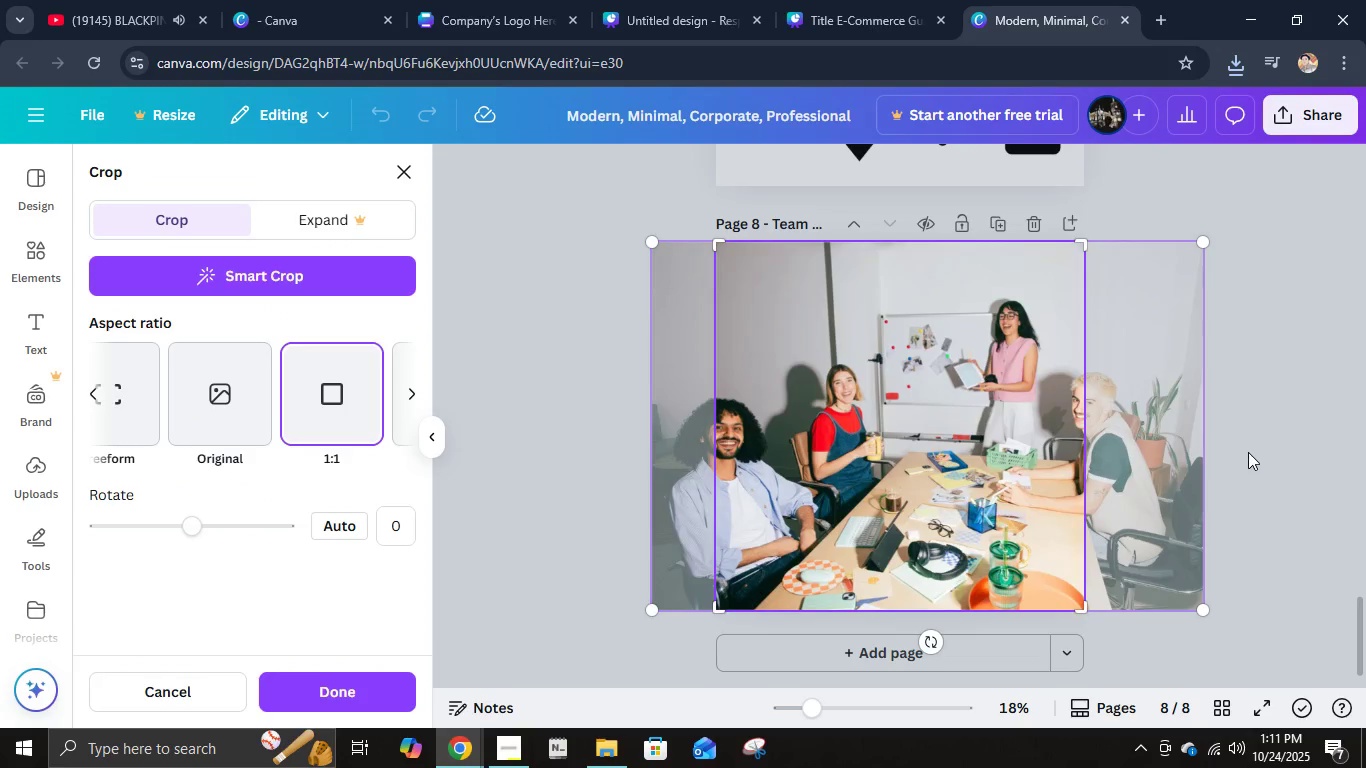 
left_click([1248, 451])
 